 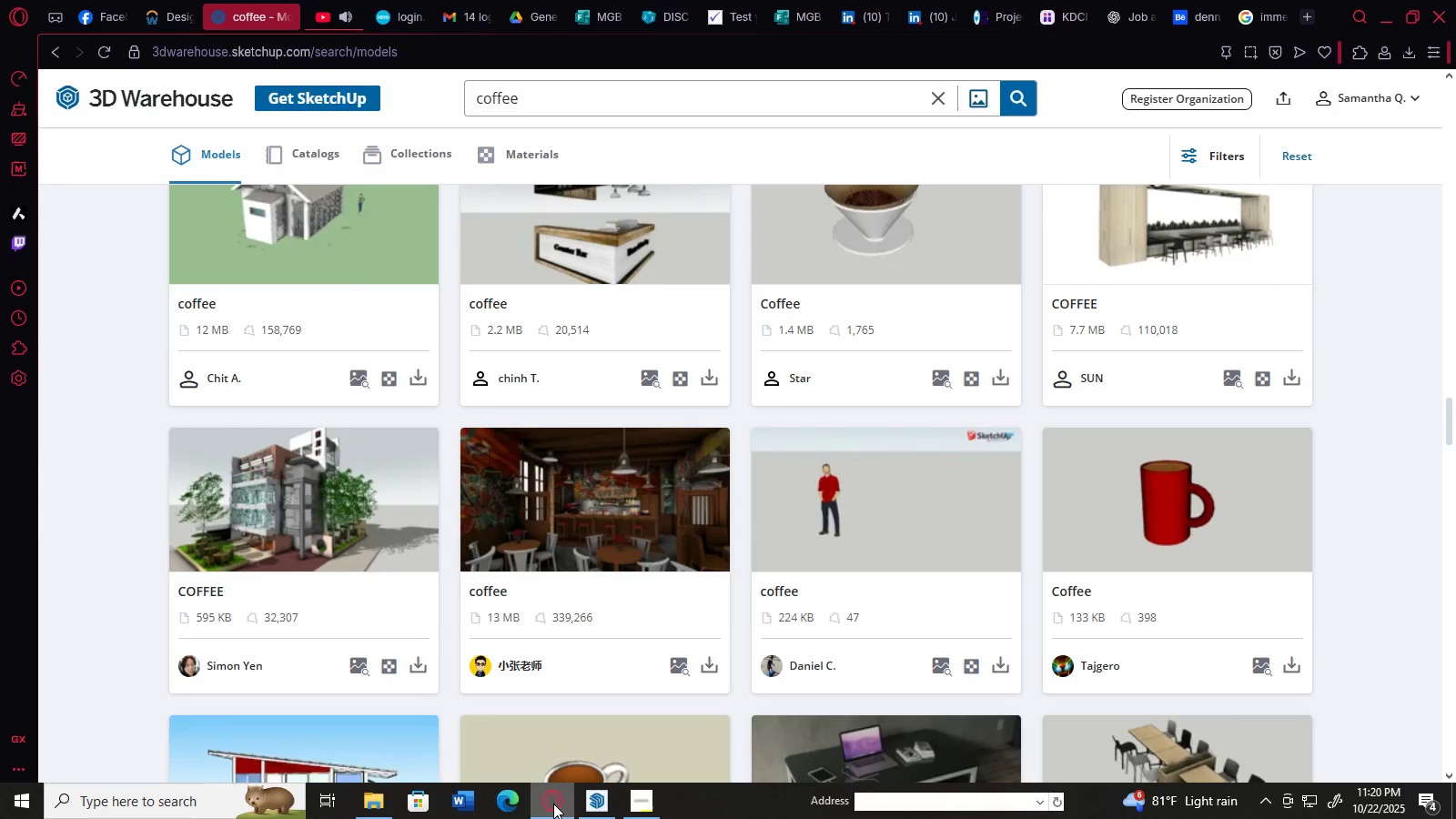 
scroll: coordinate [589, 472], scroll_direction: down, amount: 4.0
 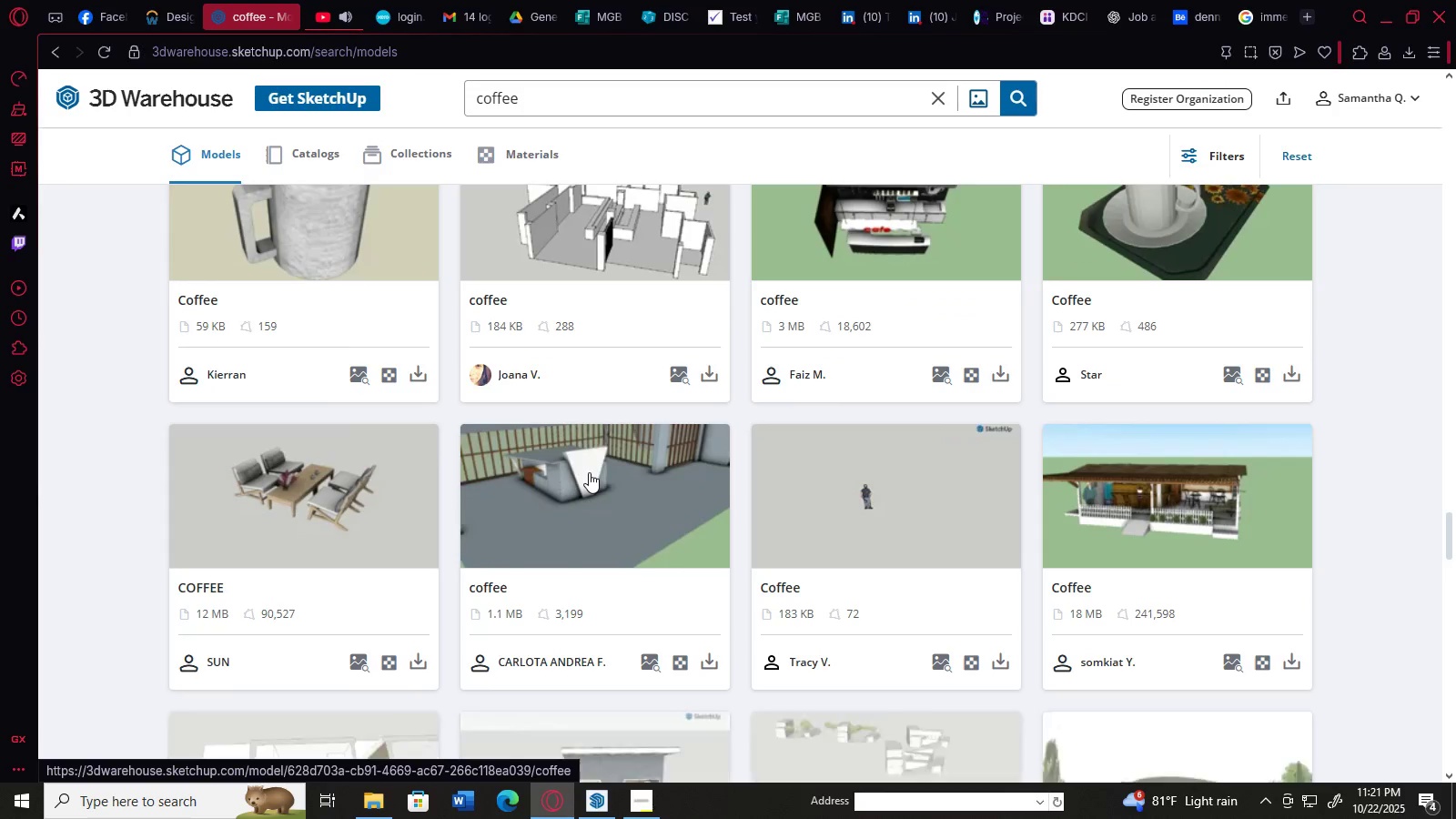 
left_click([520, 544])
 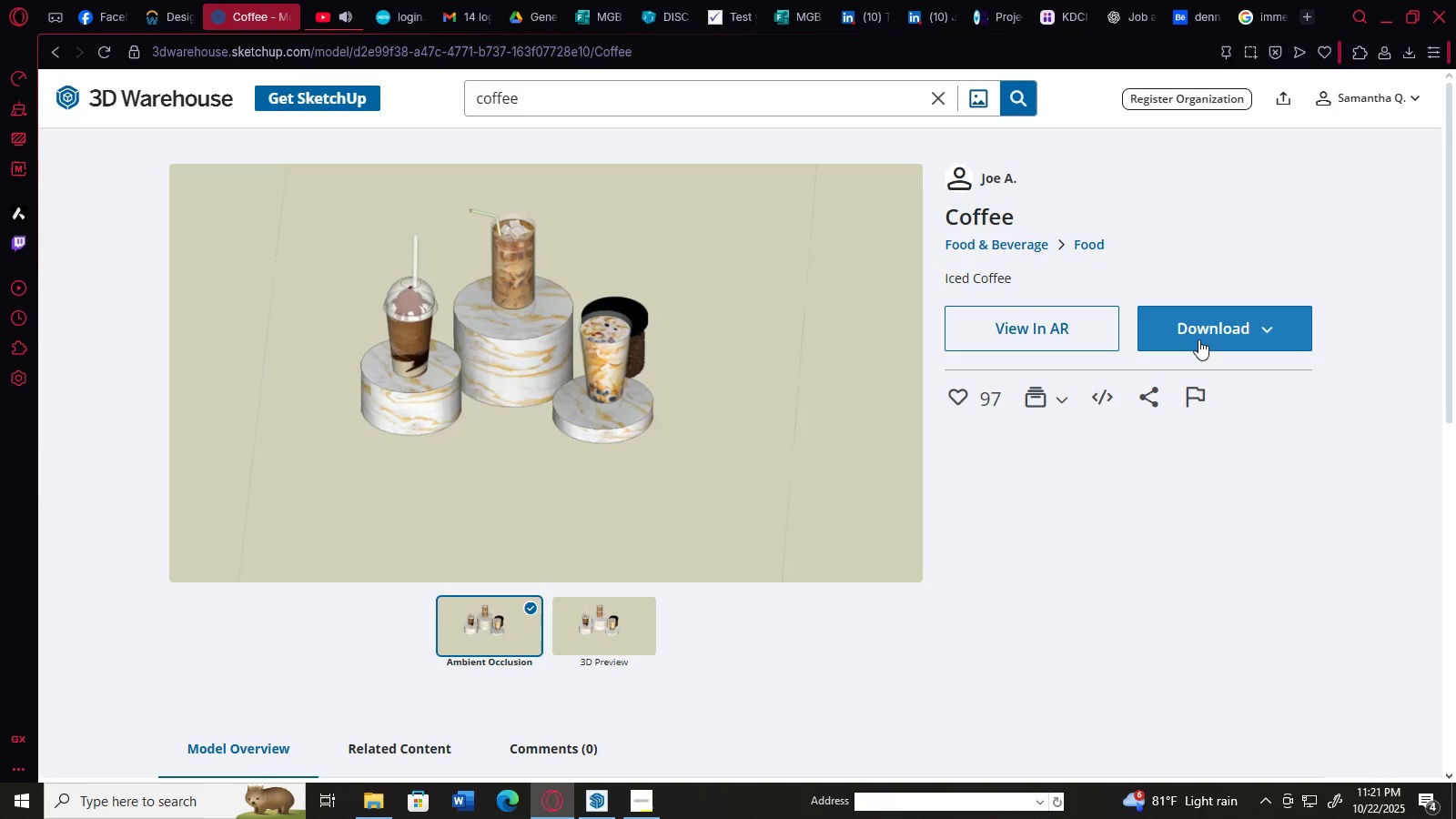 
left_click([1214, 325])
 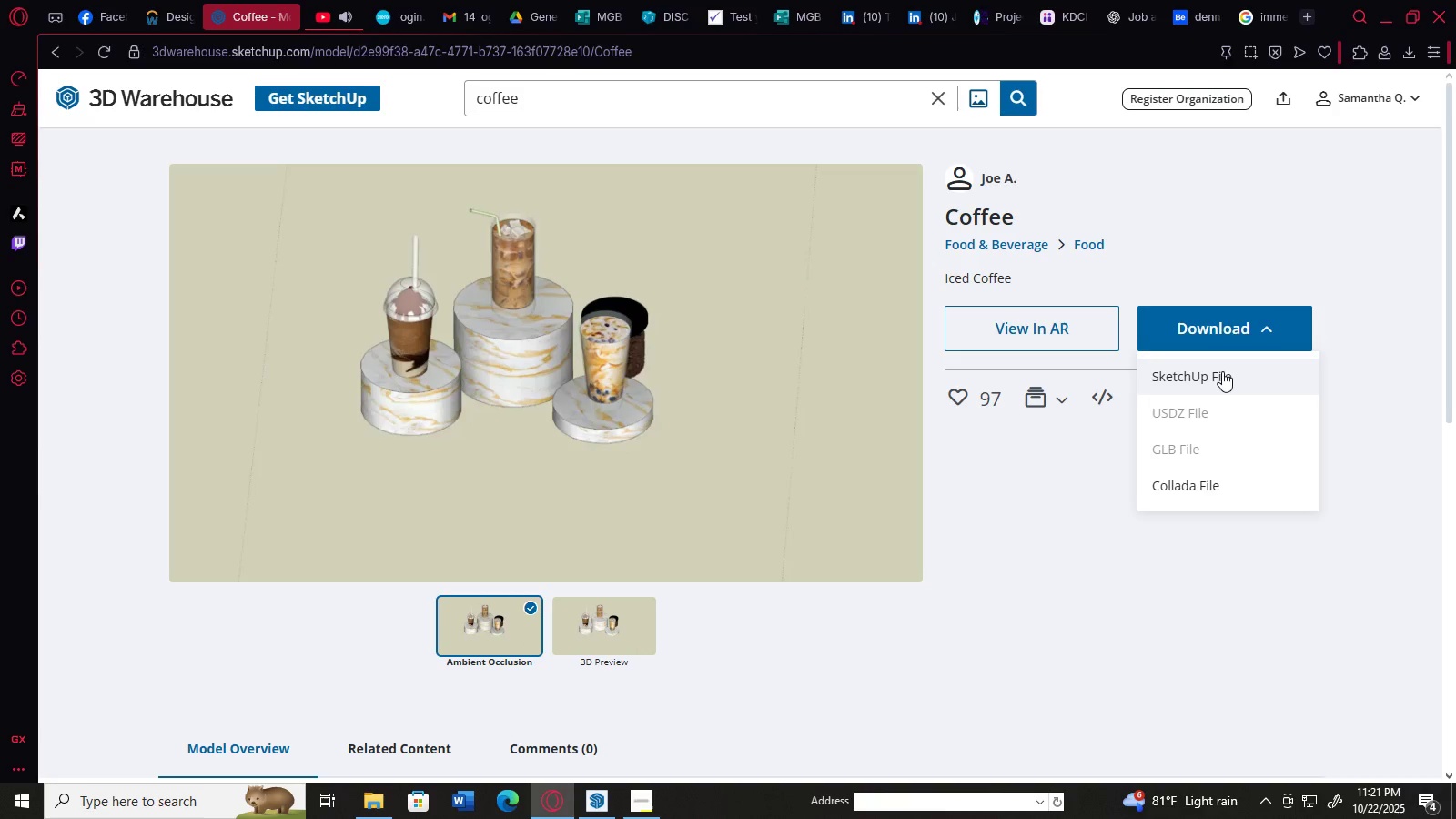 
left_click([1223, 374])
 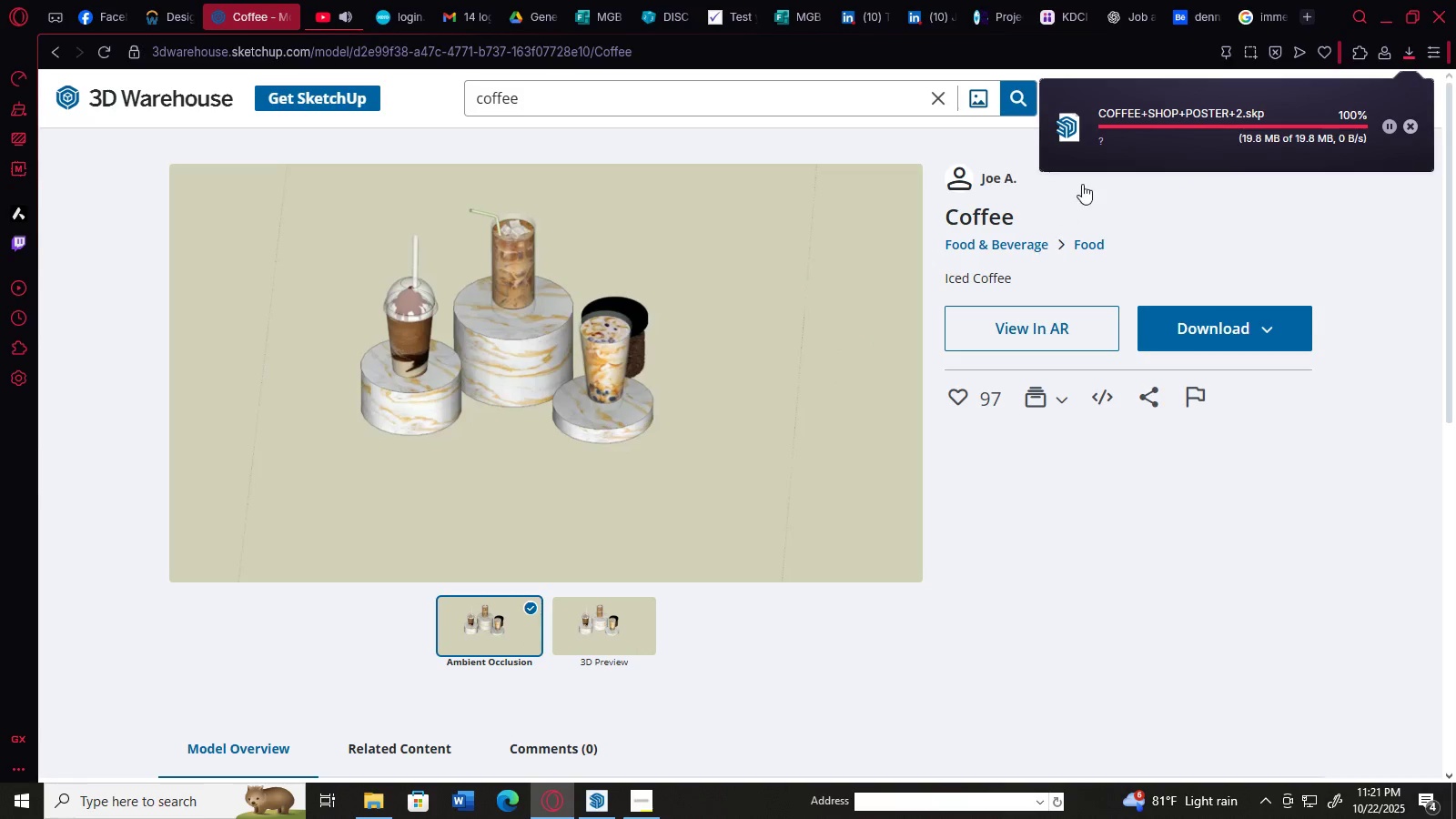 
wait(6.99)
 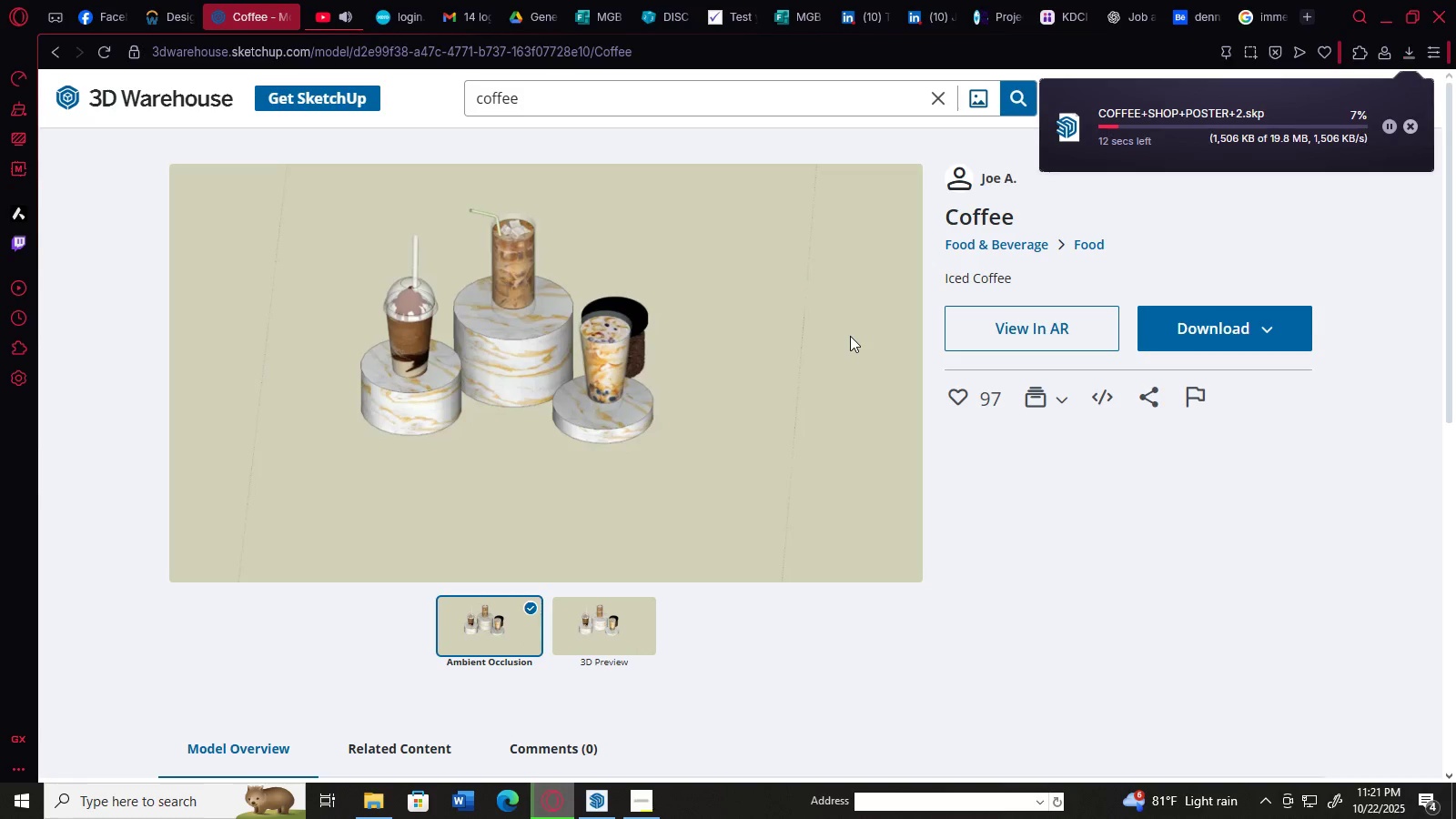 
double_click([1221, 127])
 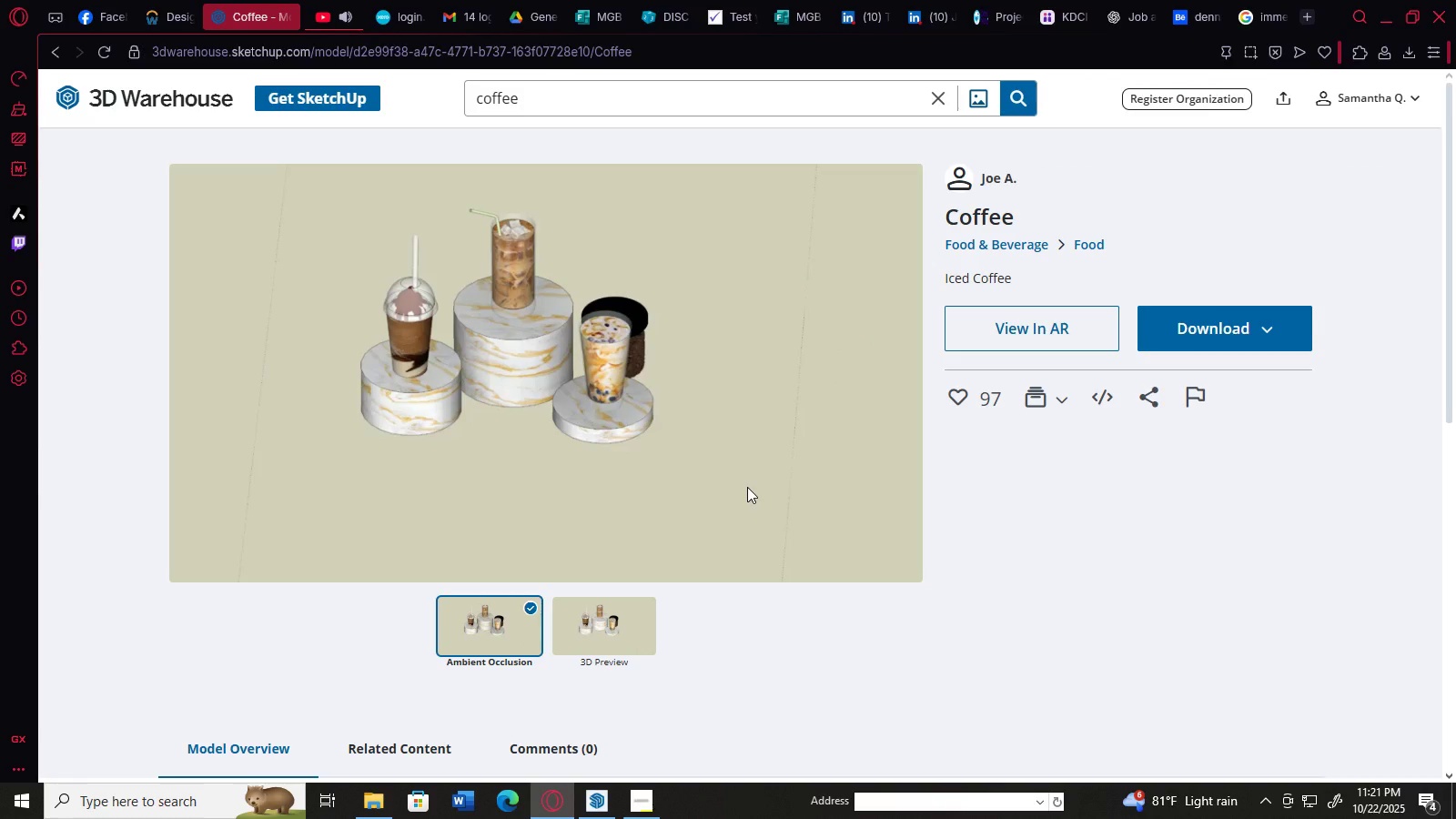 
wait(8.06)
 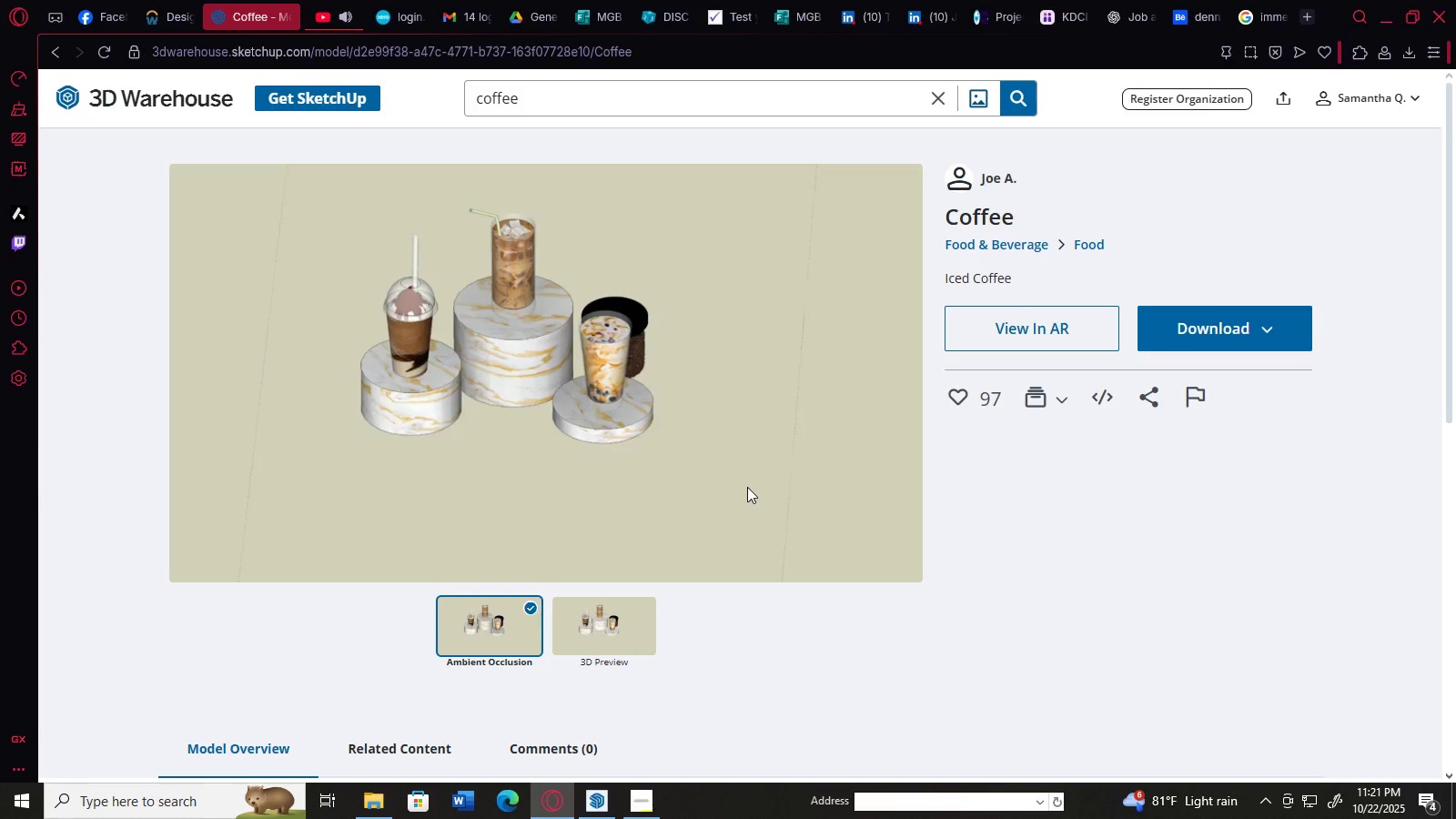 
scroll: coordinate [735, 462], scroll_direction: down, amount: 2.0
 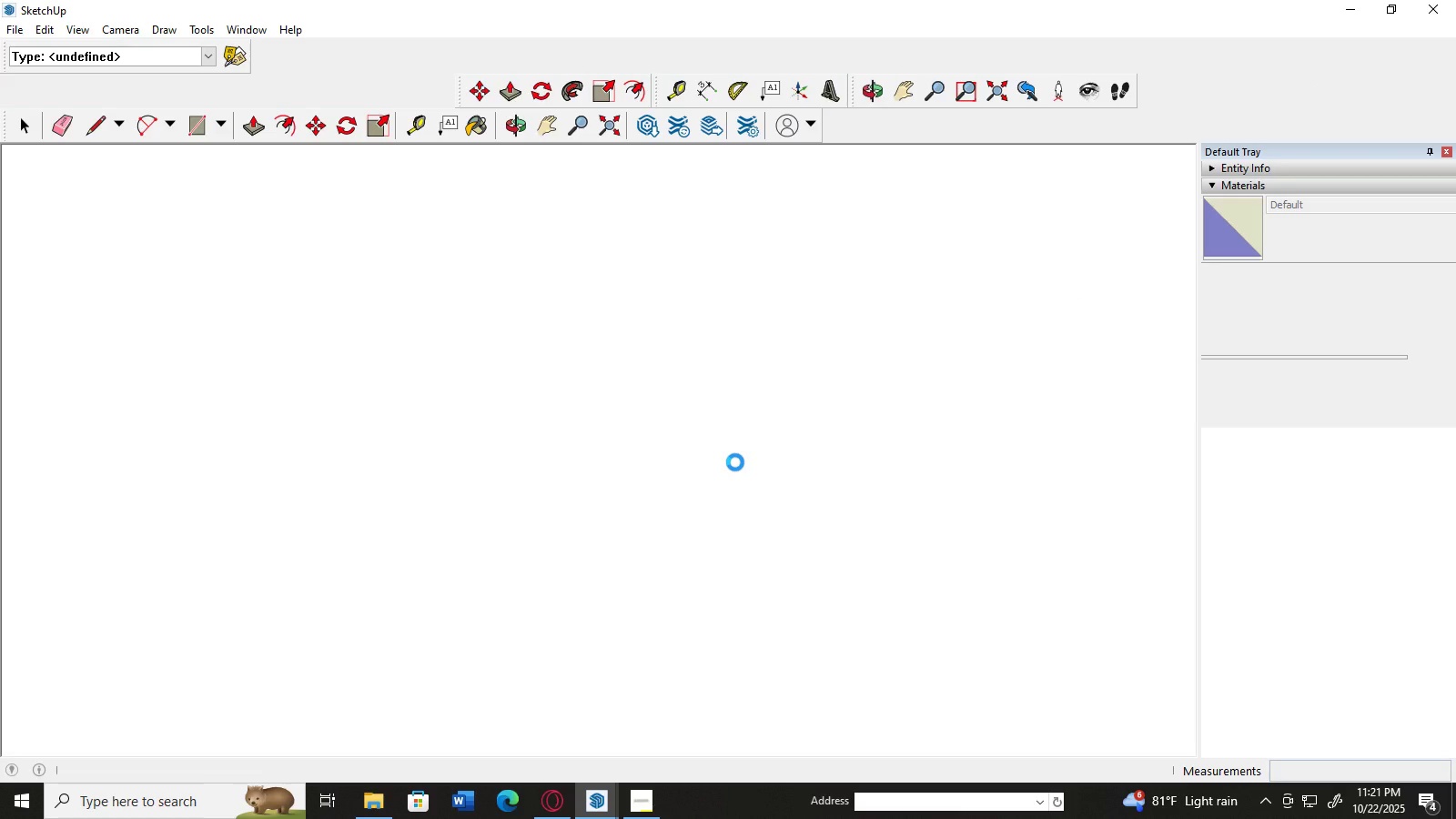 
wait(8.64)
 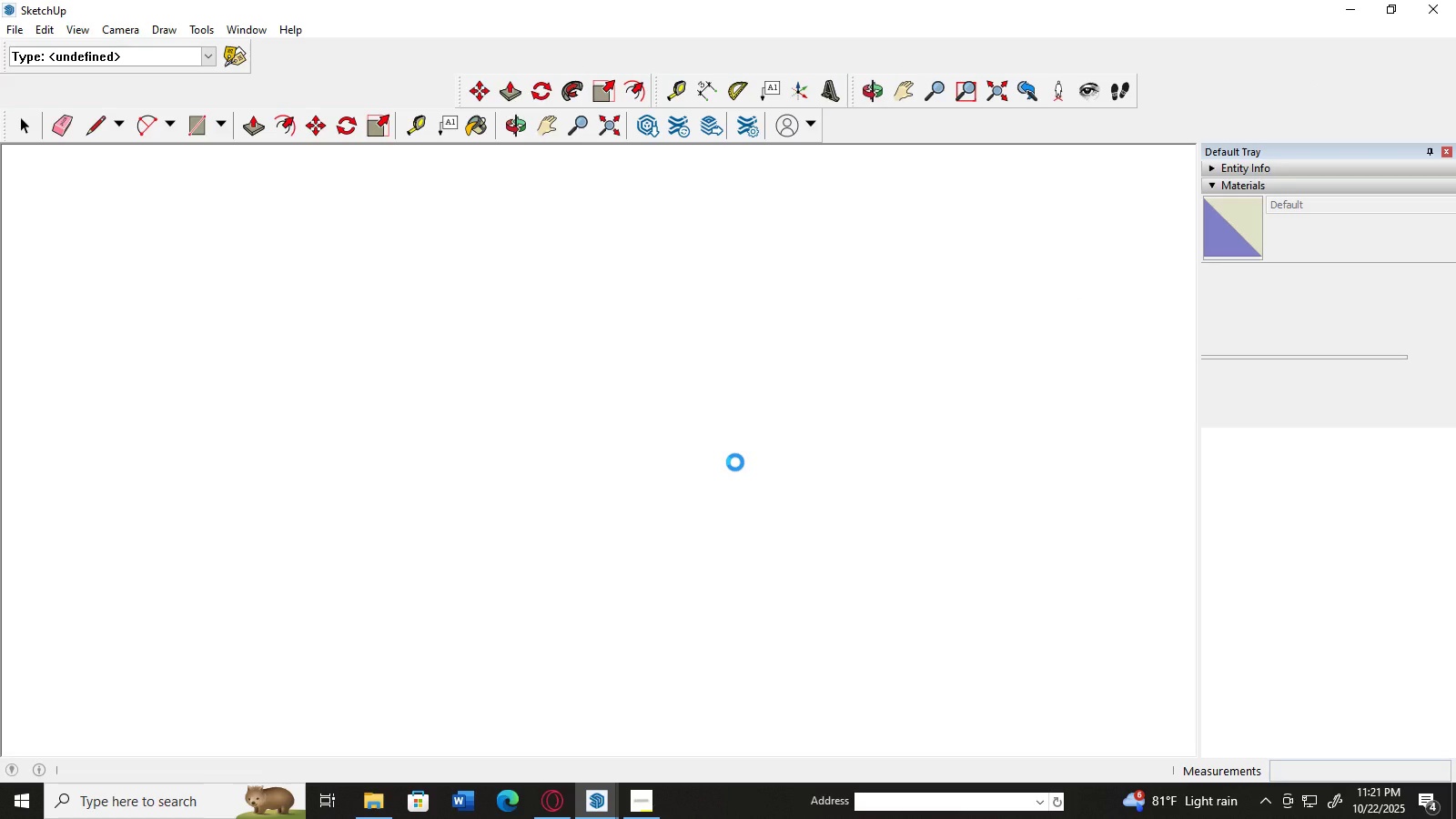 
left_click([850, 452])
 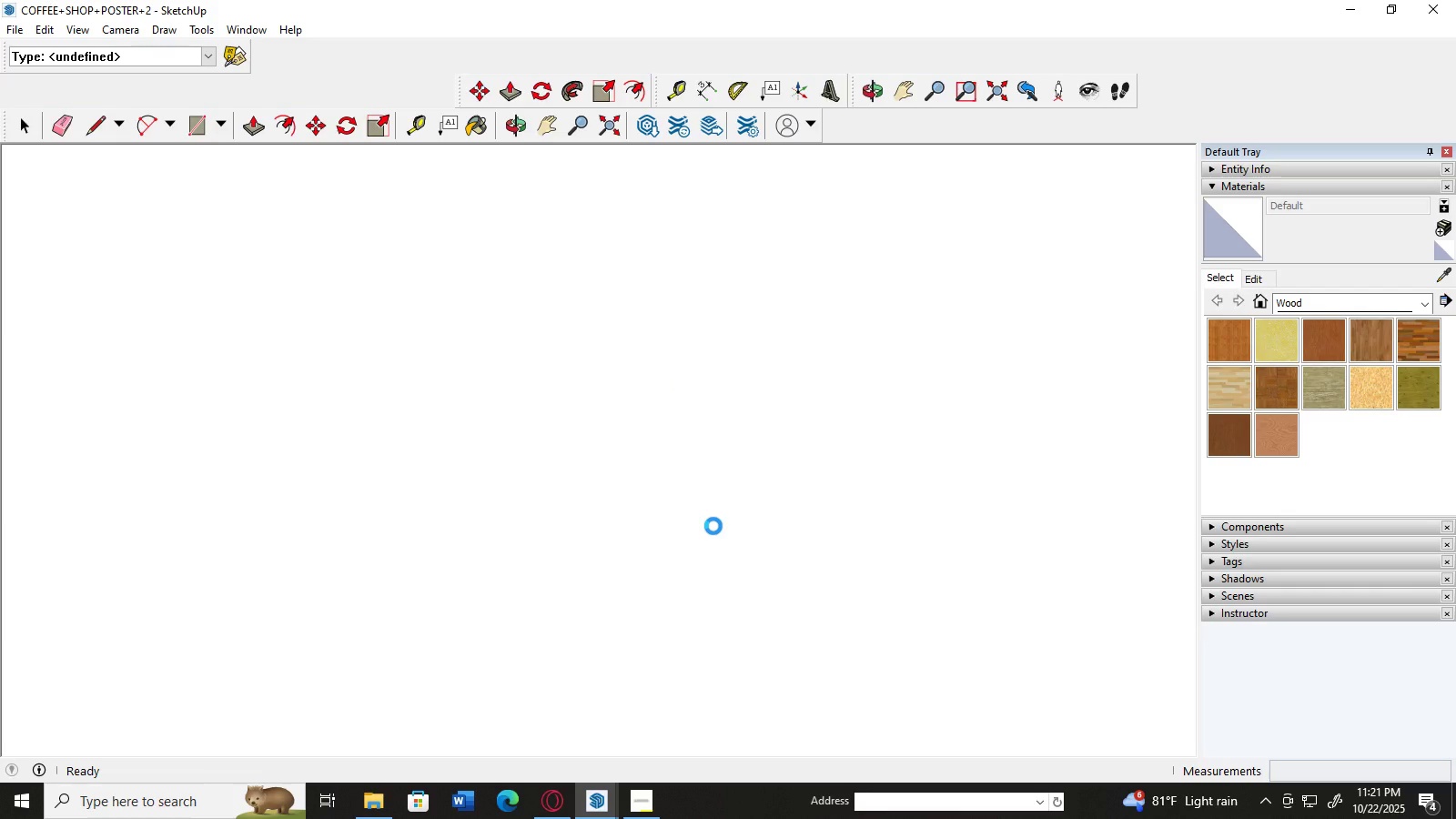 
wait(5.64)
 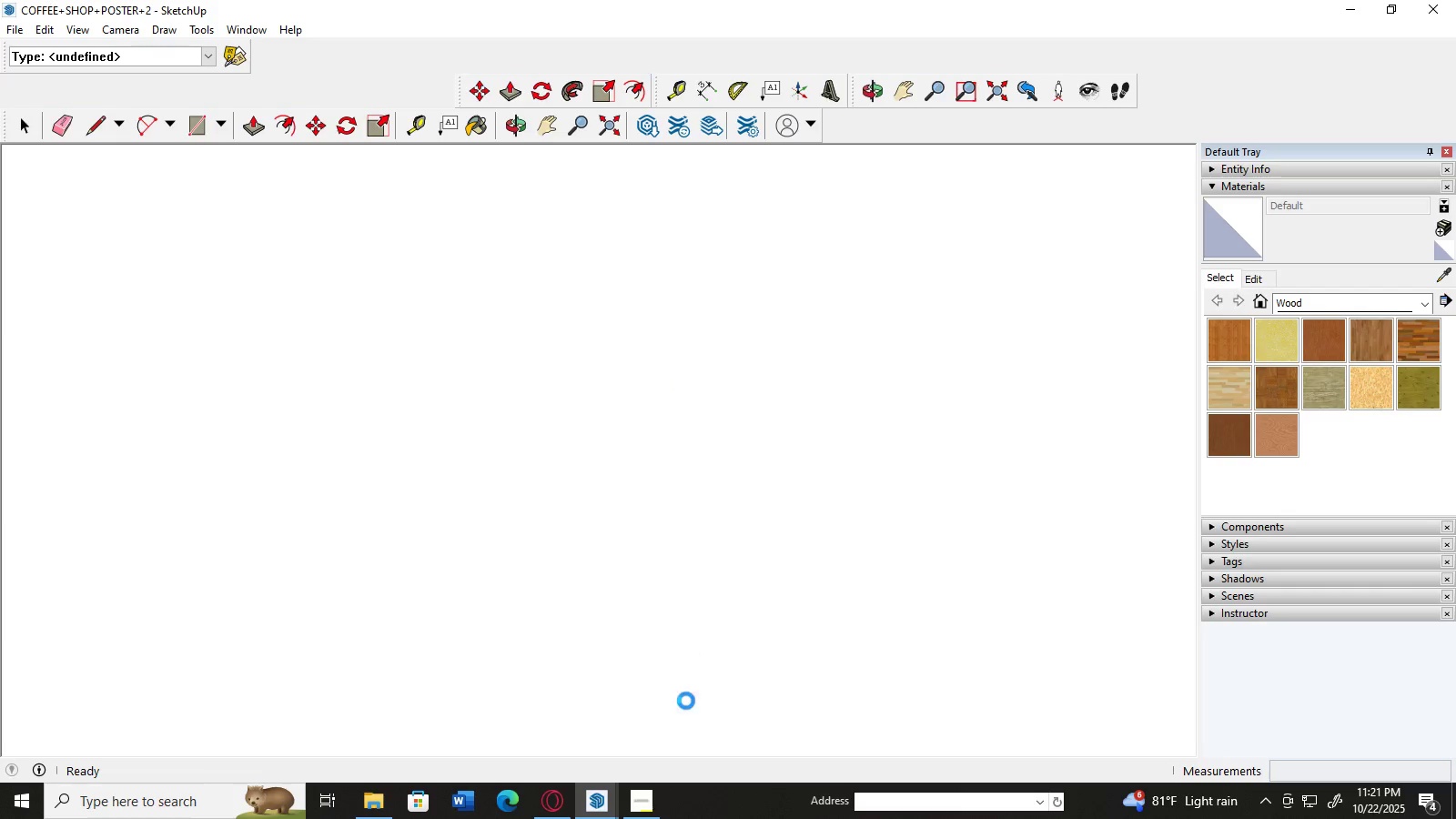 
scroll: coordinate [715, 521], scroll_direction: down, amount: 3.0
 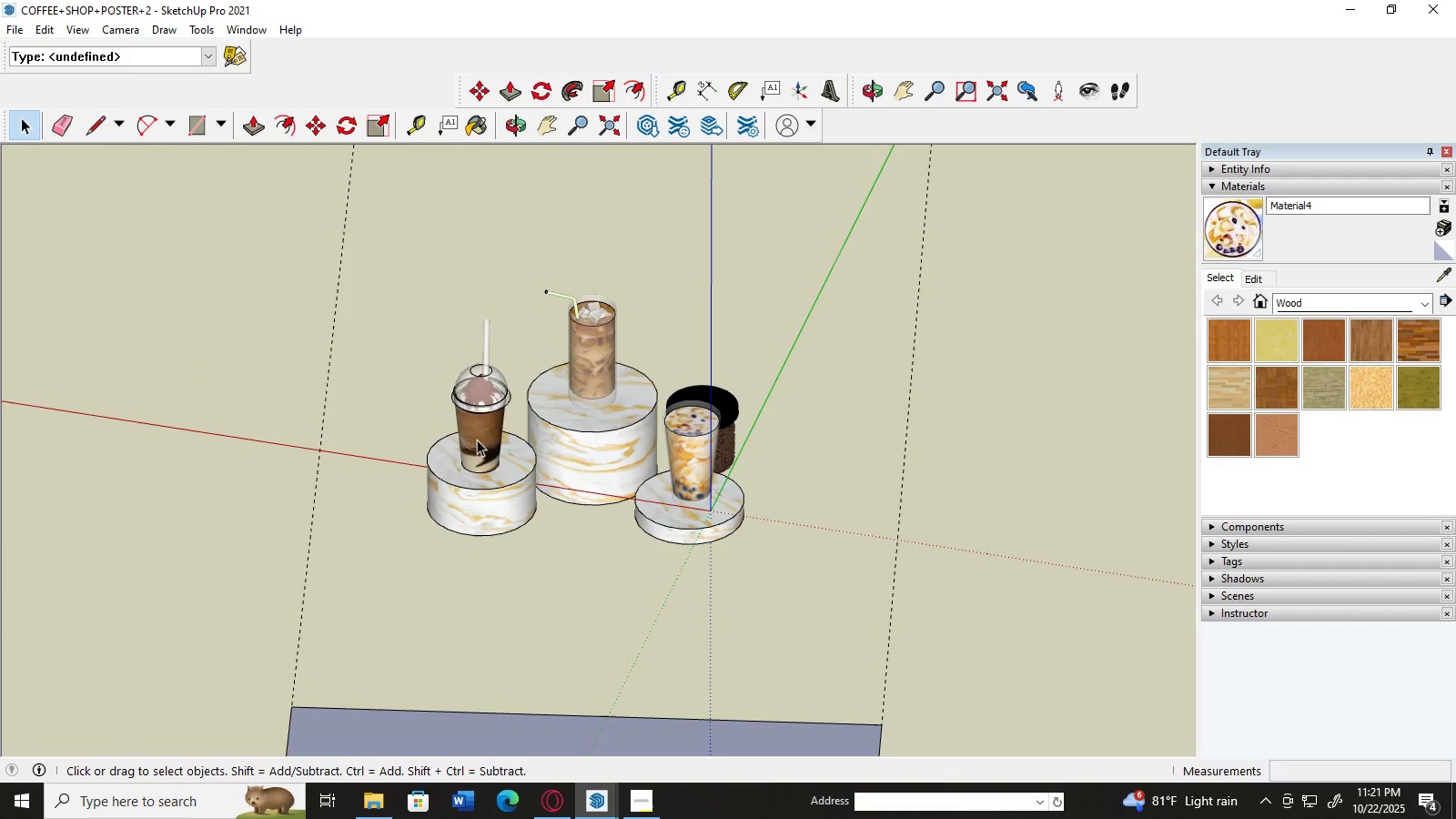 
left_click([467, 435])
 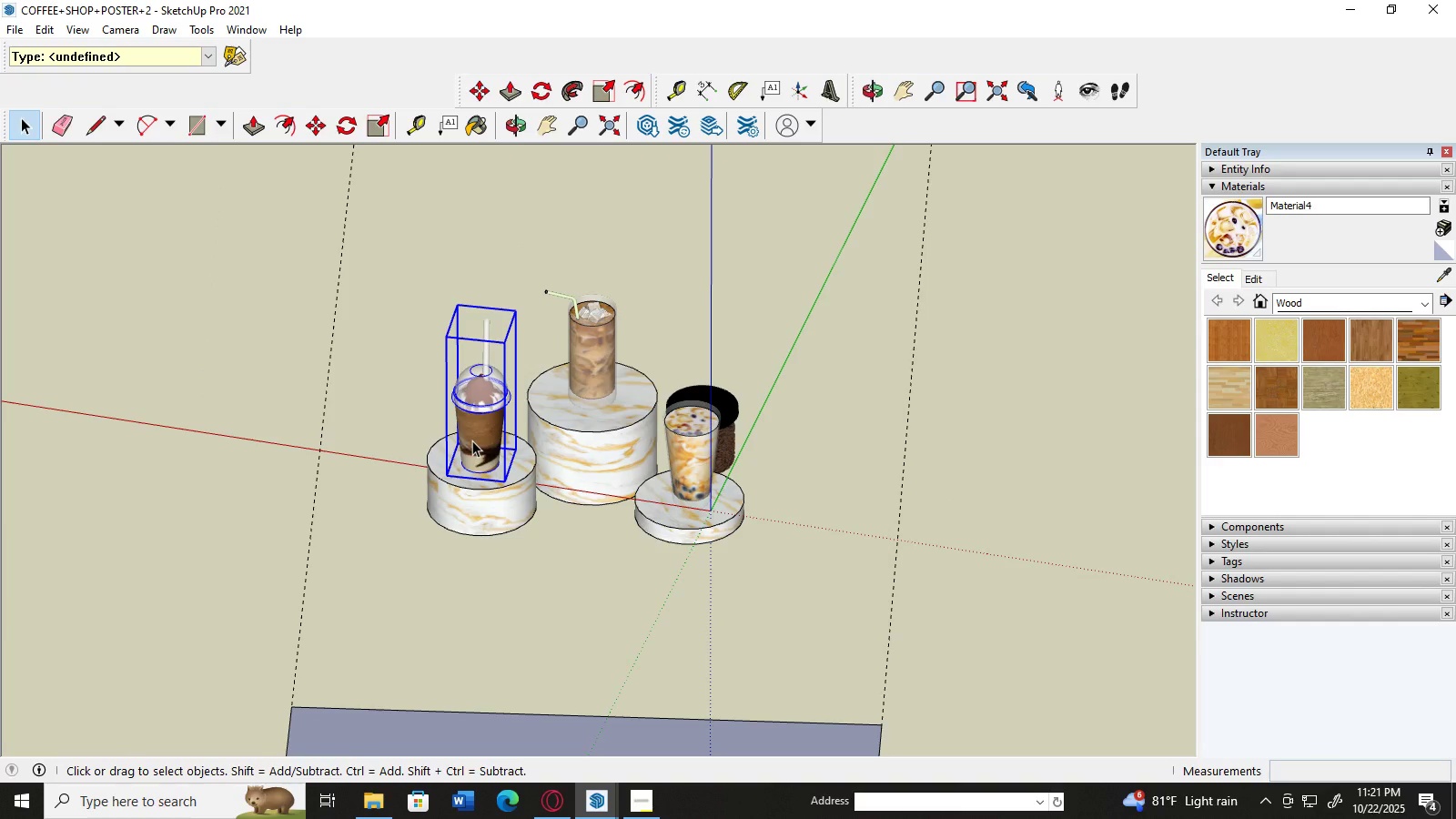 
key(Control+C)
 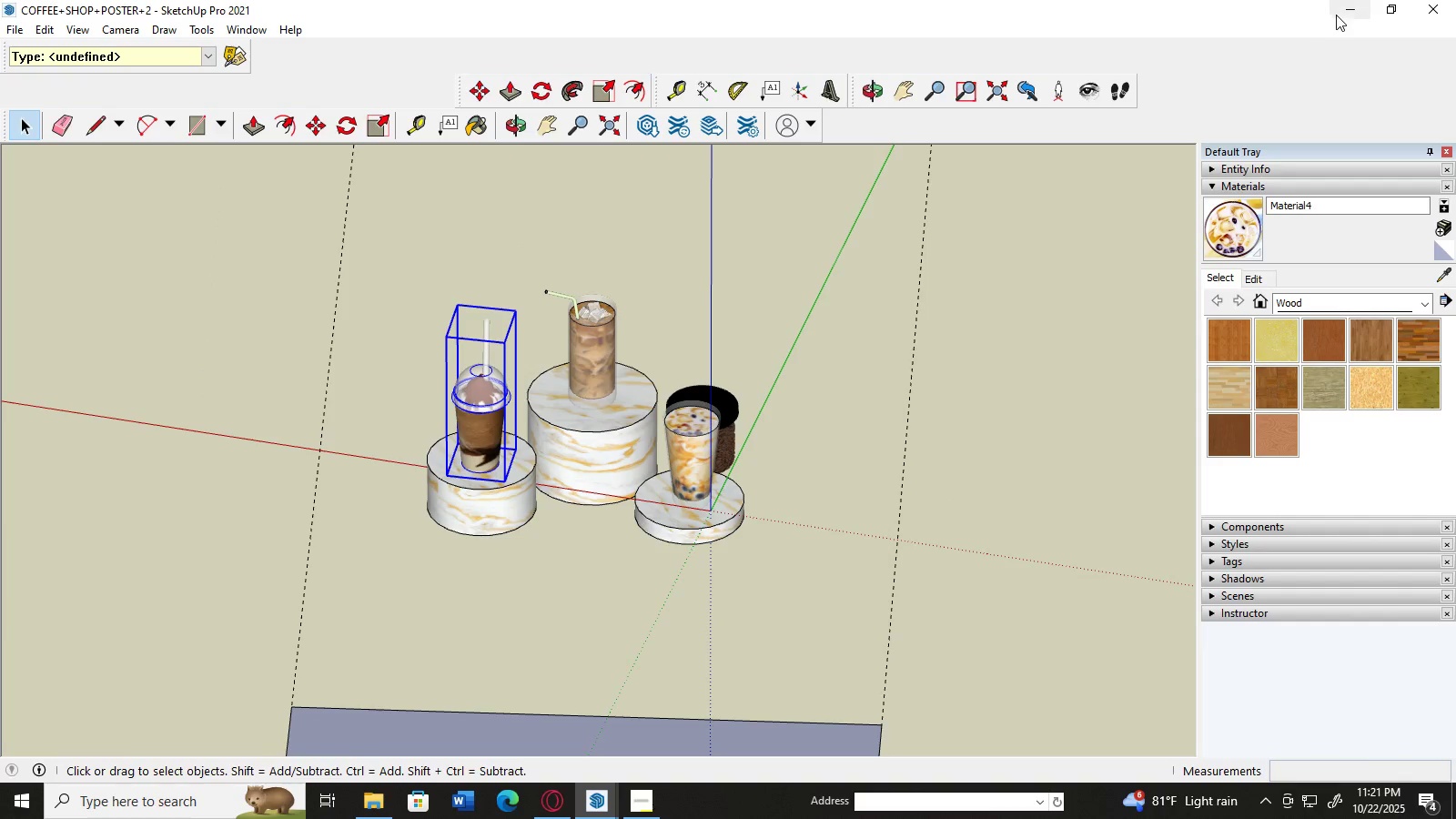 
left_click([1345, 8])
 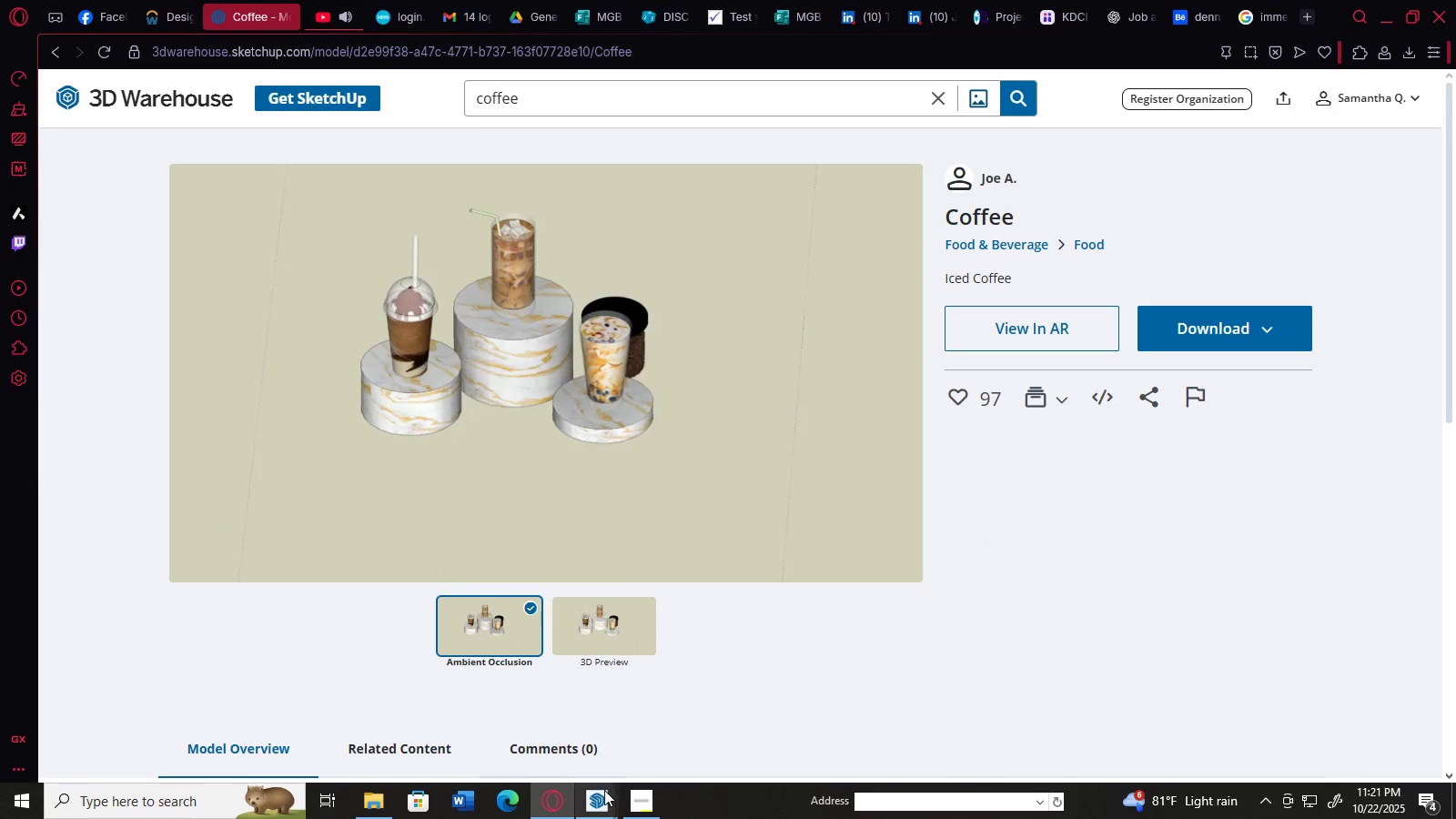 
left_click([603, 796])
 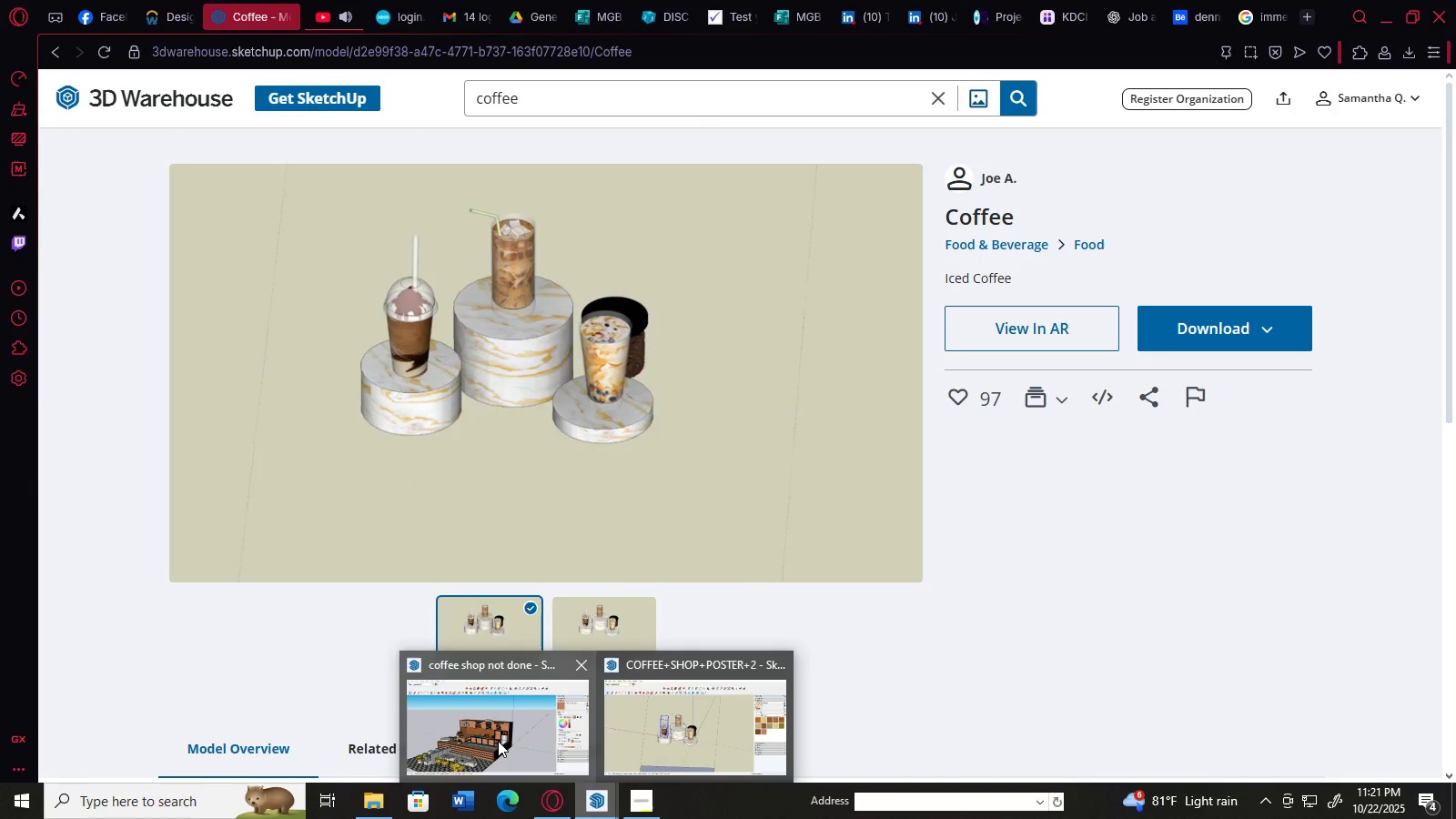 
left_click([498, 741])
 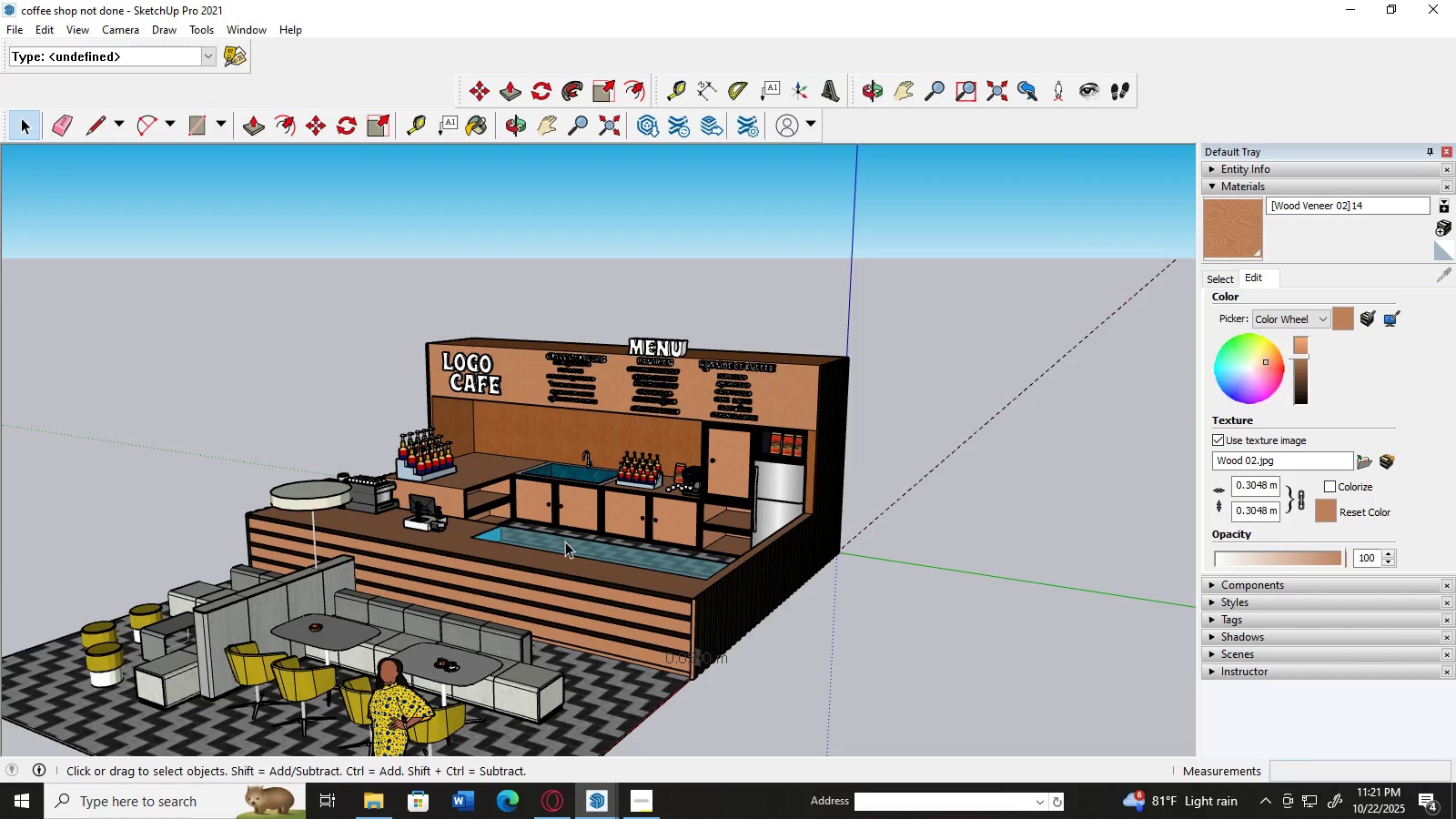 
scroll: coordinate [565, 541], scroll_direction: up, amount: 1.0
 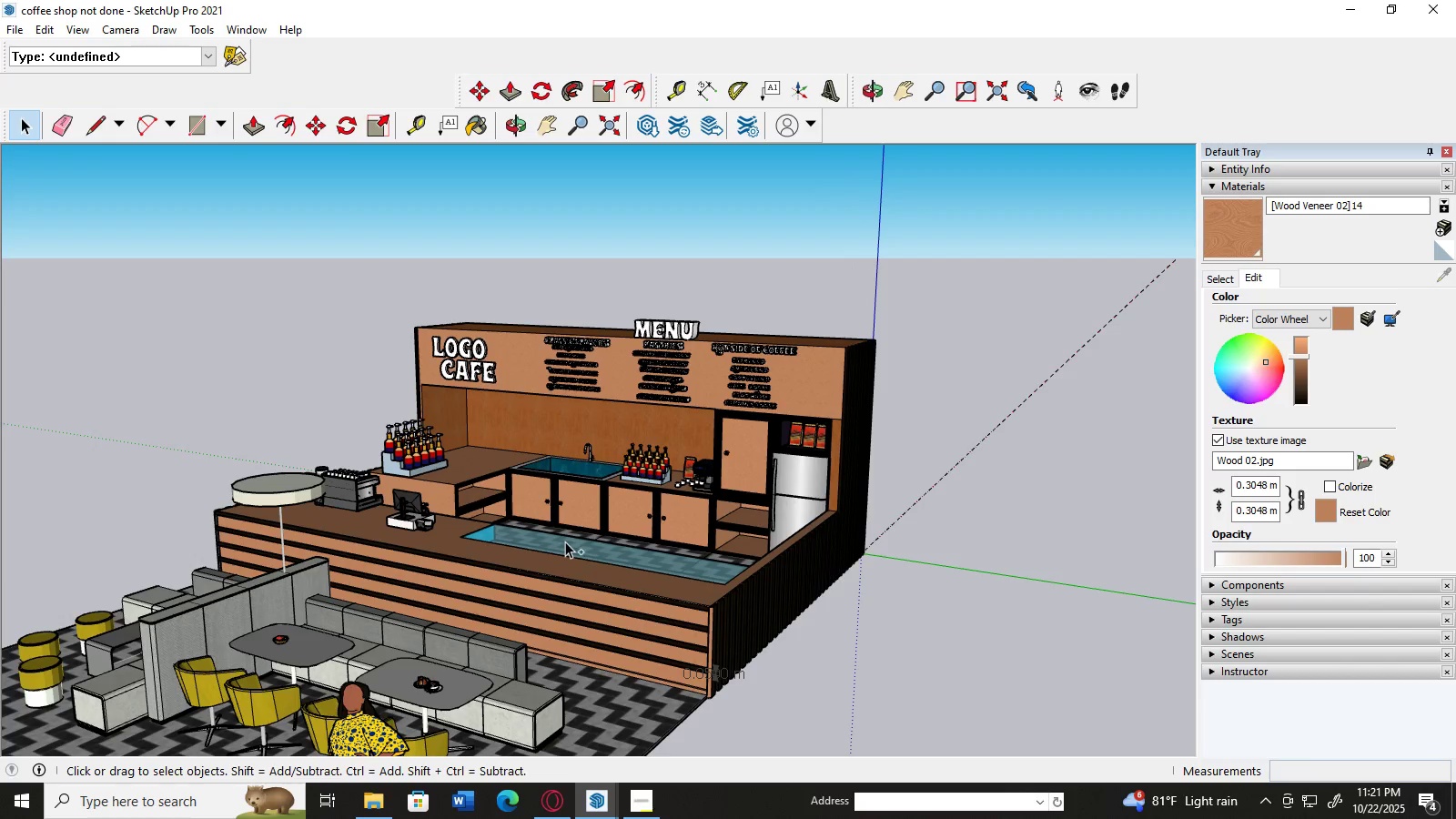 
key(Control+V)
 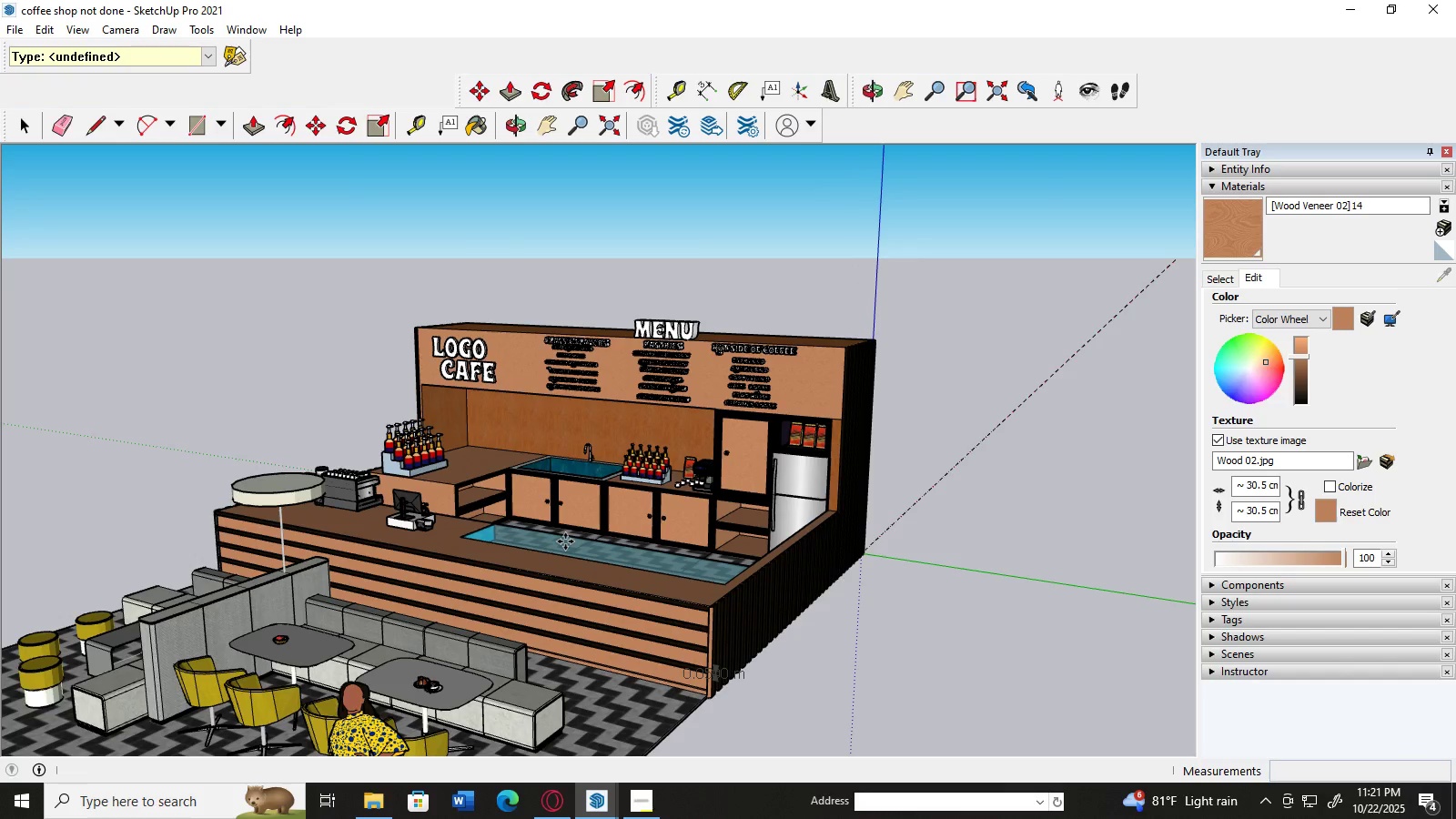 
scroll: coordinate [565, 541], scroll_direction: up, amount: 4.0
 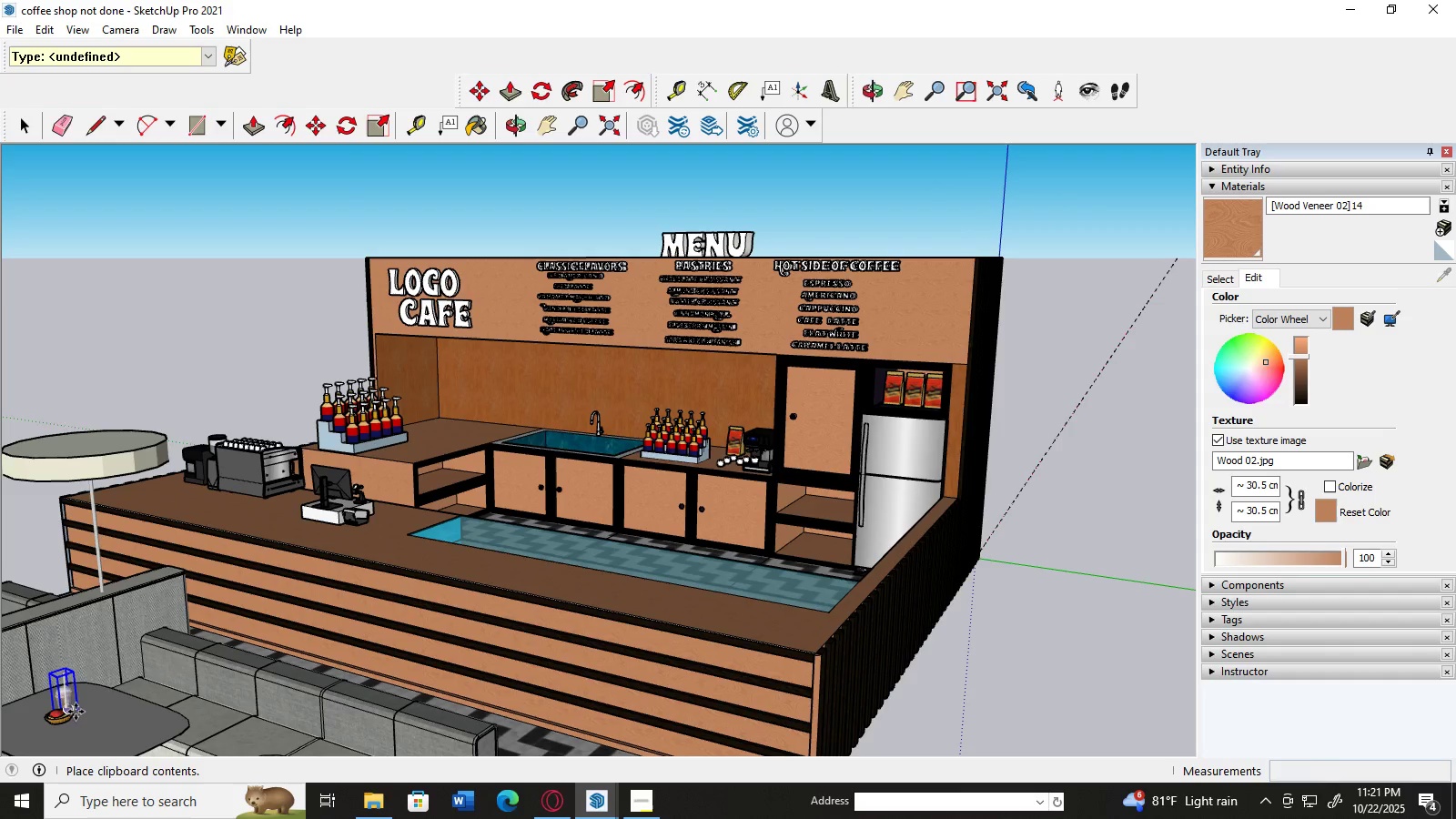 
left_click([91, 723])
 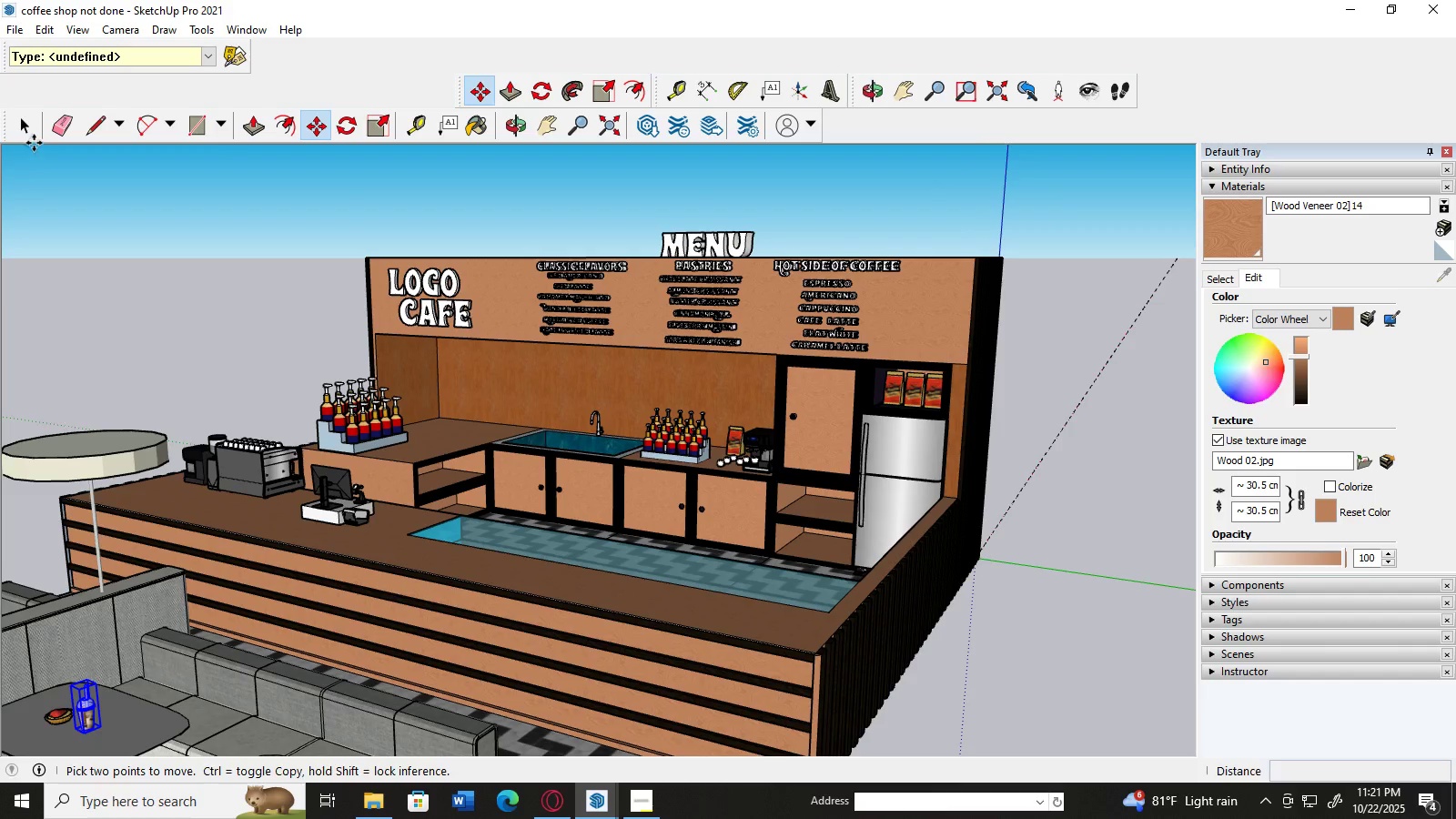 
left_click([29, 135])
 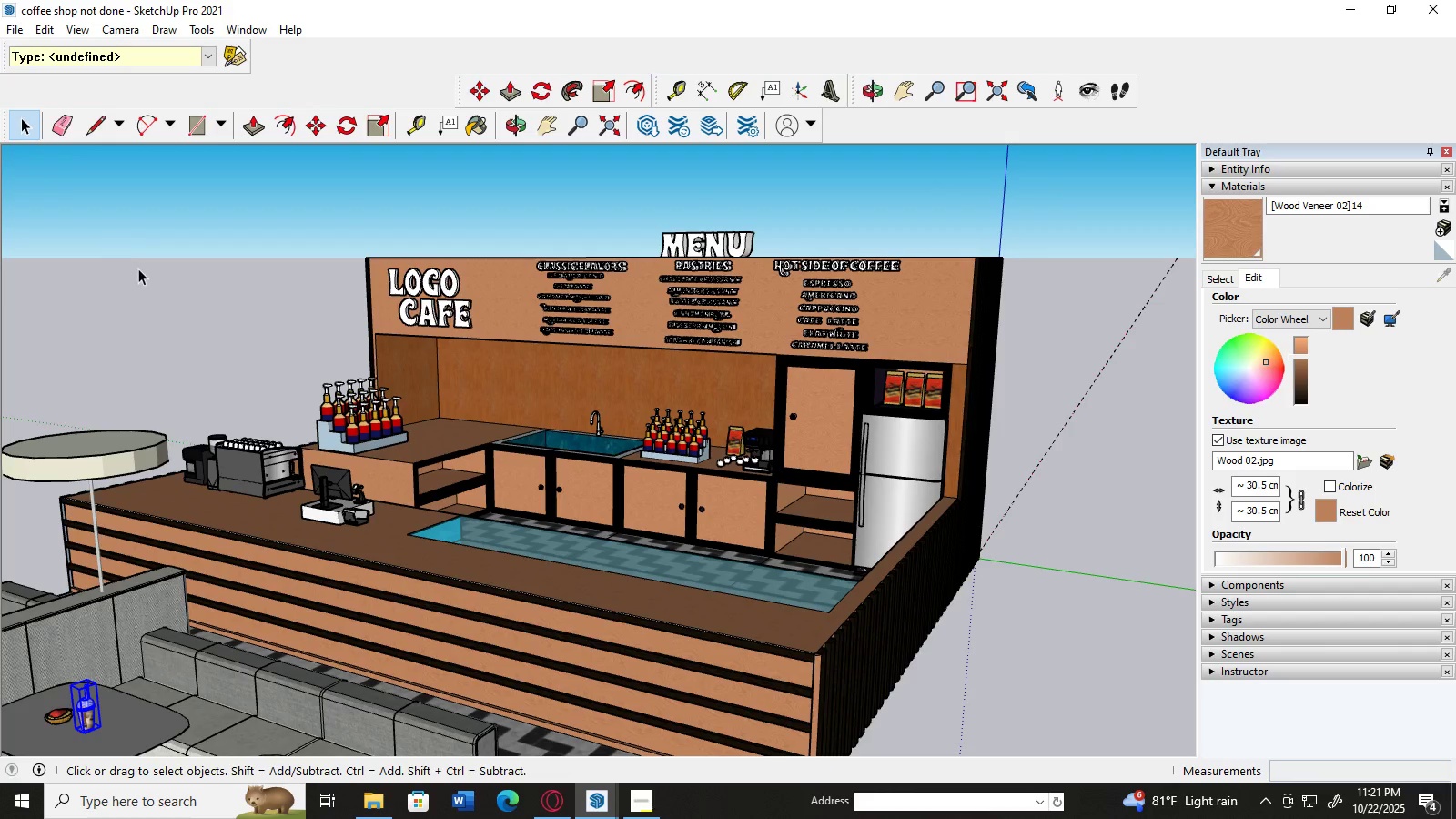 
scroll: coordinate [138, 268], scroll_direction: down, amount: 3.0
 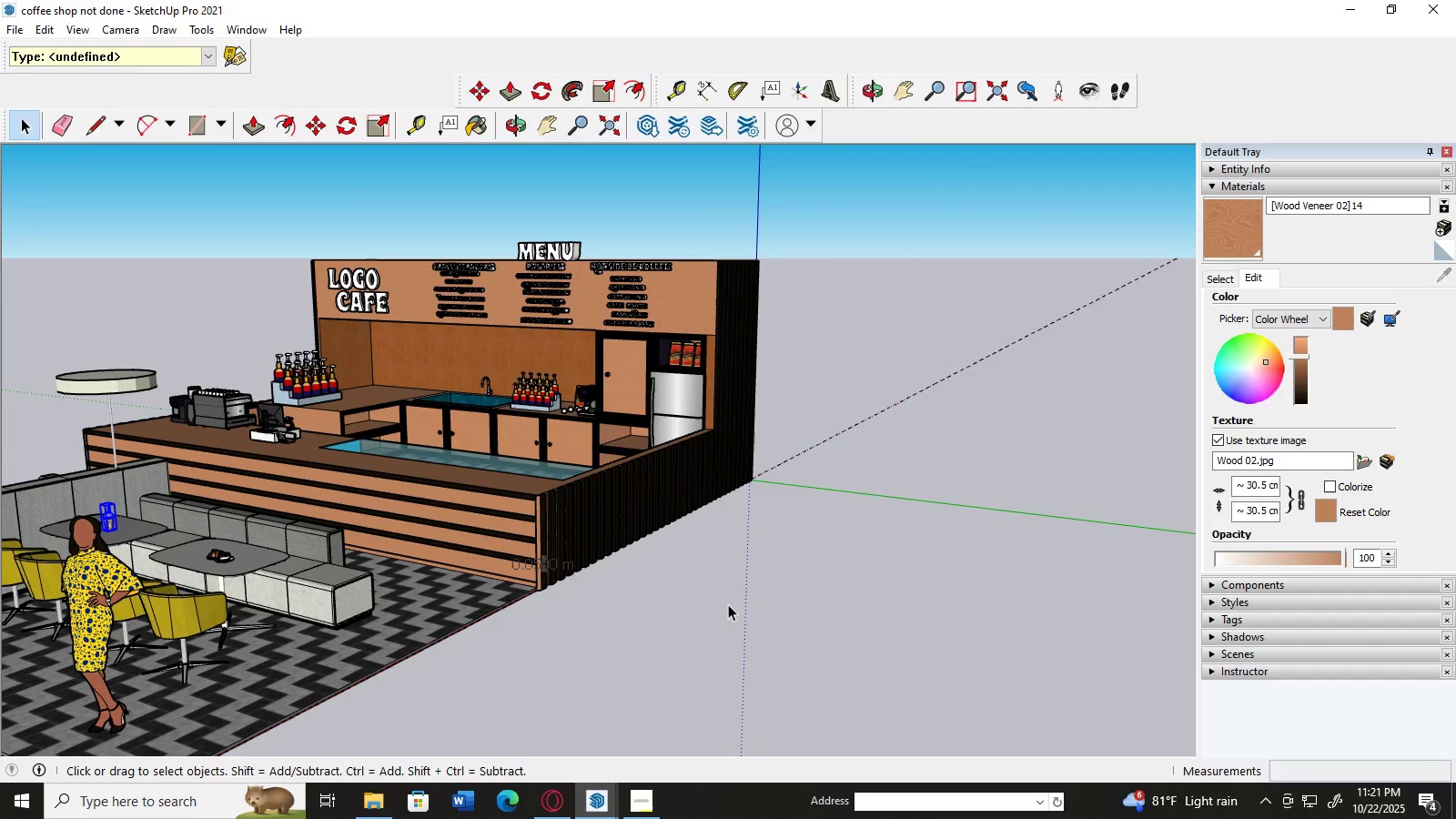 
left_click([728, 604])
 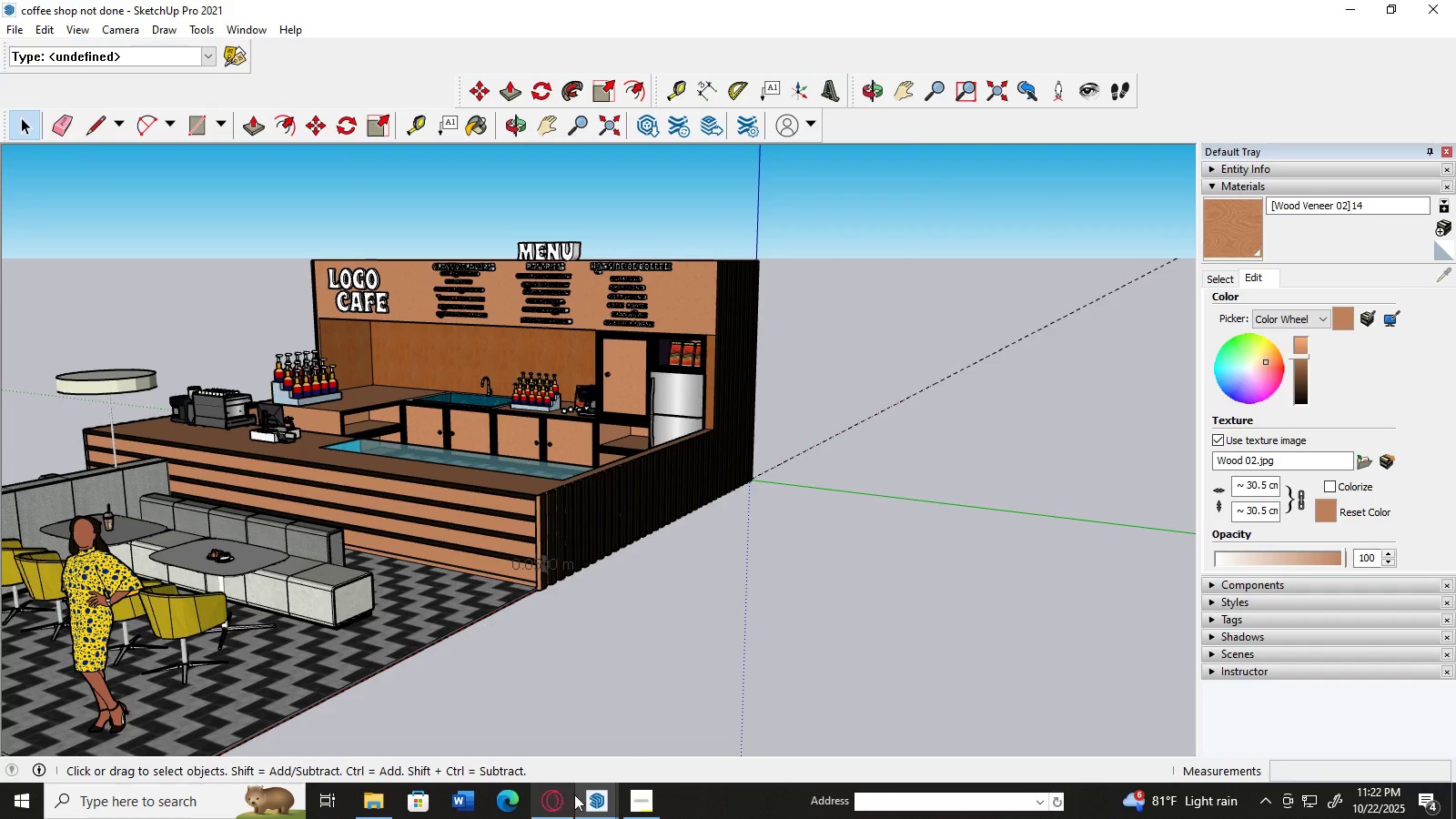 
left_click([603, 803])
 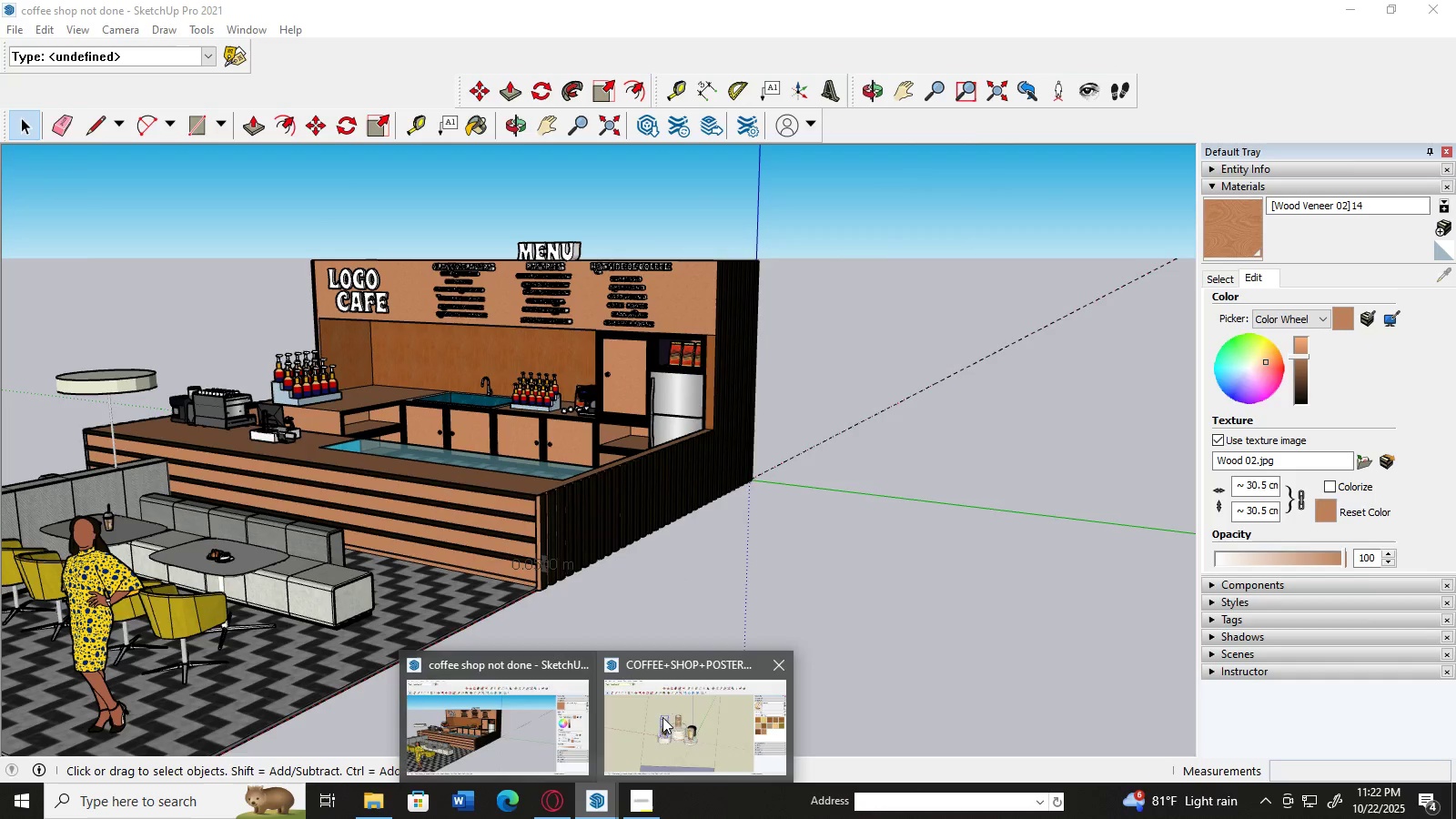 
left_click([662, 717])
 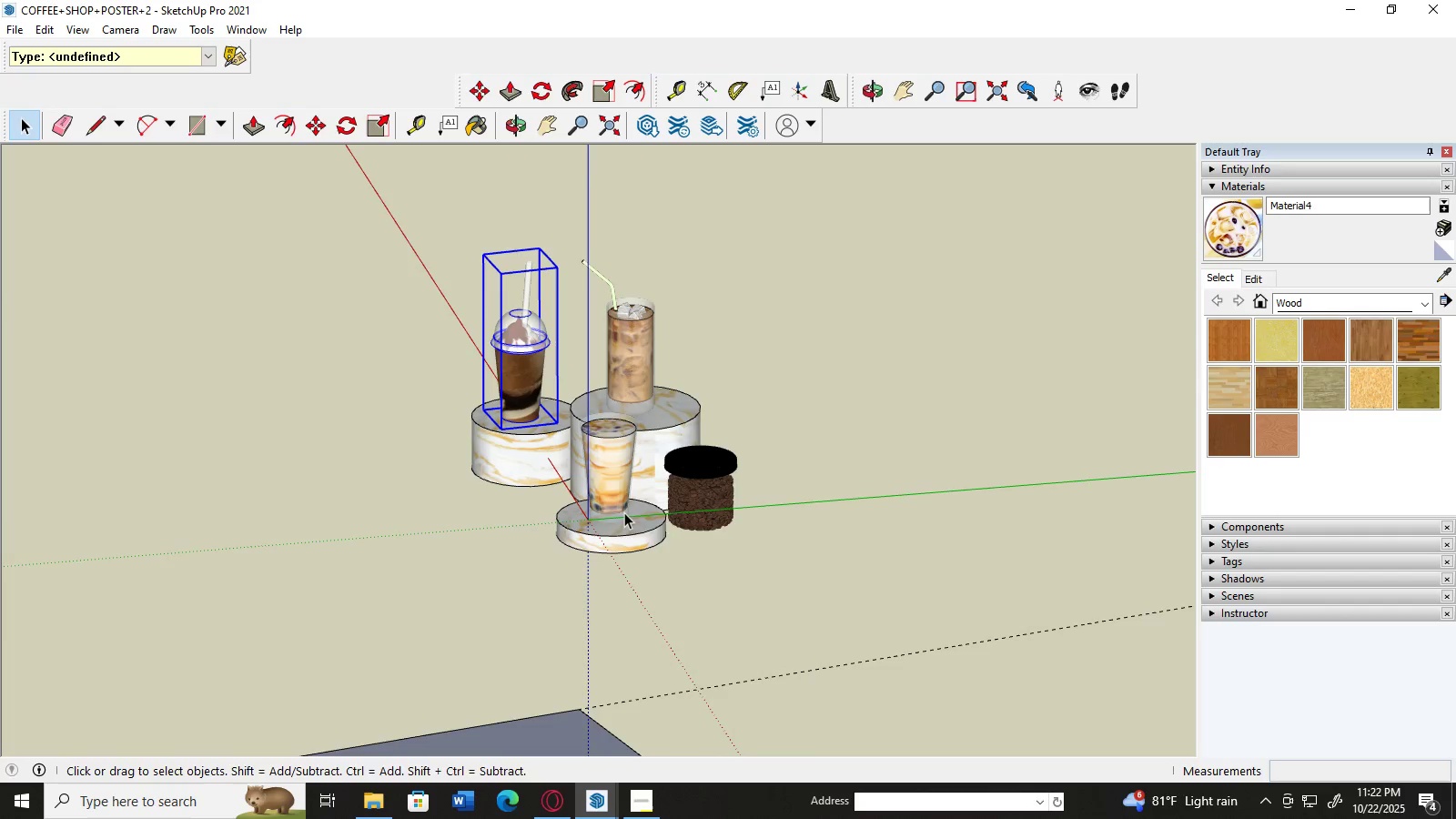 
left_click([723, 501])
 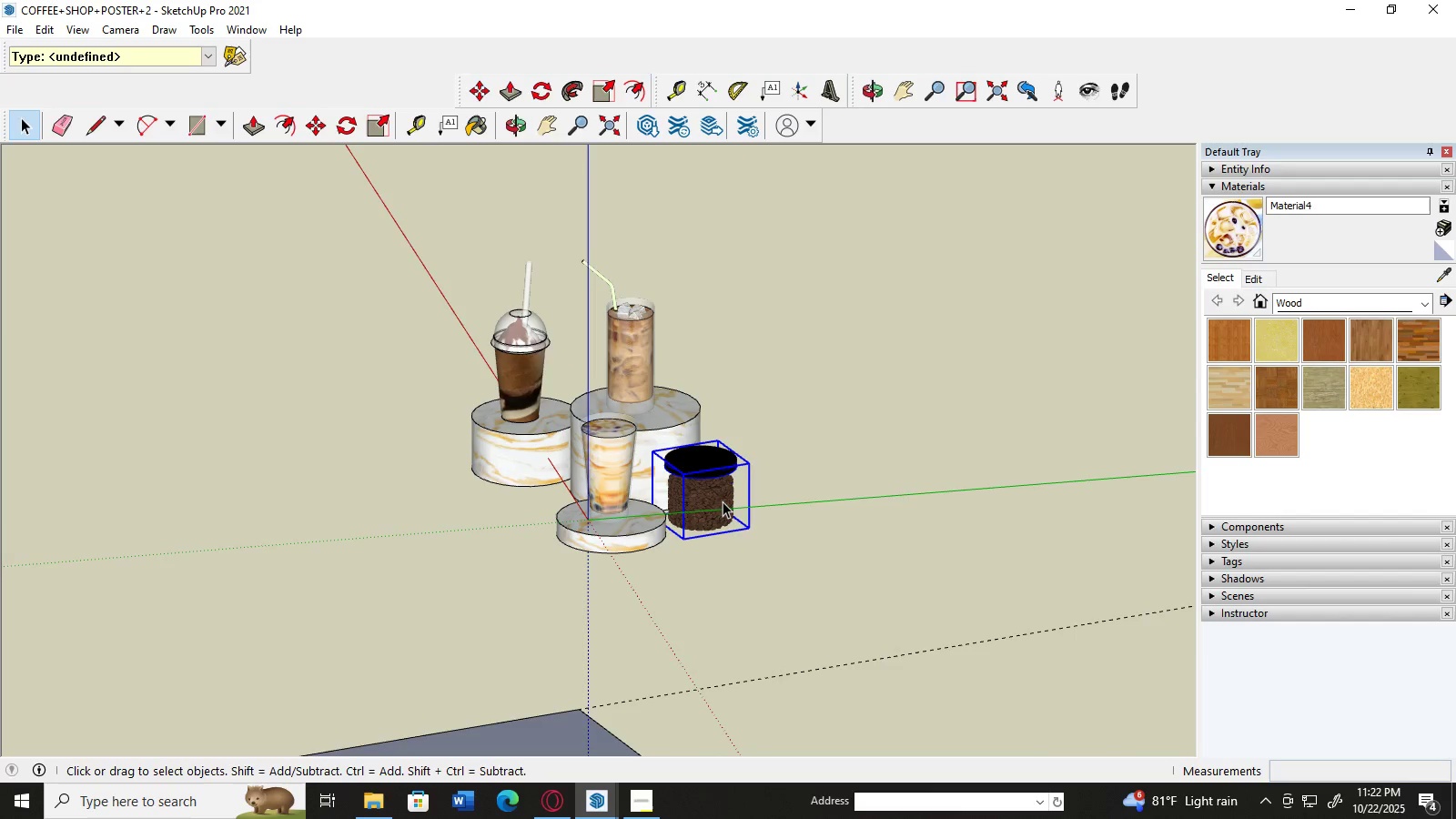 
key(Control+C)
 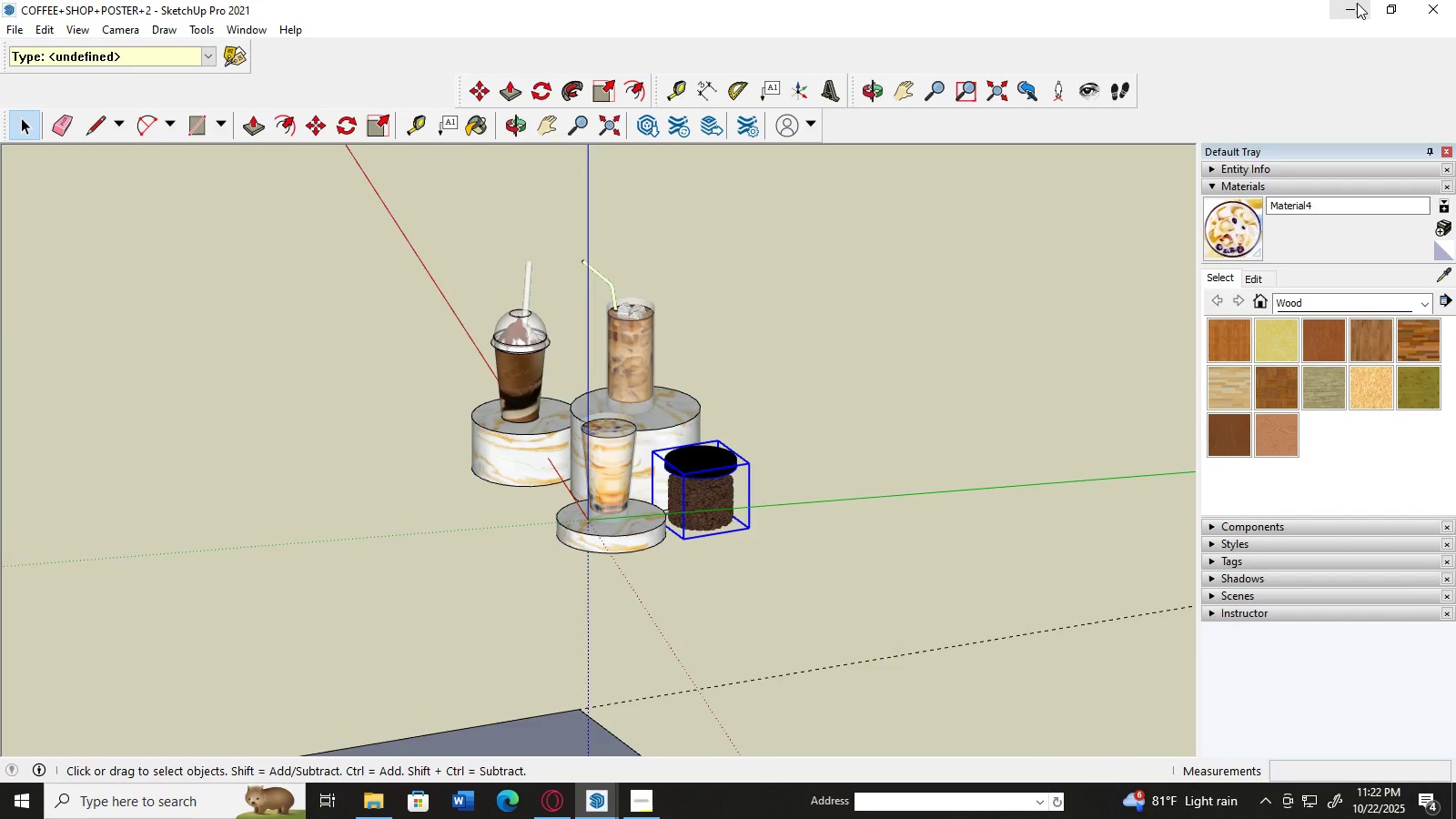 
left_click([1357, 3])
 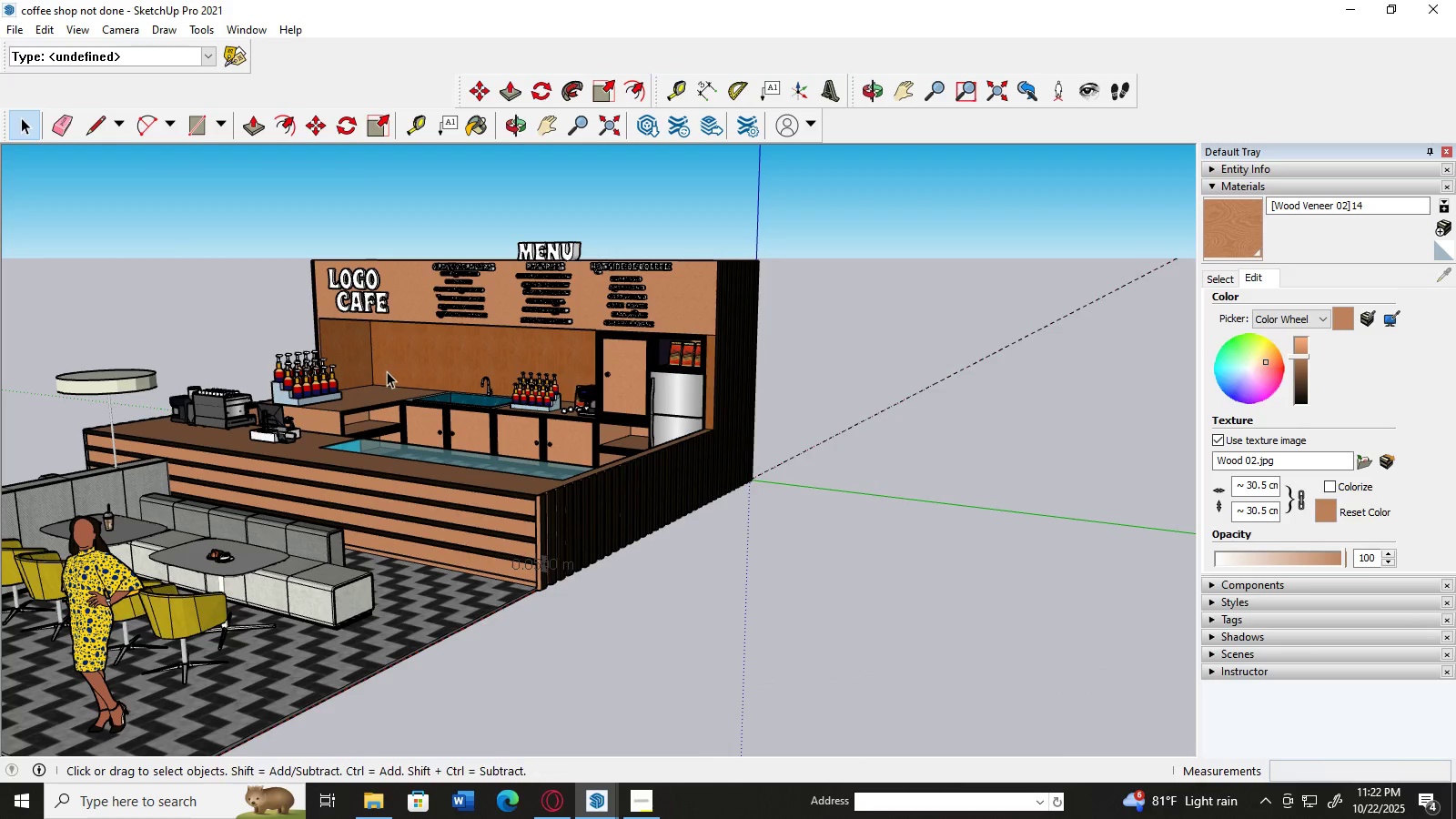 
scroll: coordinate [333, 362], scroll_direction: up, amount: 3.0
 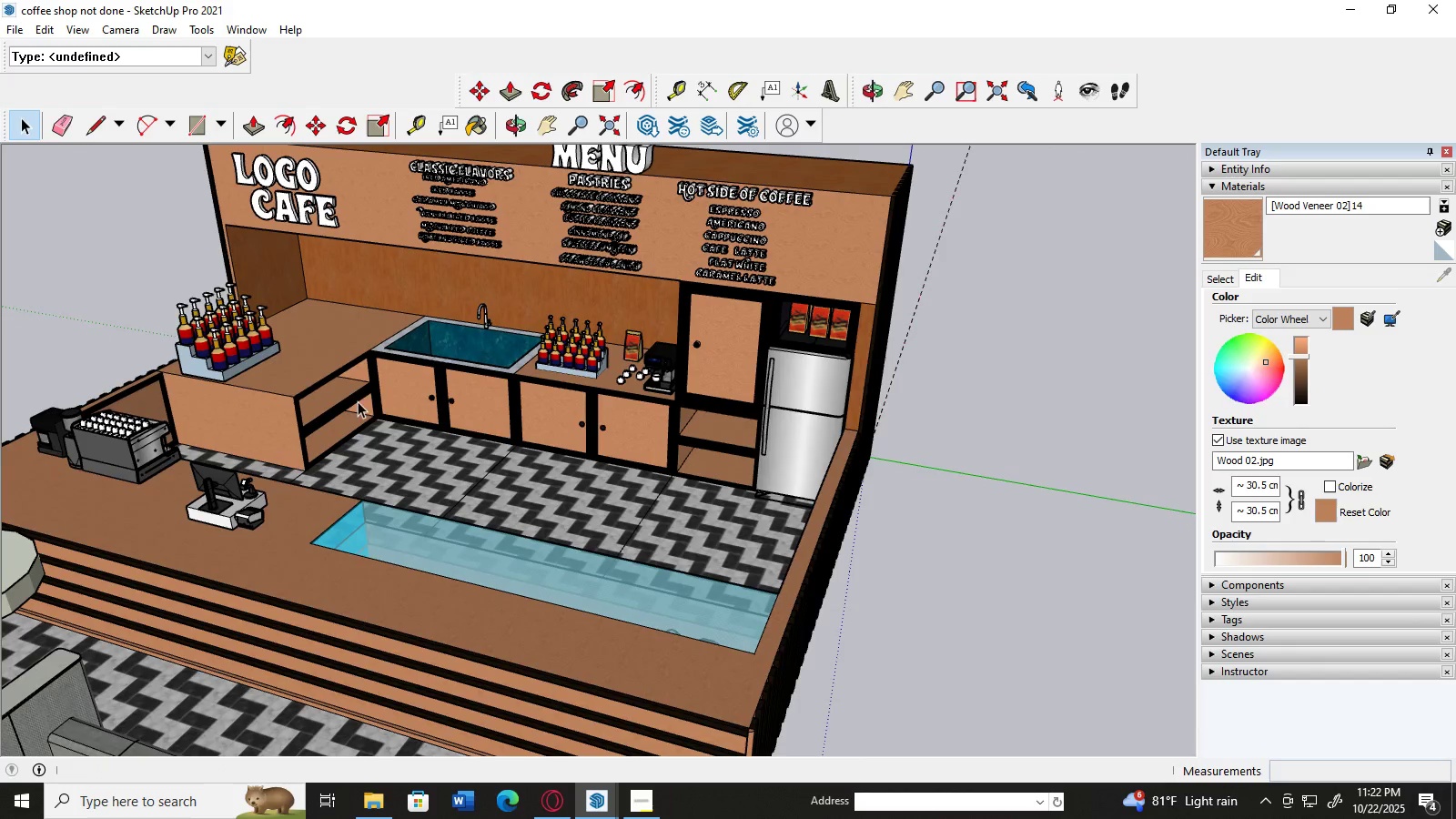 
key(Control+V)
 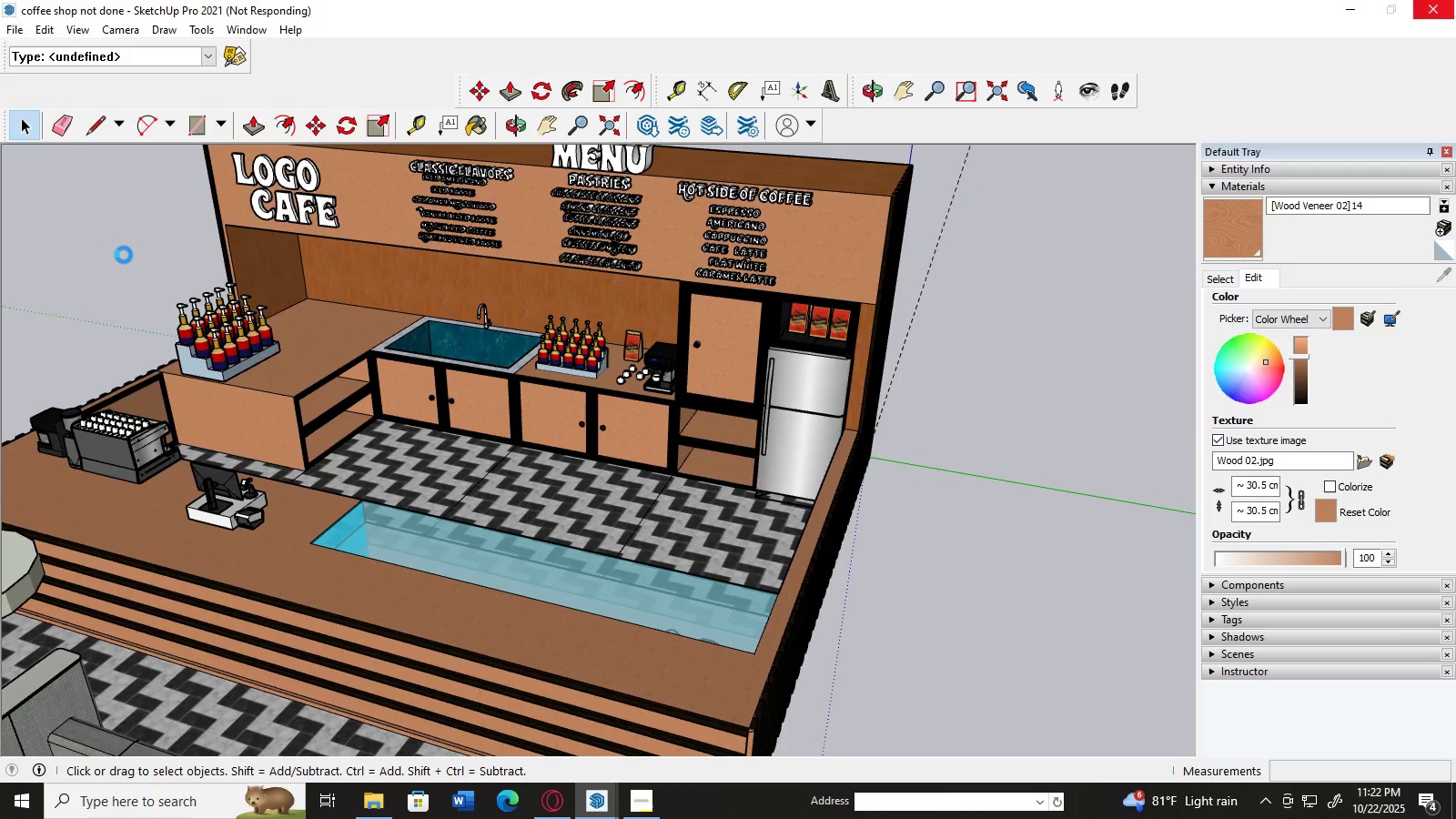 
wait(24.43)
 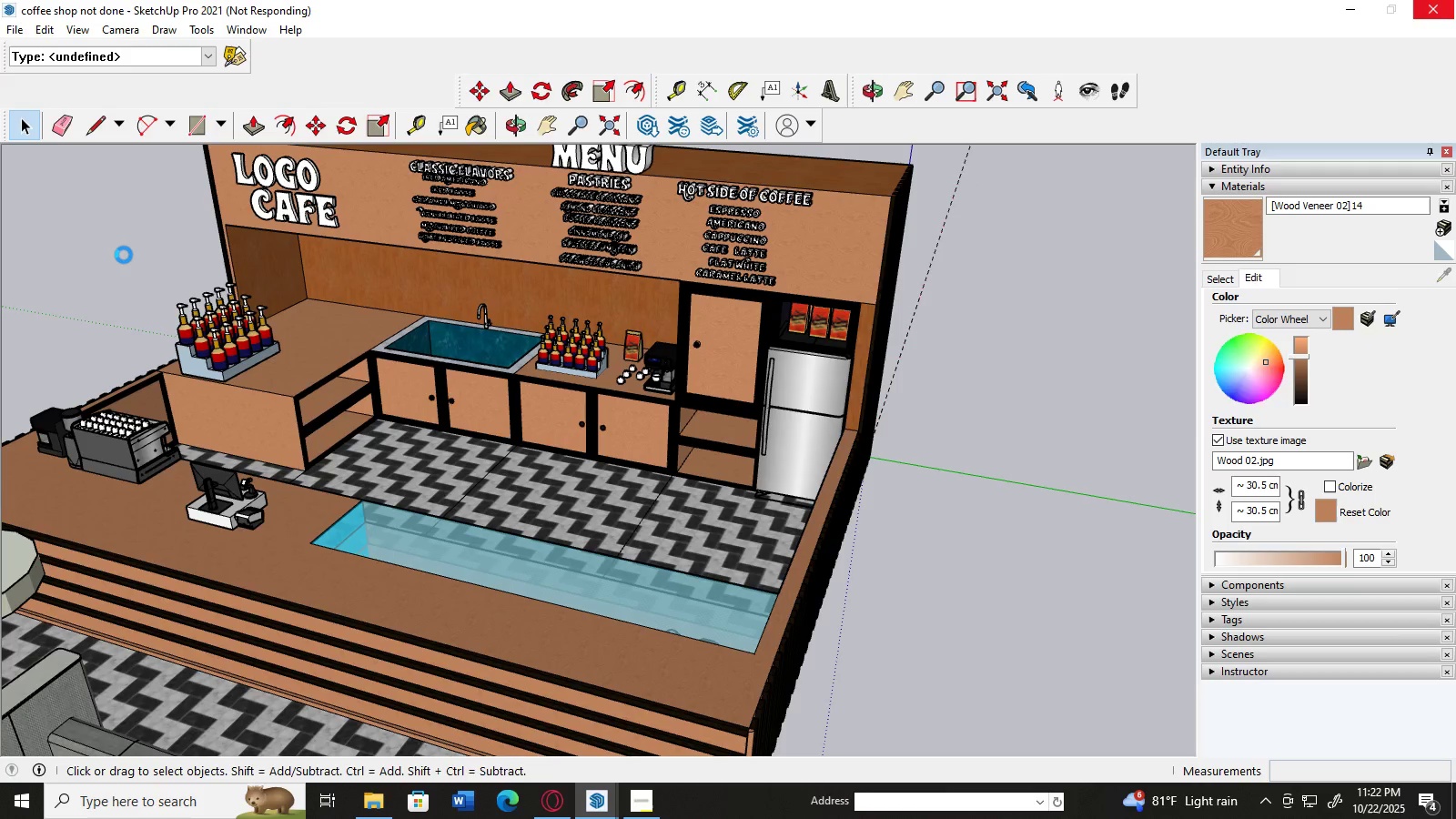 
left_click([314, 336])
 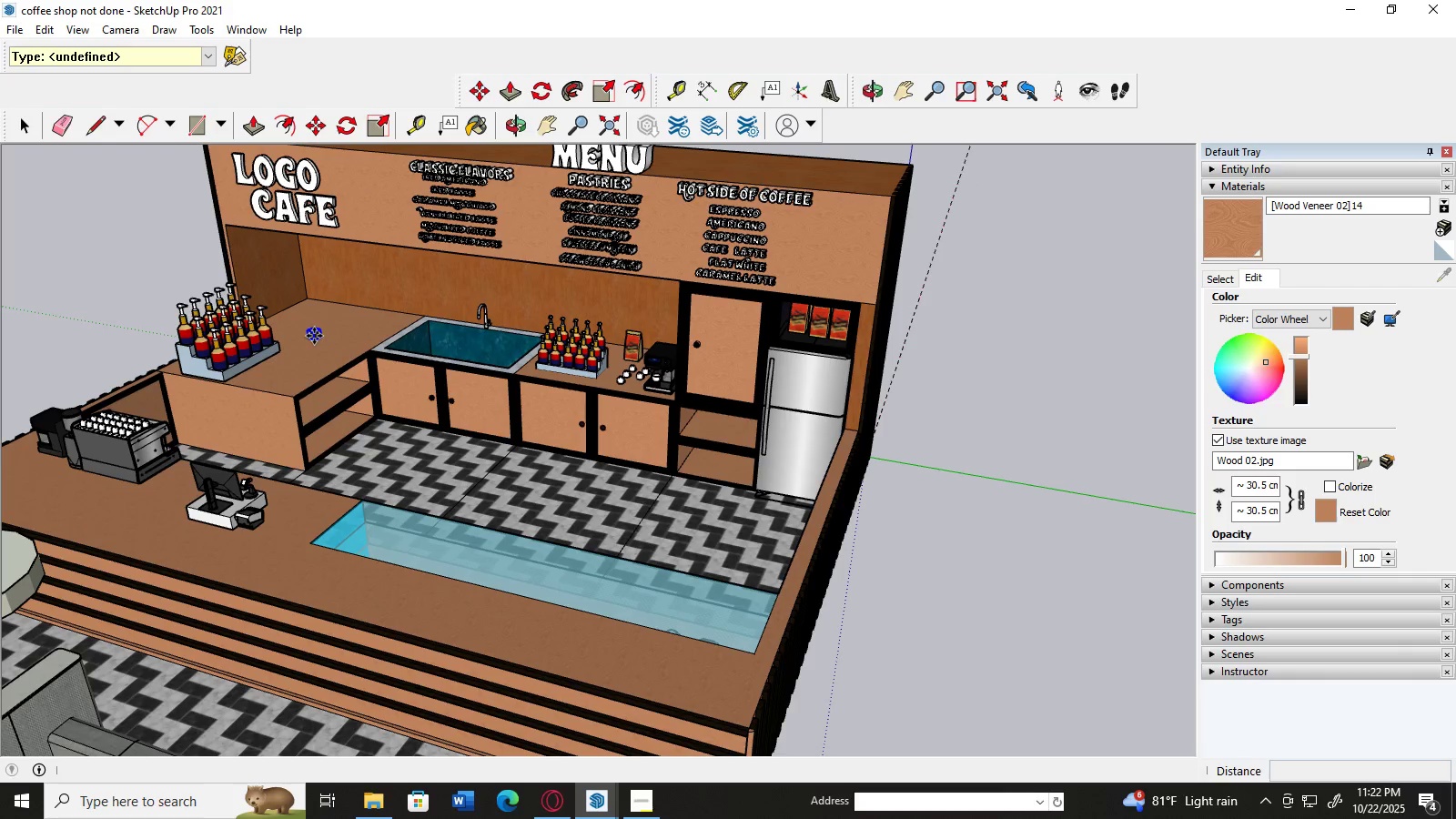 
scroll: coordinate [321, 337], scroll_direction: up, amount: 14.0
 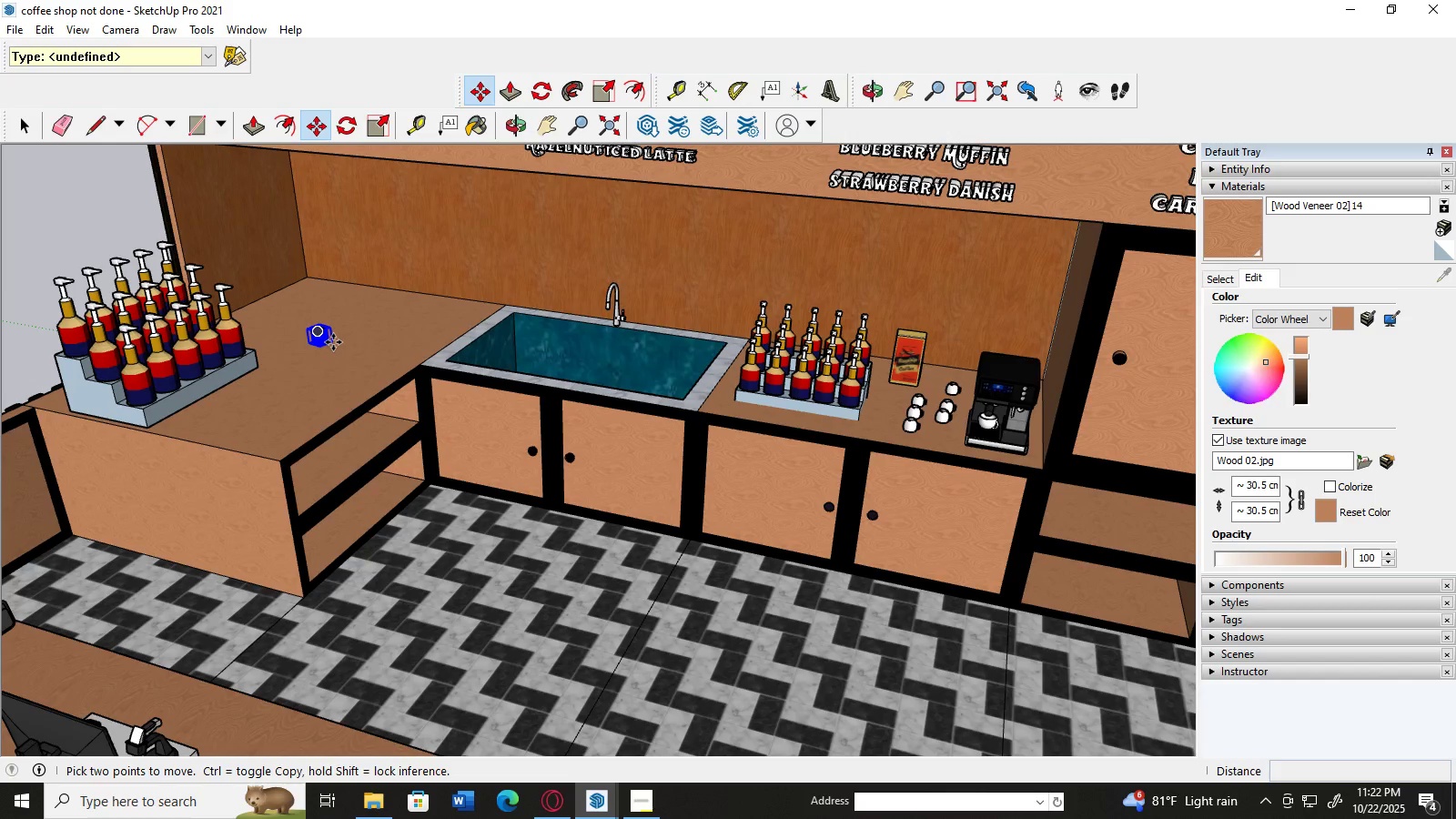 
scroll: coordinate [333, 342], scroll_direction: down, amount: 2.0
 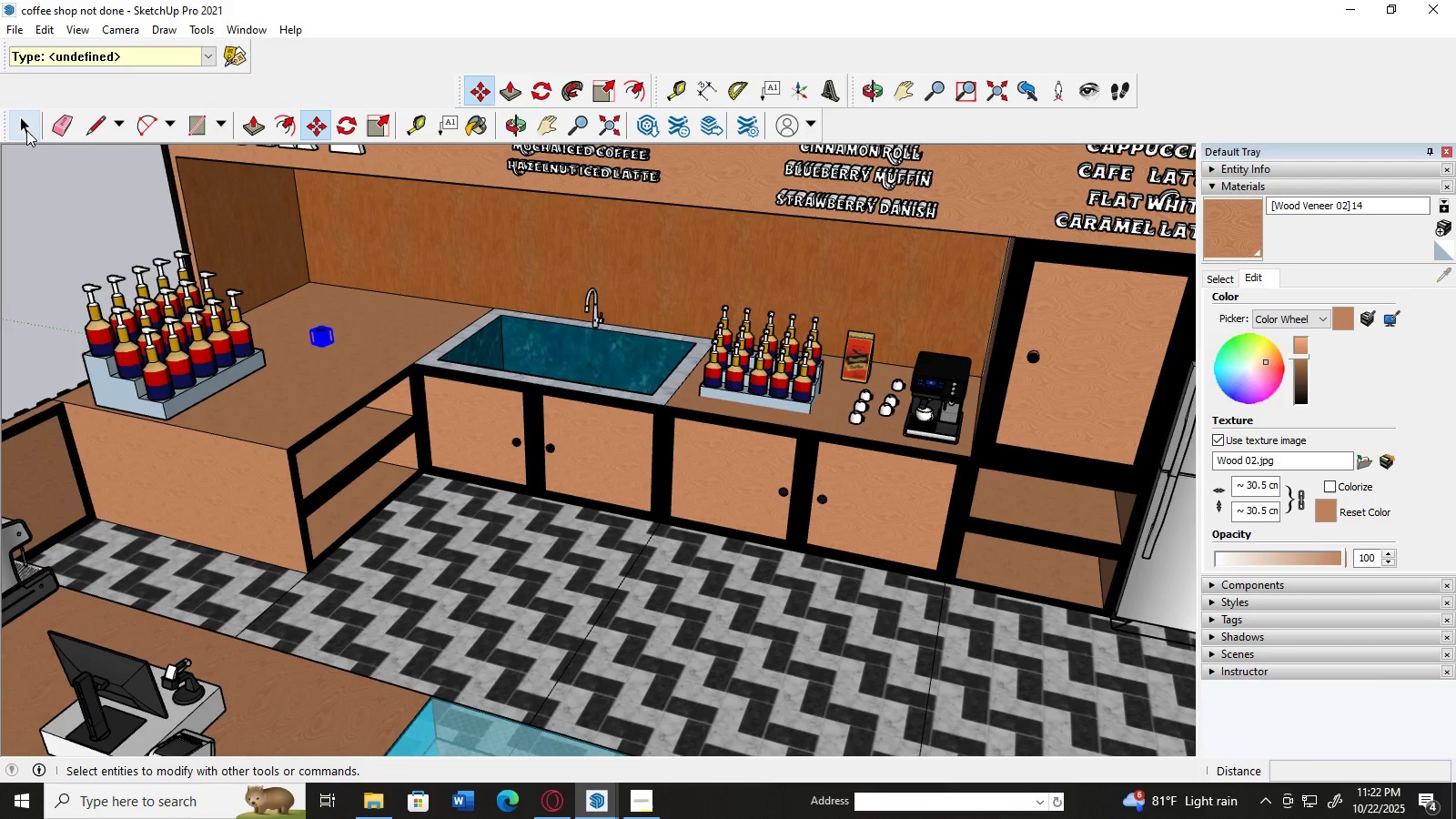 
left_click([23, 125])
 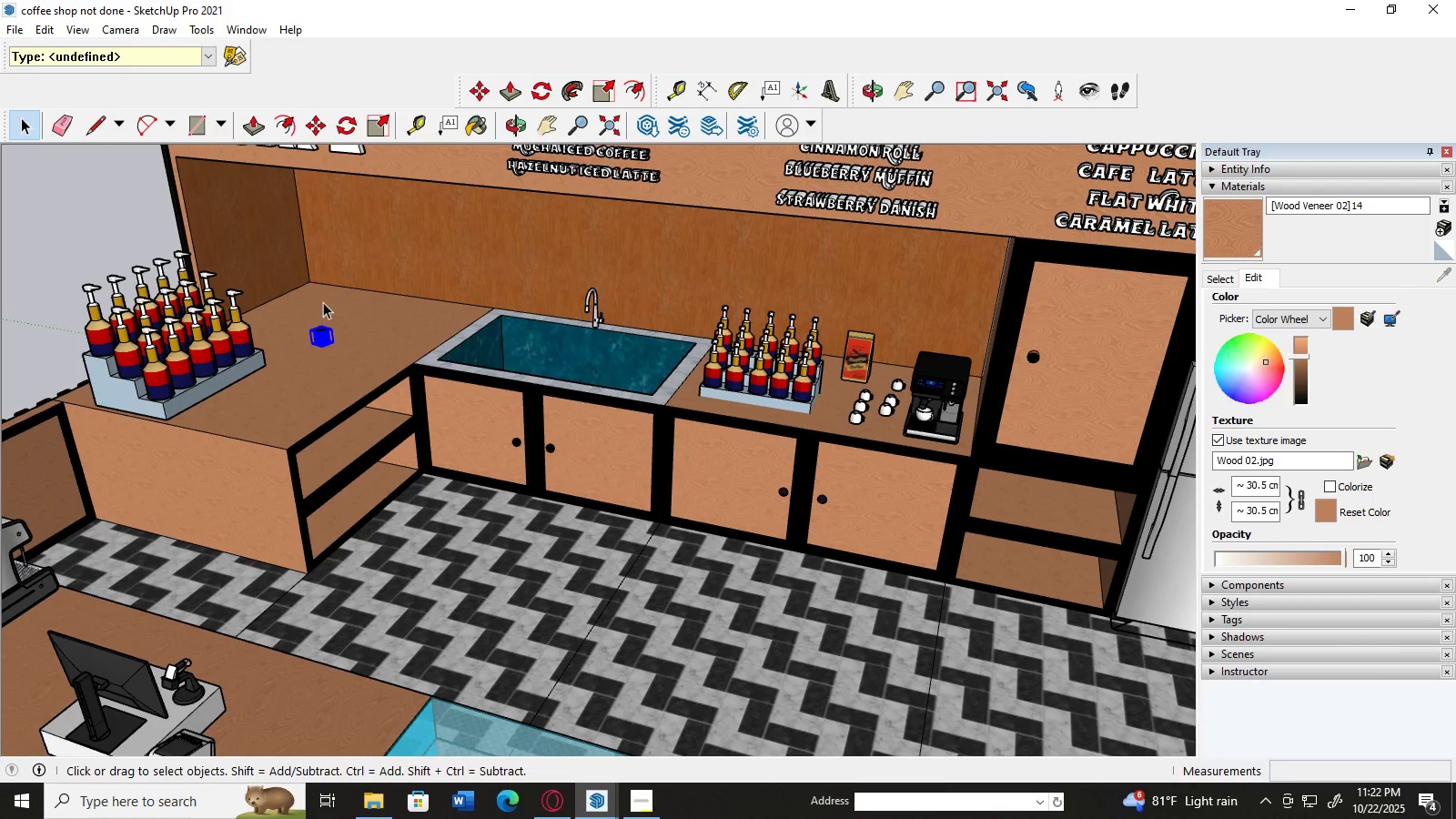 
scroll: coordinate [335, 374], scroll_direction: up, amount: 18.0
 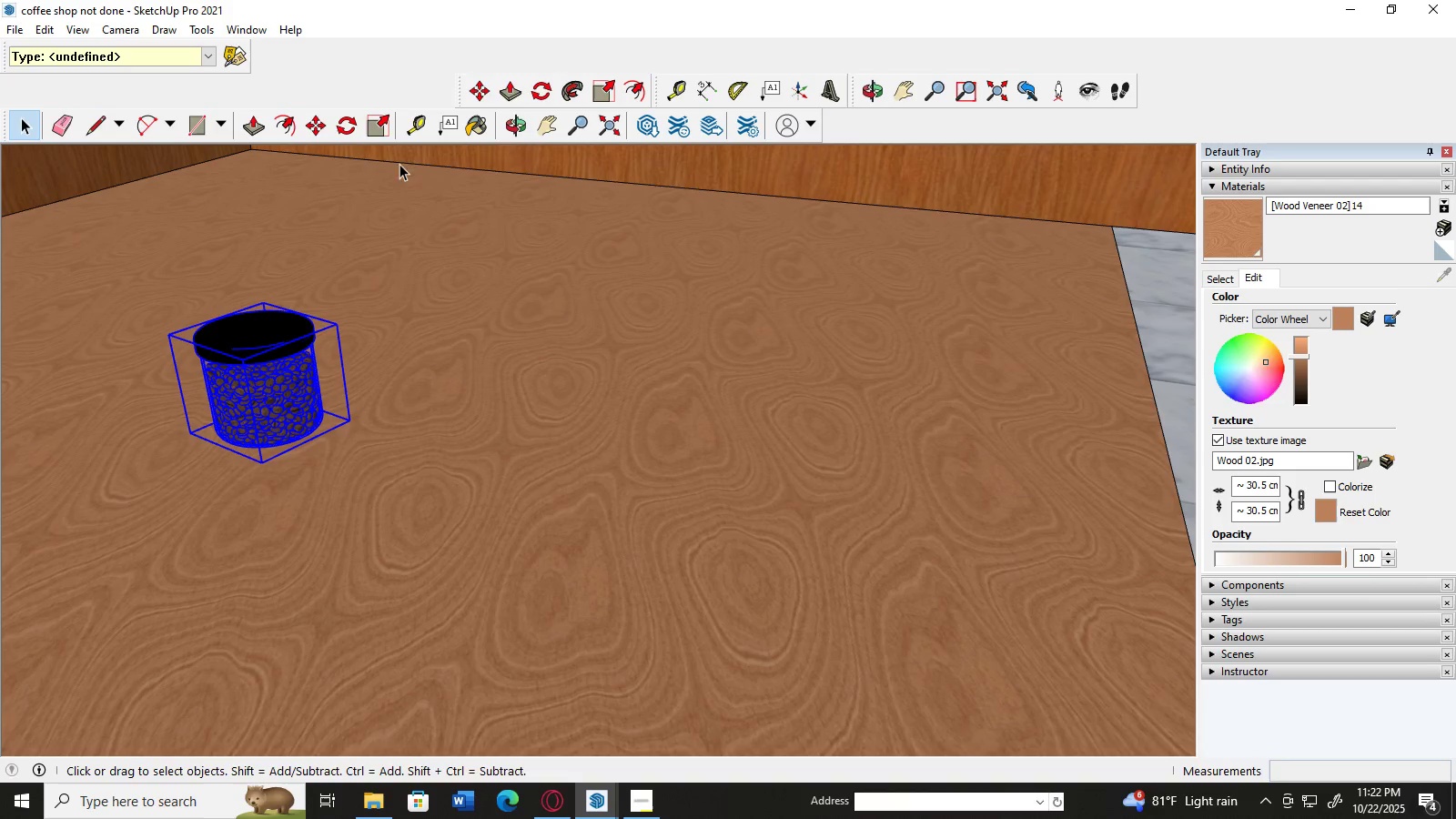 
left_click([383, 126])
 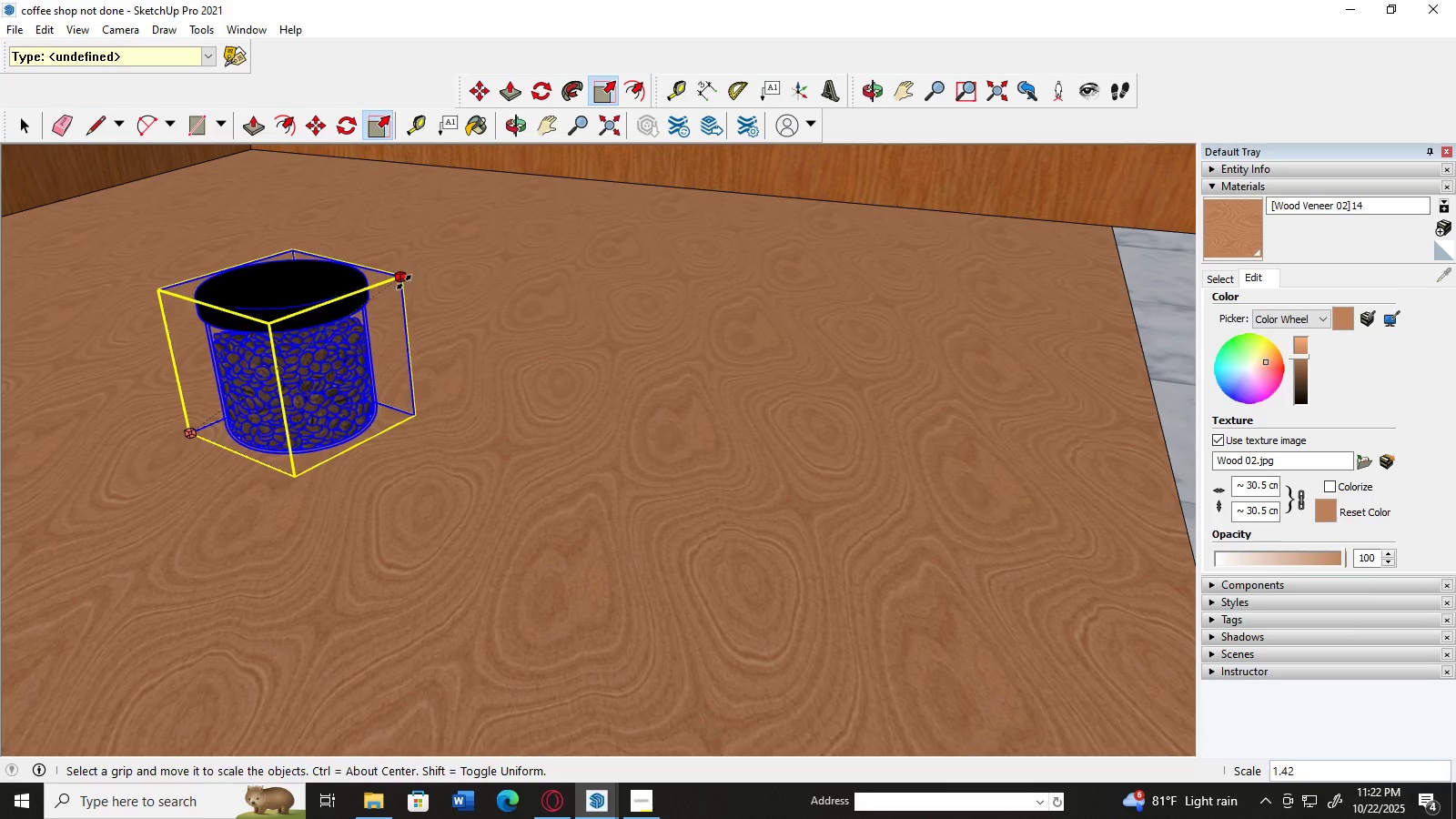 
left_click([24, 127])
 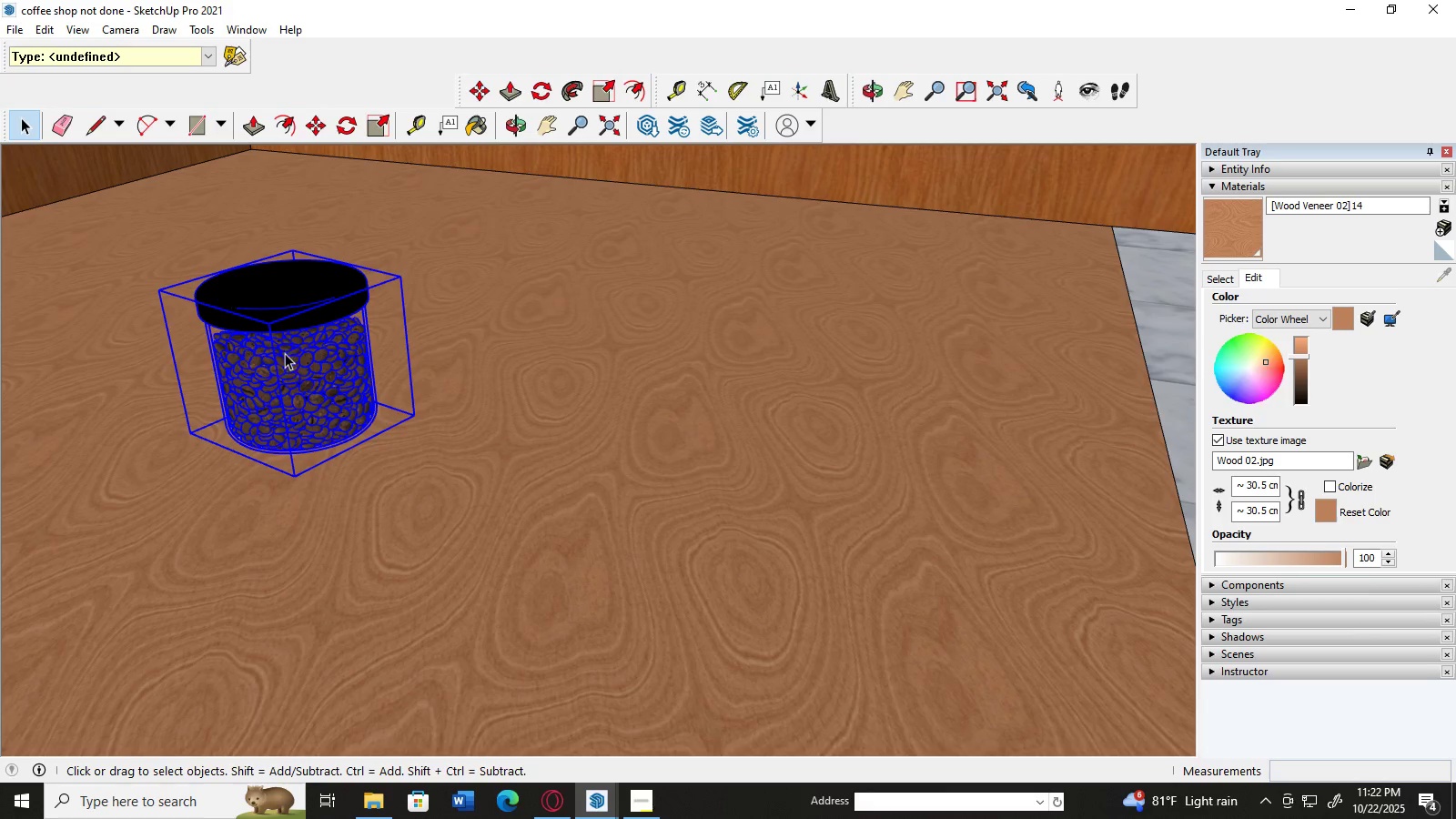 
left_click([271, 344])
 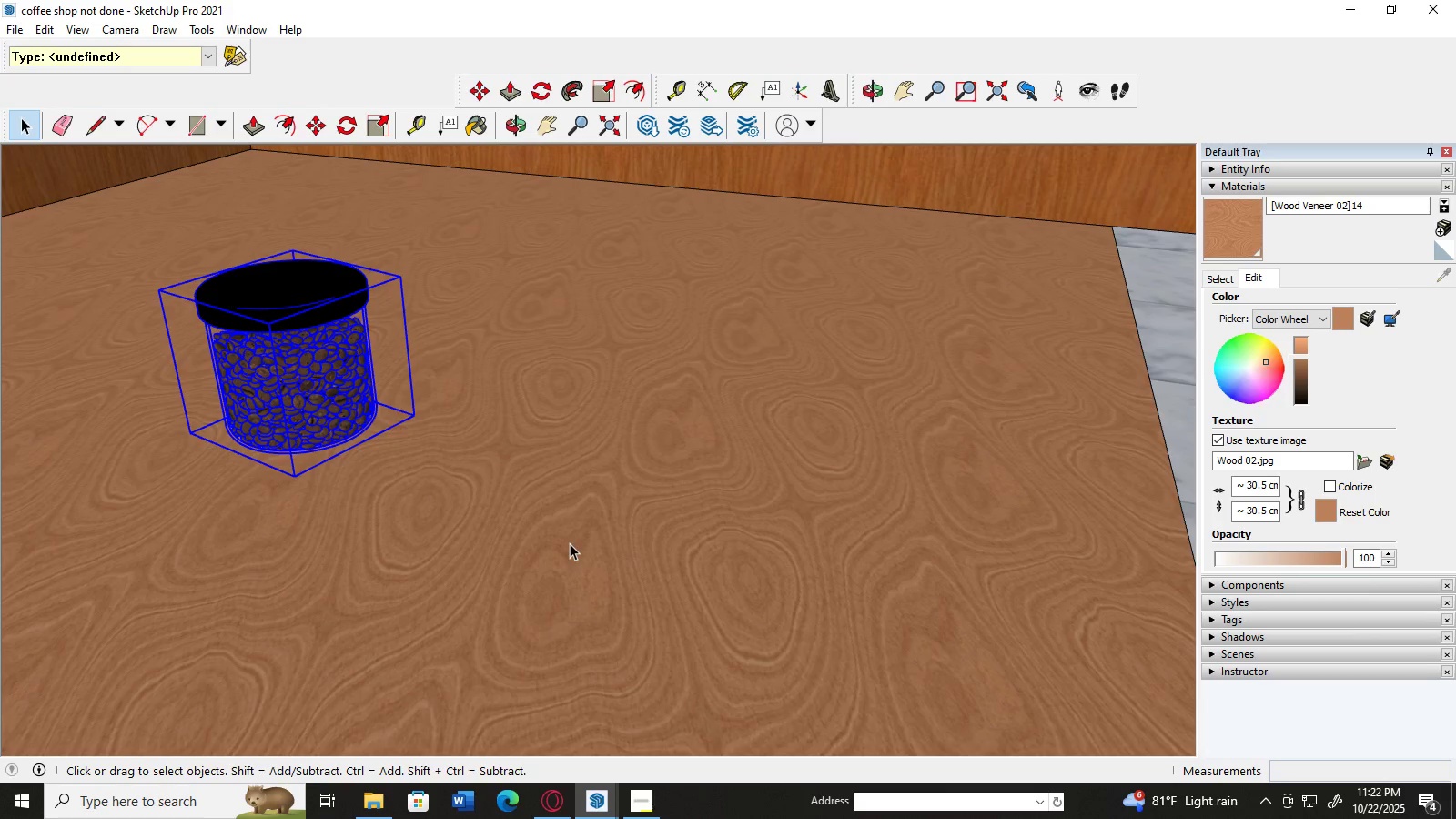 
scroll: coordinate [572, 543], scroll_direction: down, amount: 14.0
 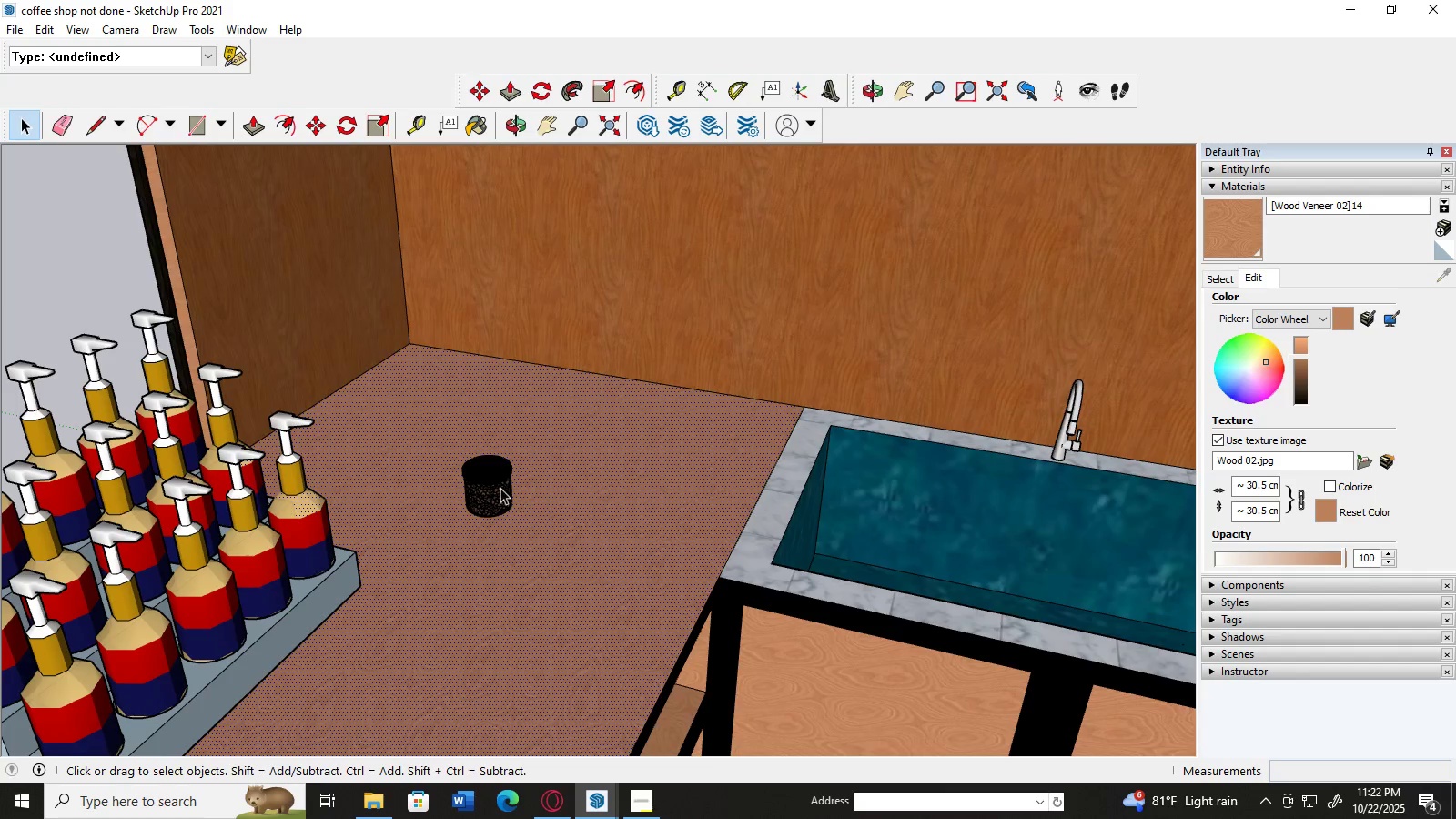 
left_click([491, 485])
 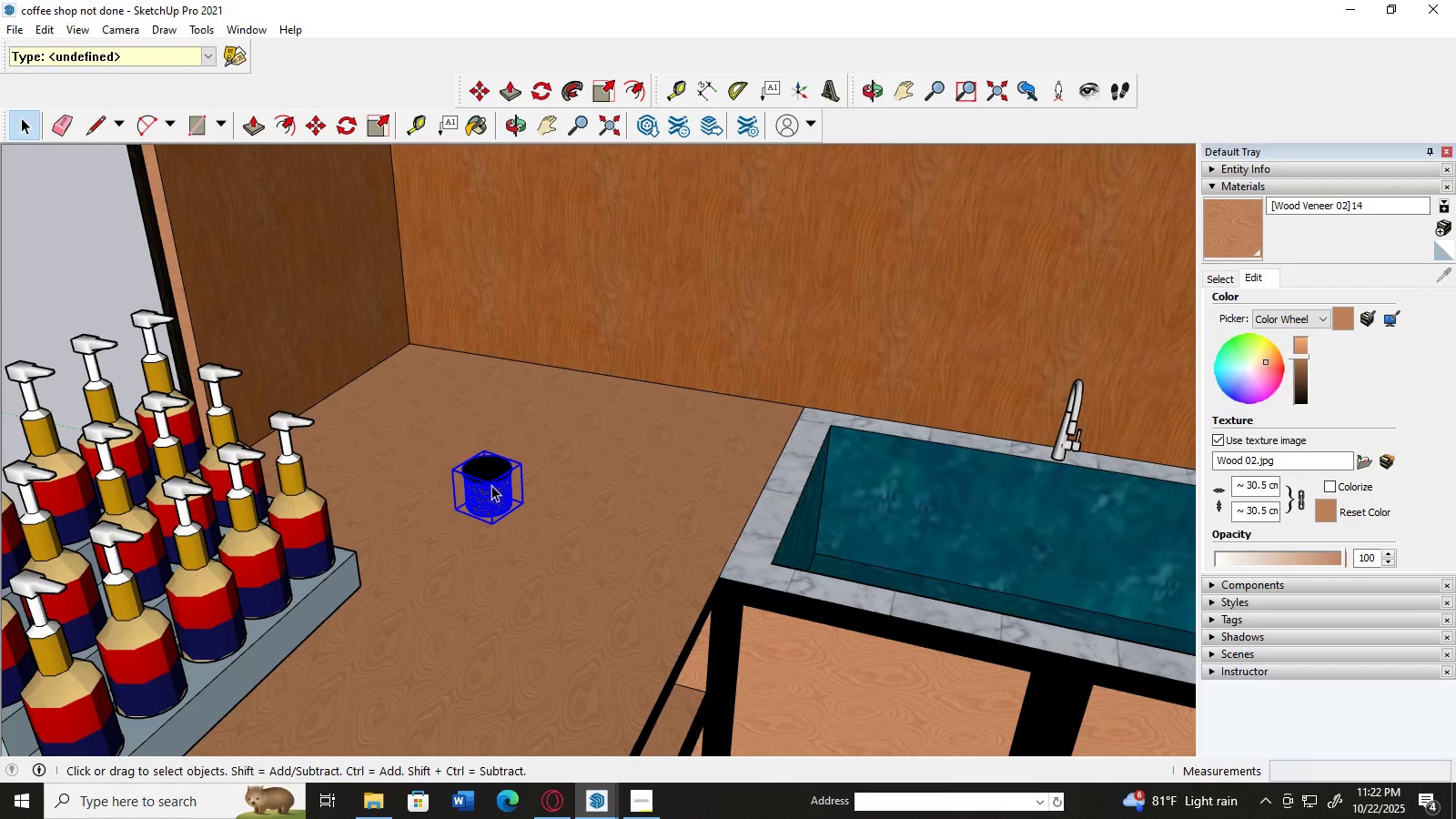 
scroll: coordinate [495, 450], scroll_direction: down, amount: 7.0
 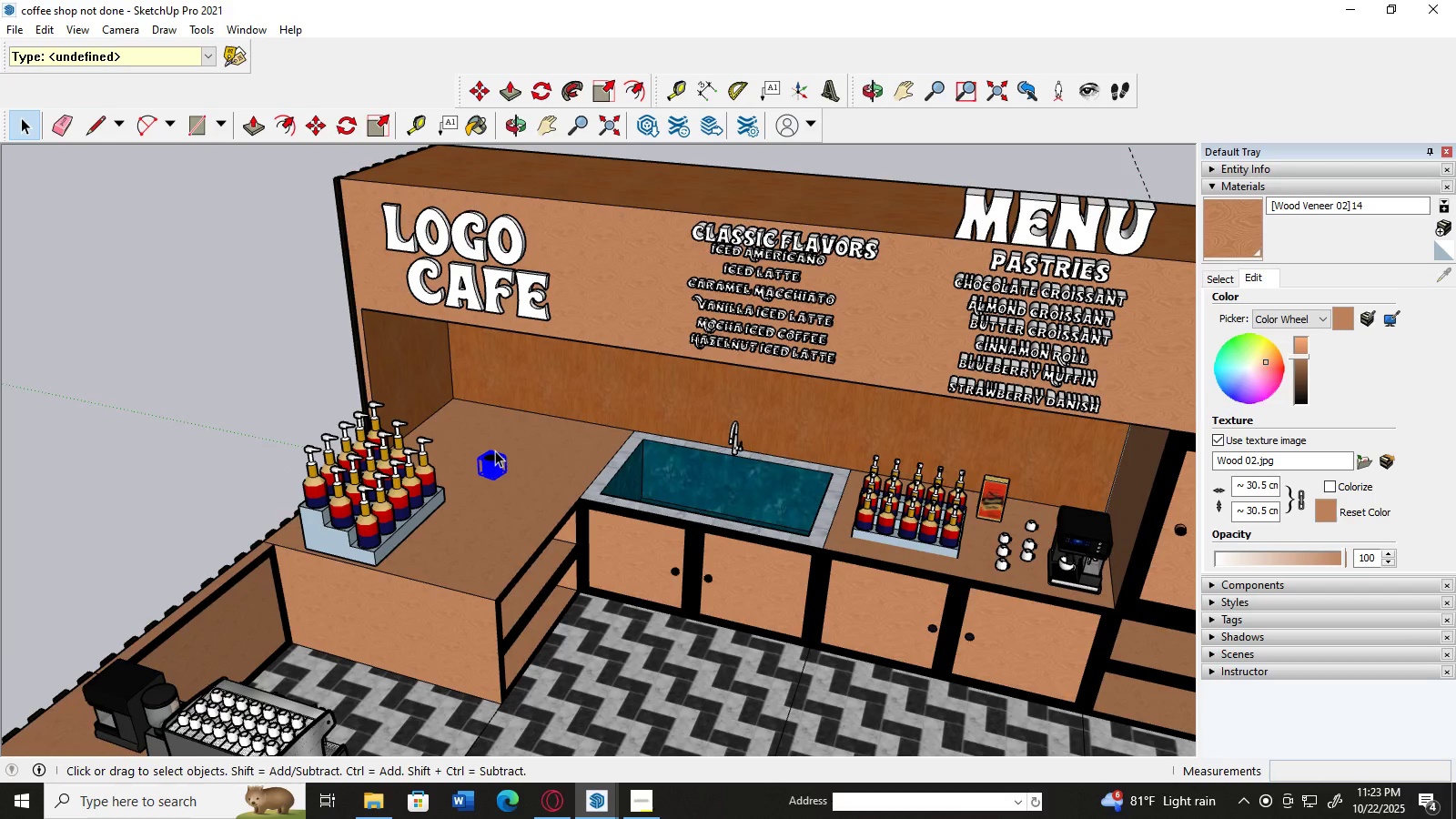 
key(M)
 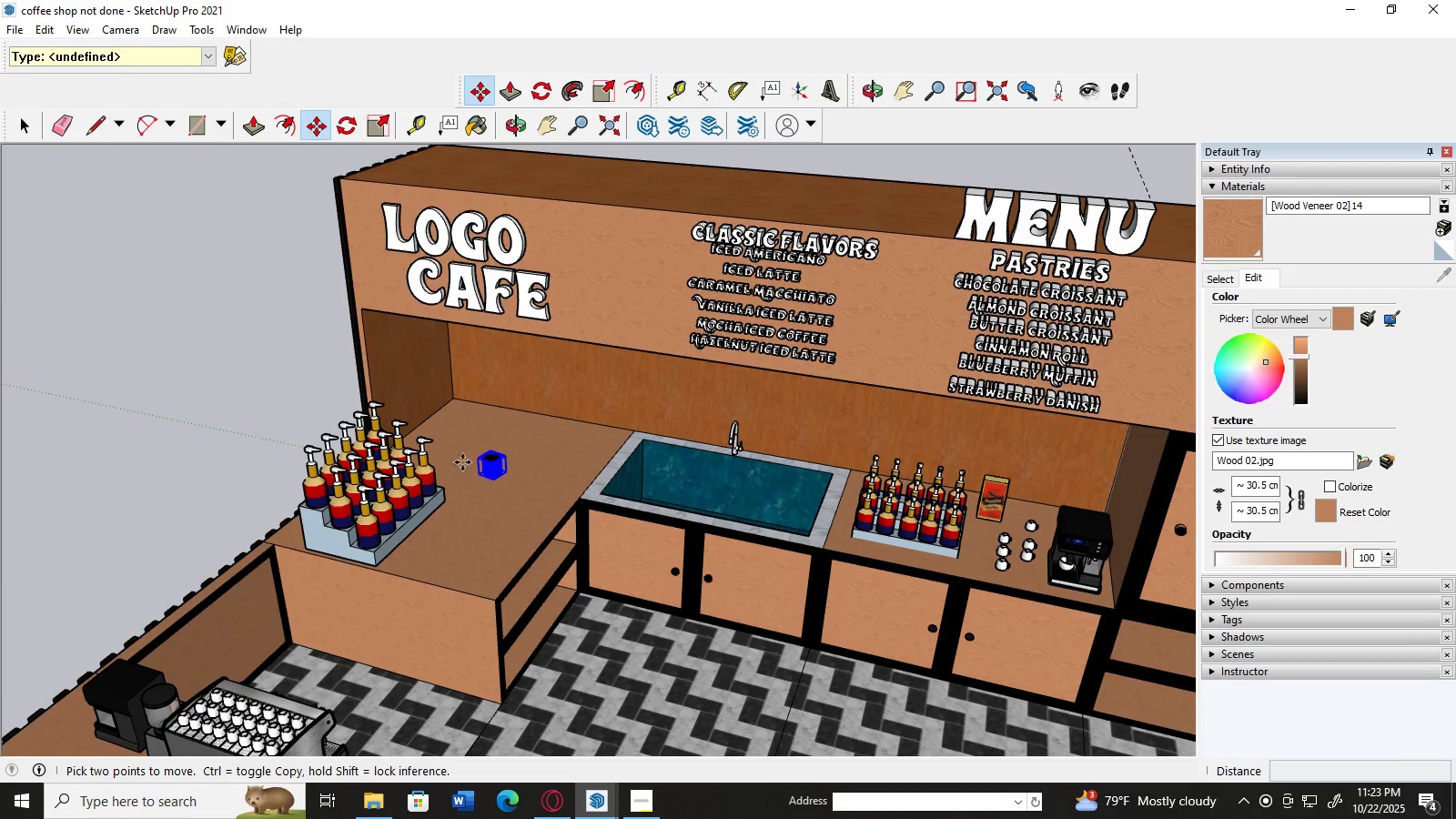 
scroll: coordinate [453, 465], scroll_direction: up, amount: 7.0
 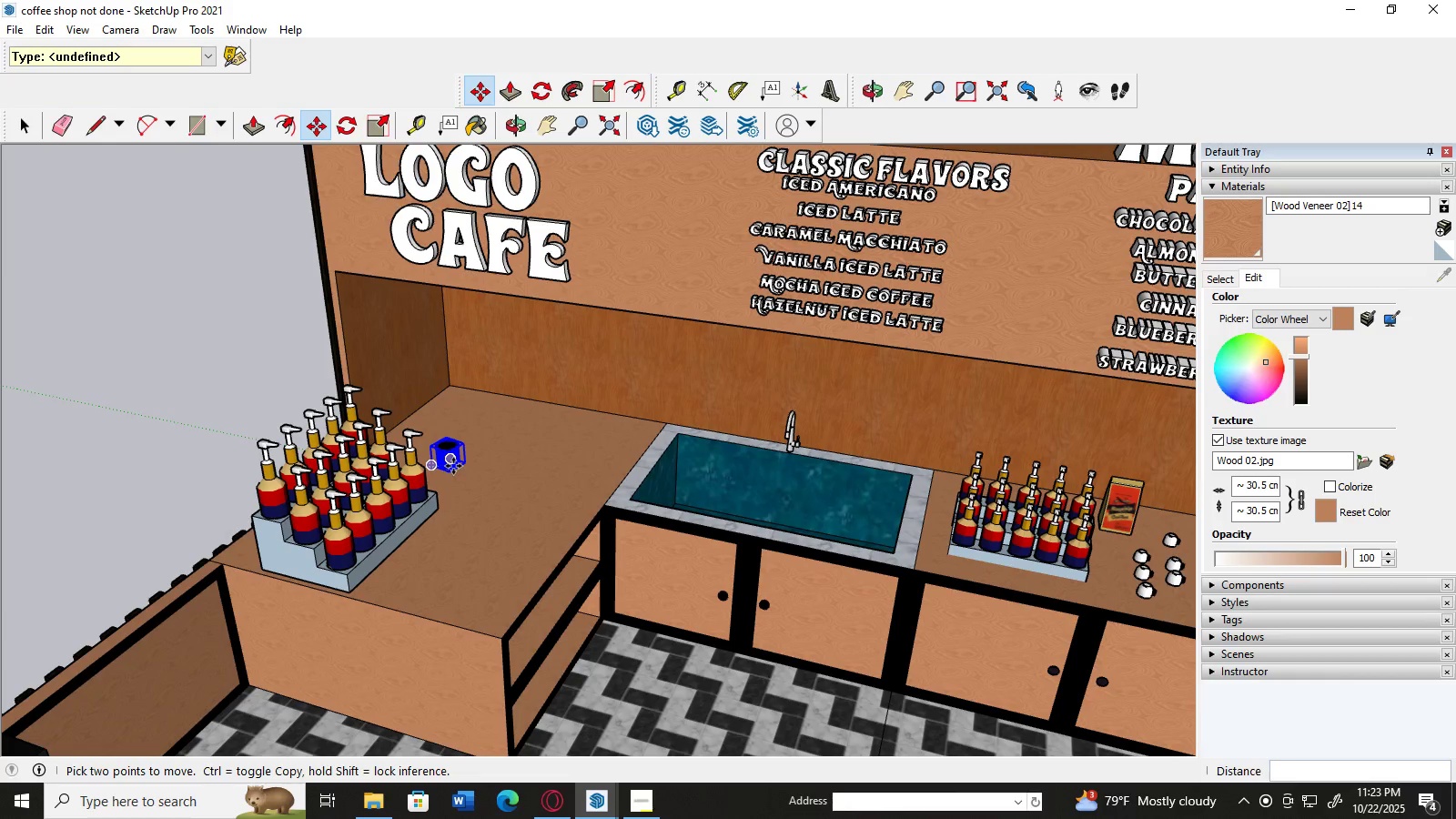 
left_click([453, 466])
 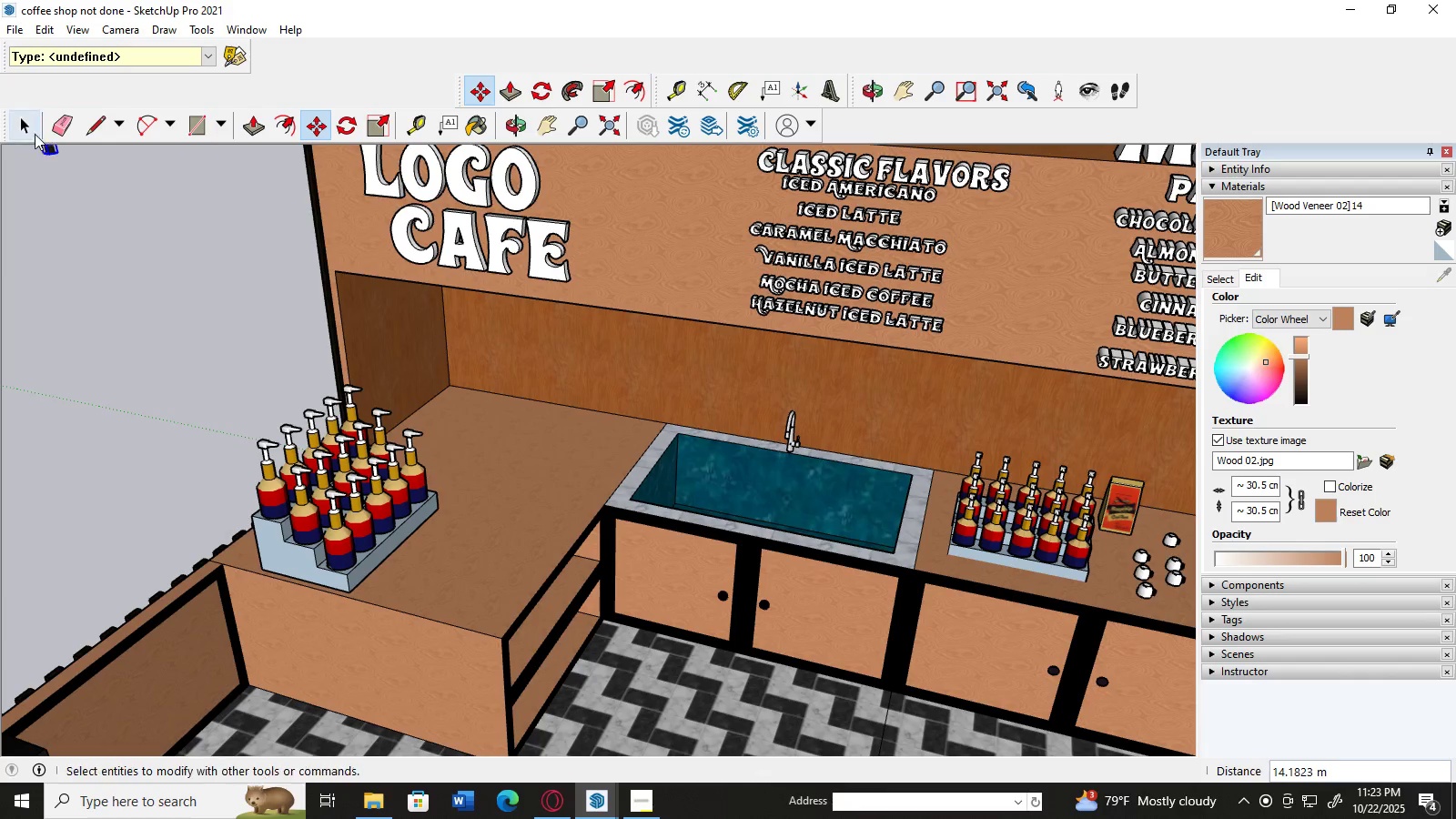 
left_click([25, 126])
 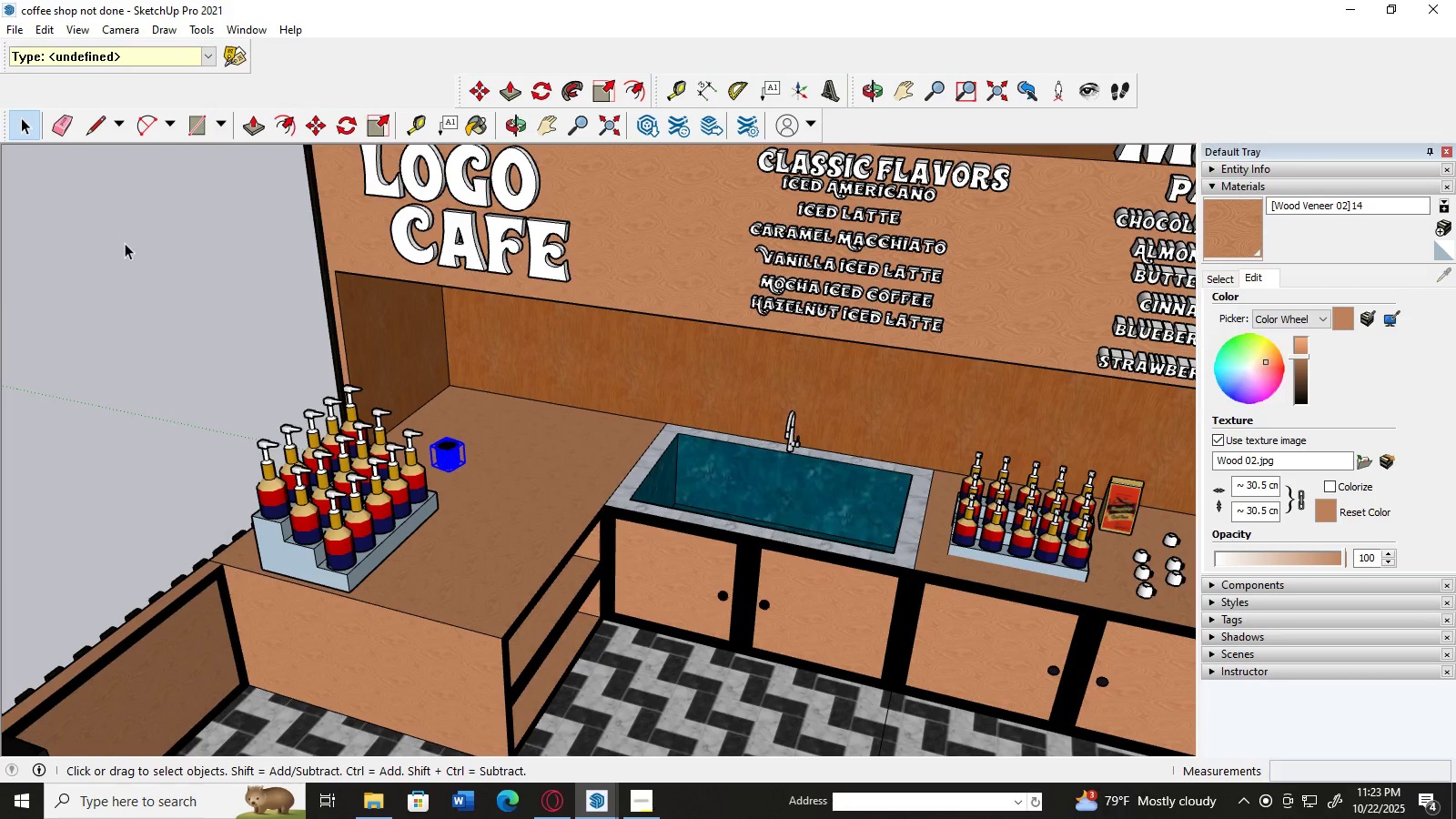 
left_click([242, 370])
 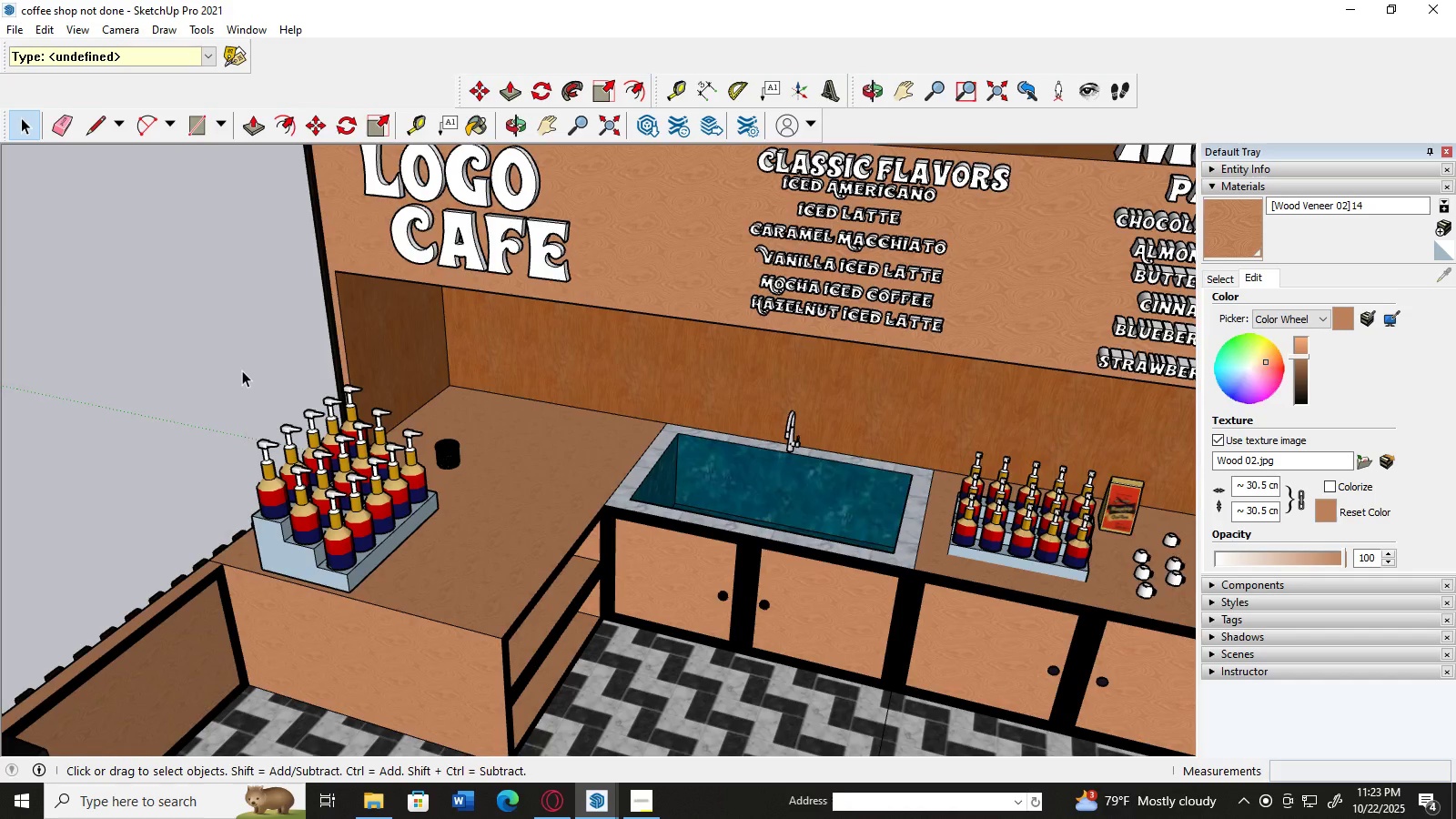 
scroll: coordinate [265, 366], scroll_direction: down, amount: 10.0
 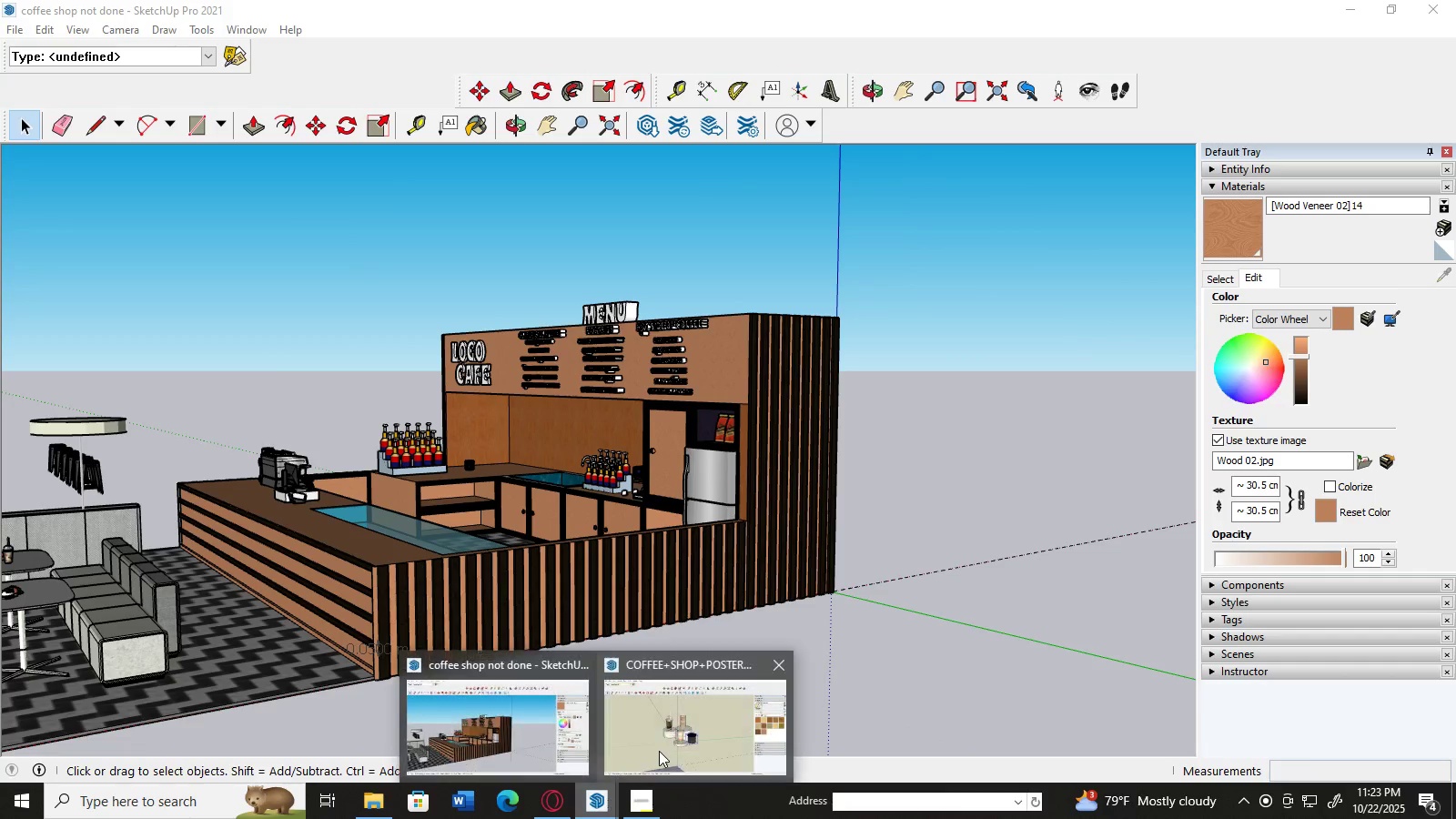 
left_click([664, 744])
 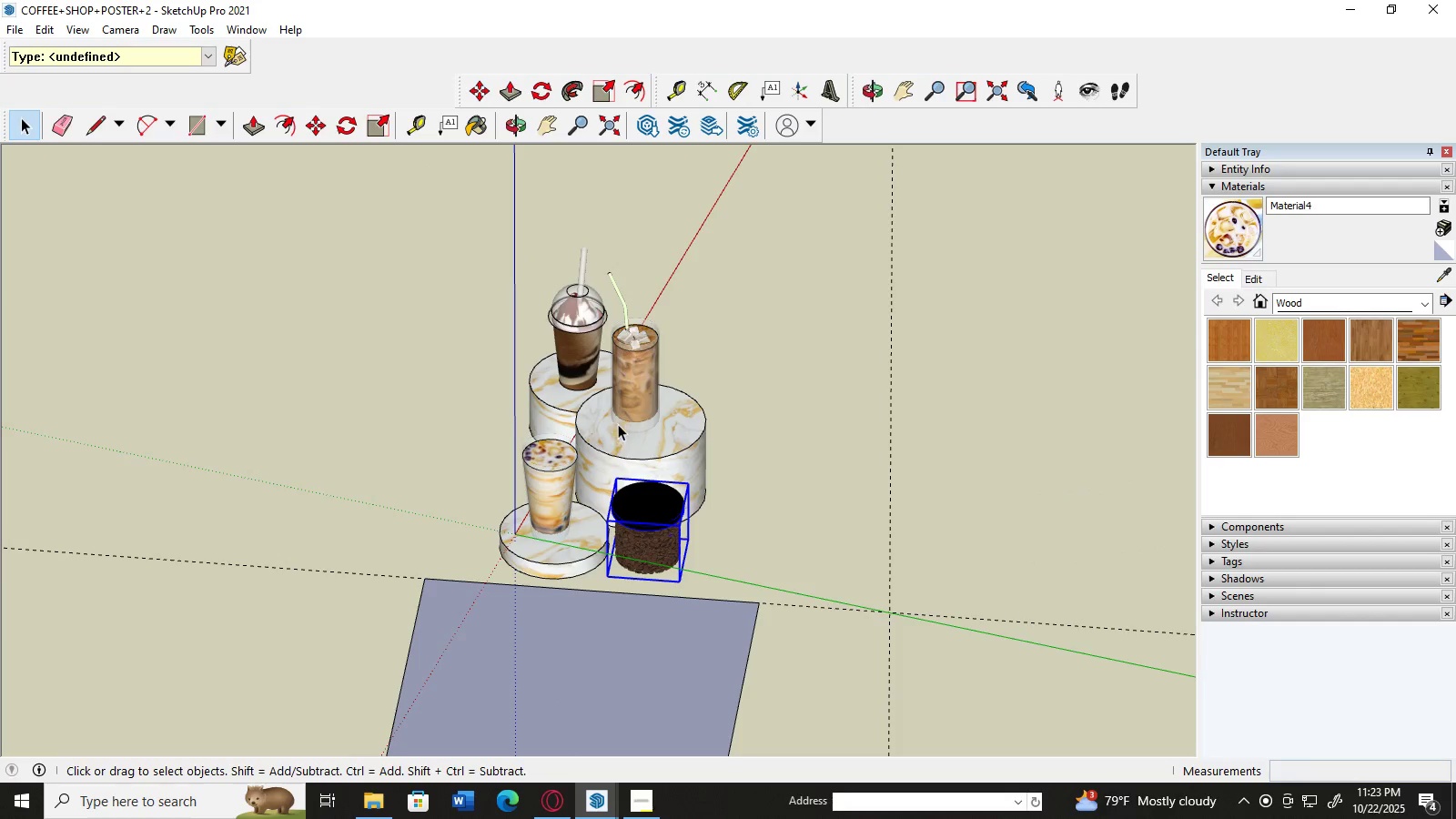 
left_click([631, 400])
 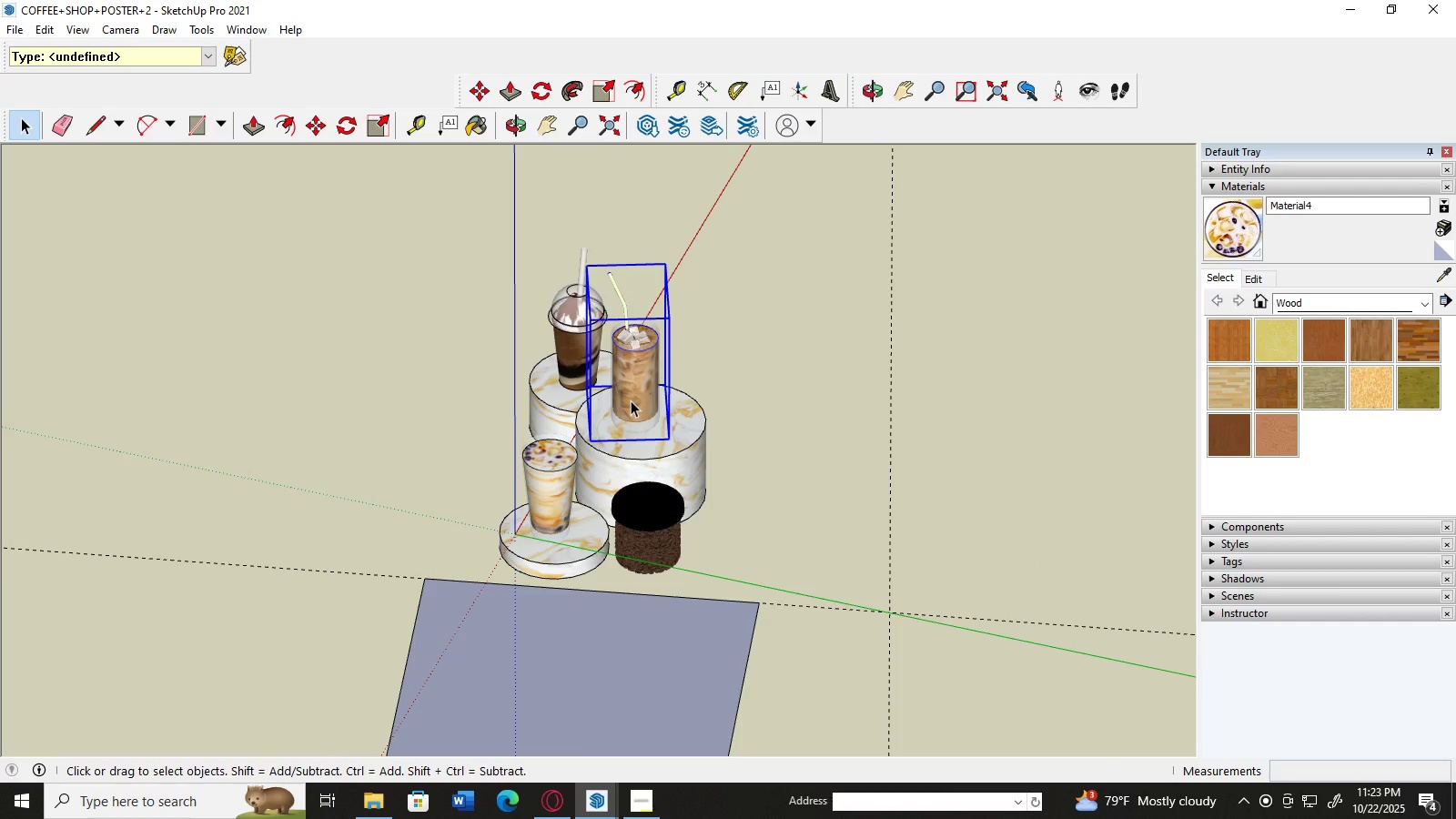 
key(Control+C)
 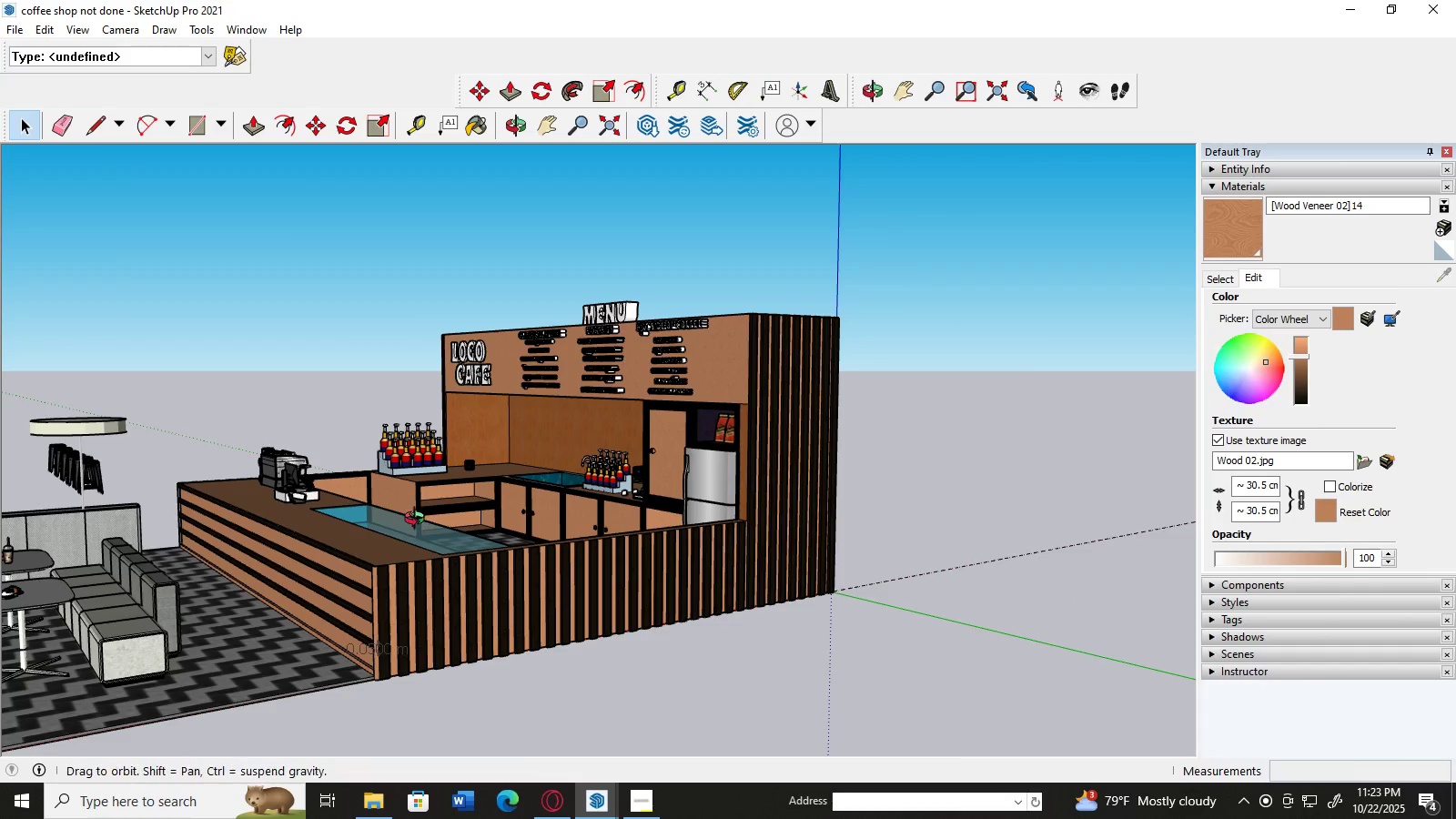 
scroll: coordinate [399, 561], scroll_direction: down, amount: 2.0
 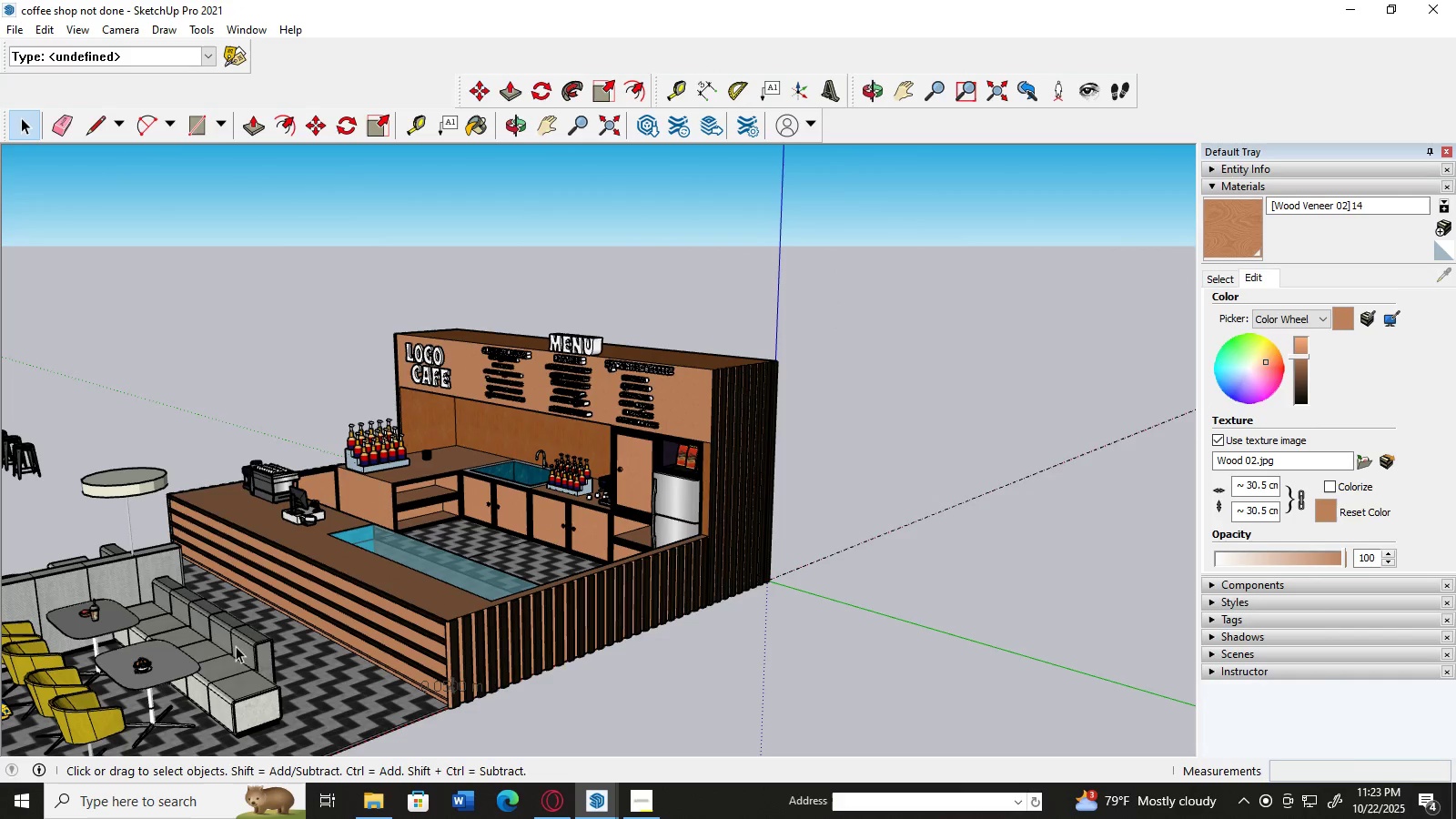 
key(Control+V)
 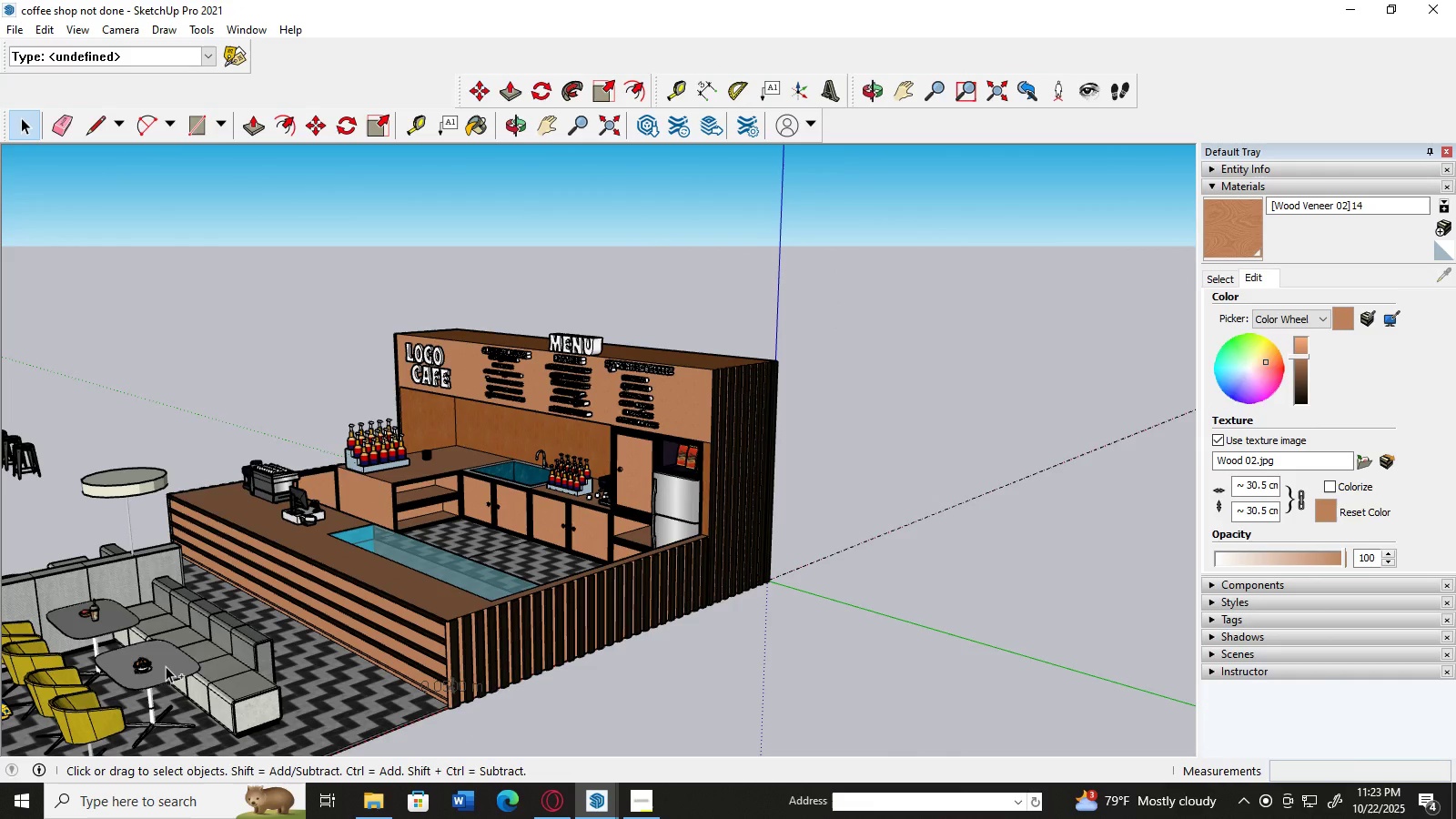 
scroll: coordinate [166, 666], scroll_direction: up, amount: 3.0
 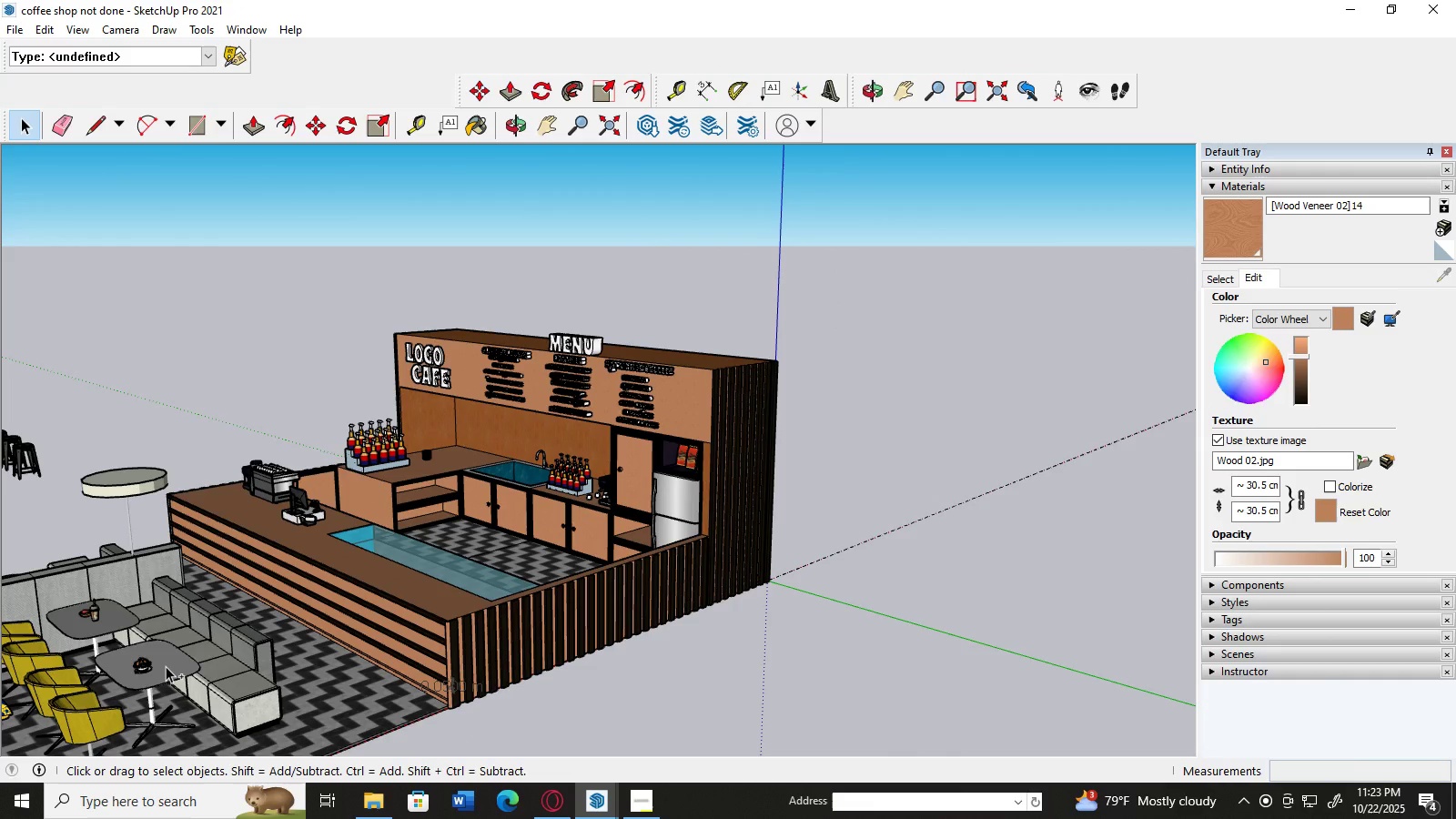 
scroll: coordinate [166, 666], scroll_direction: down, amount: 2.0
 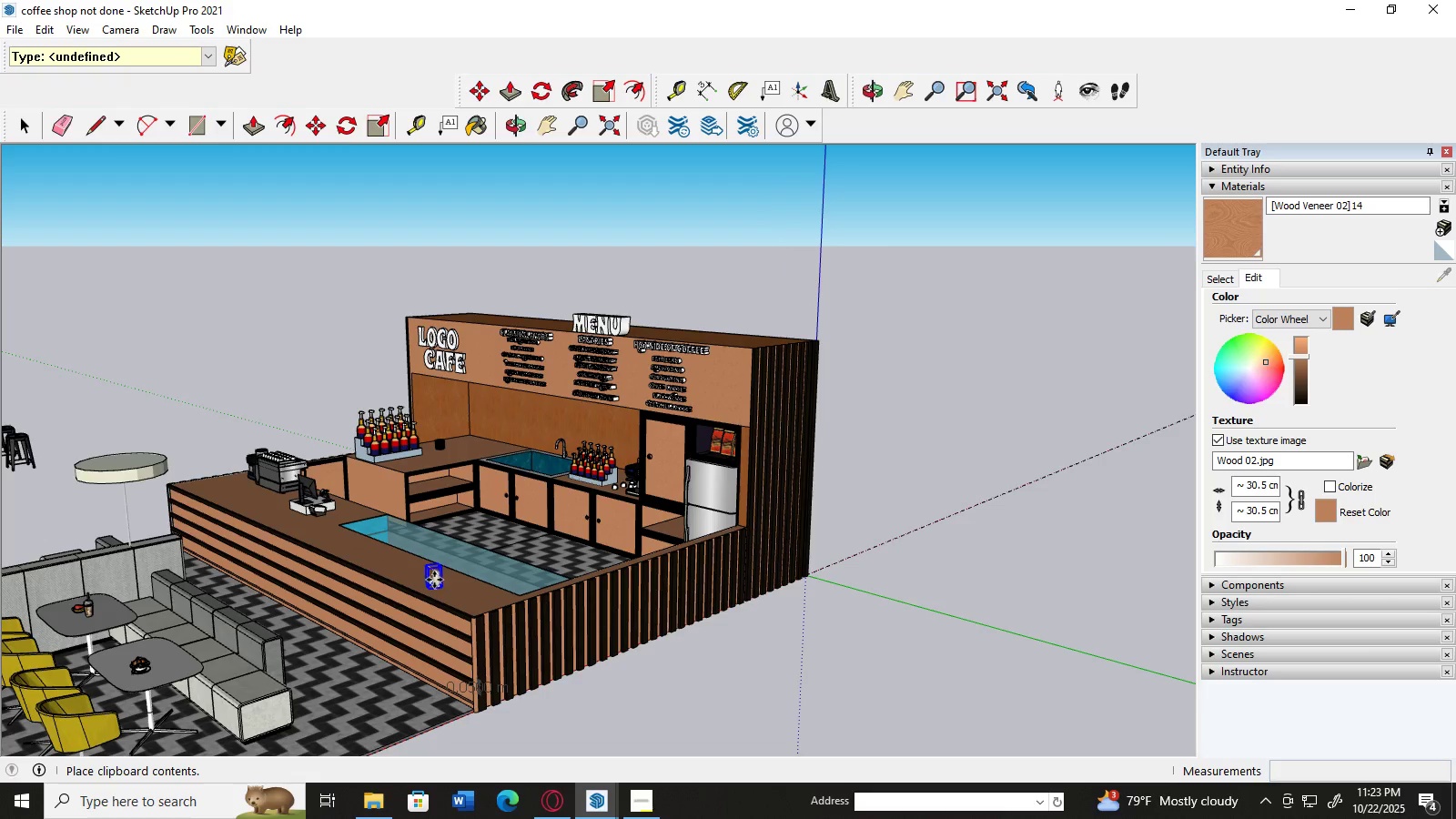 
wait(29.47)
 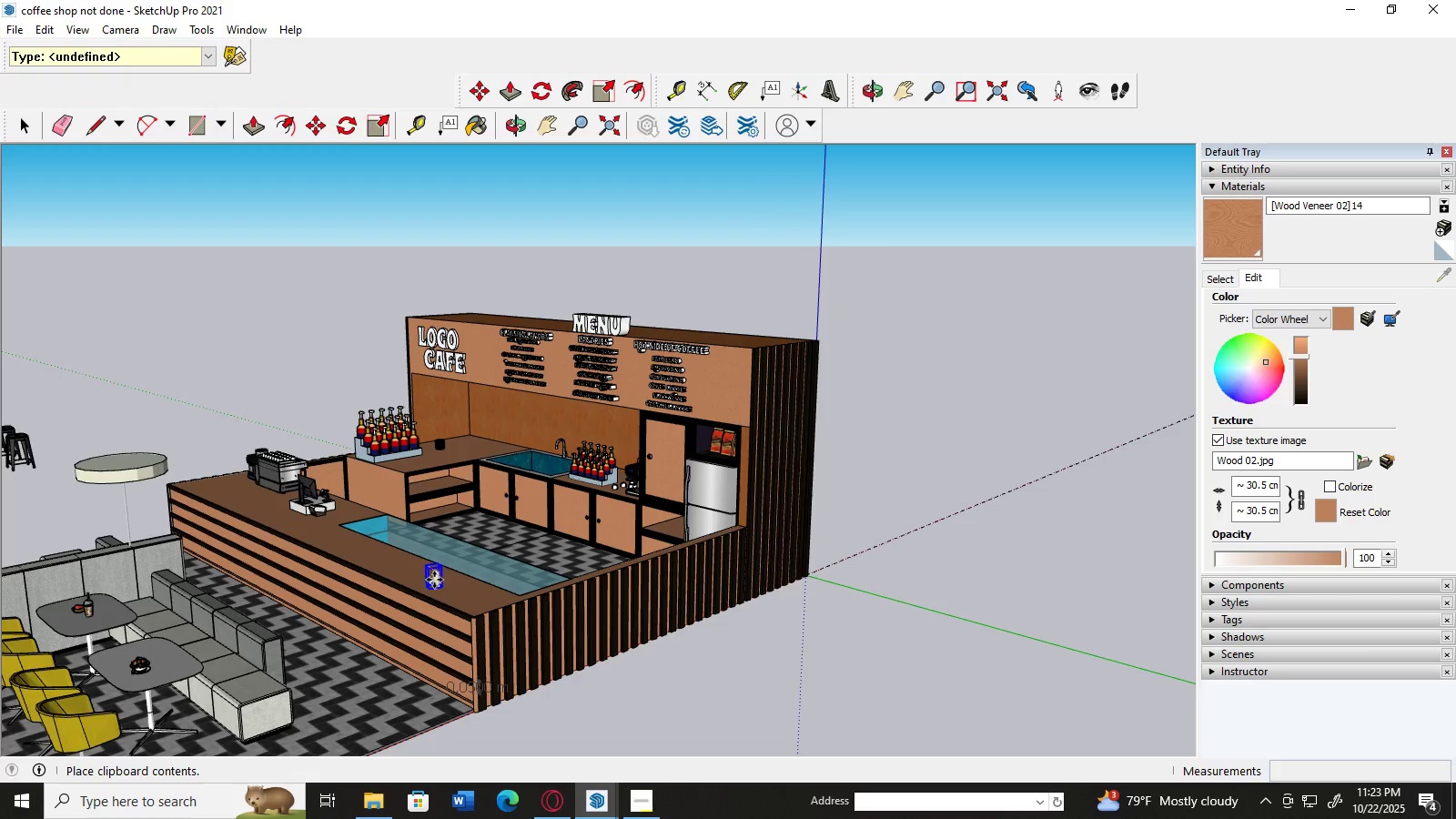 
left_click([123, 655])
 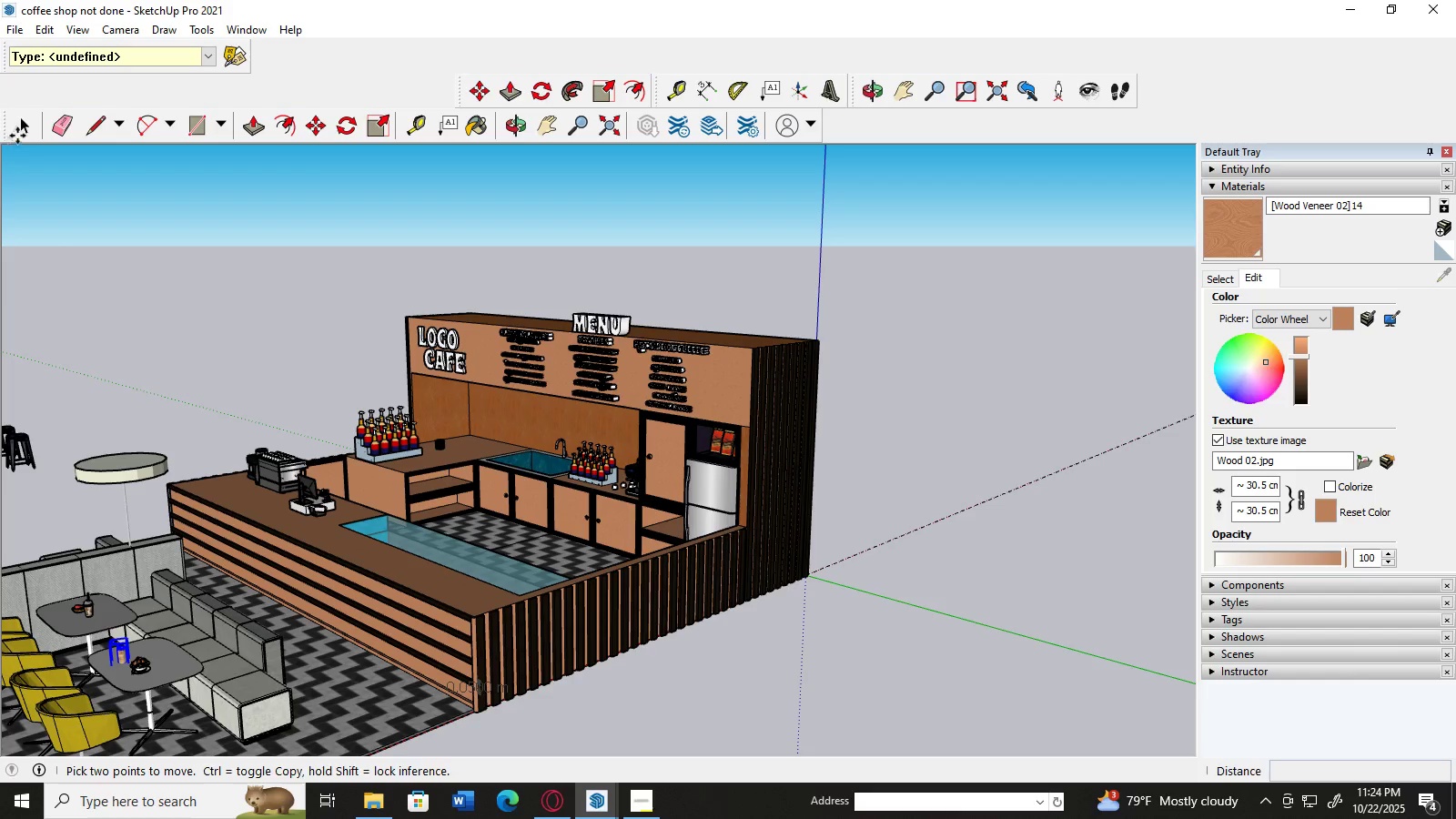 
left_click([17, 128])
 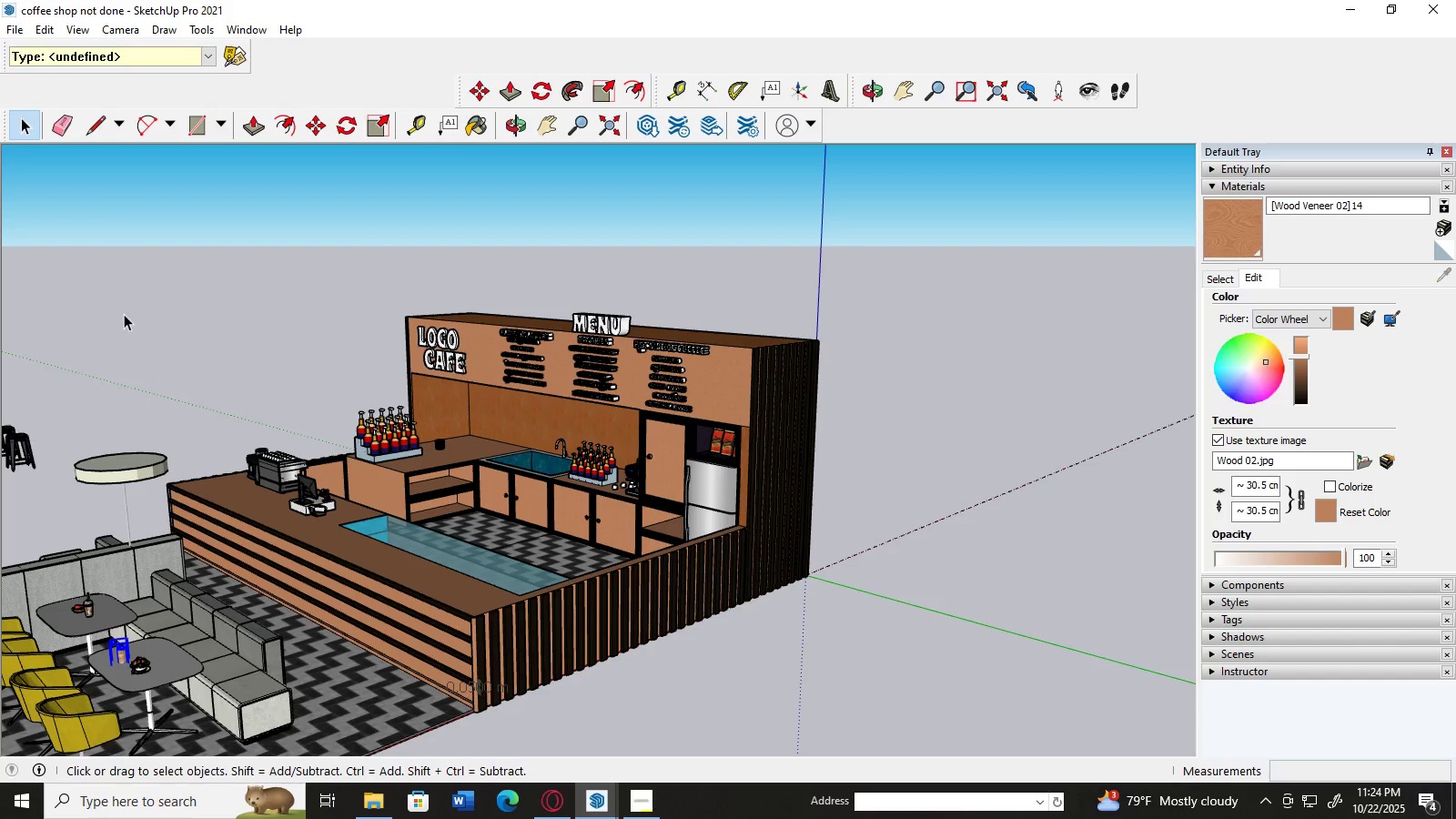 
left_click([124, 314])
 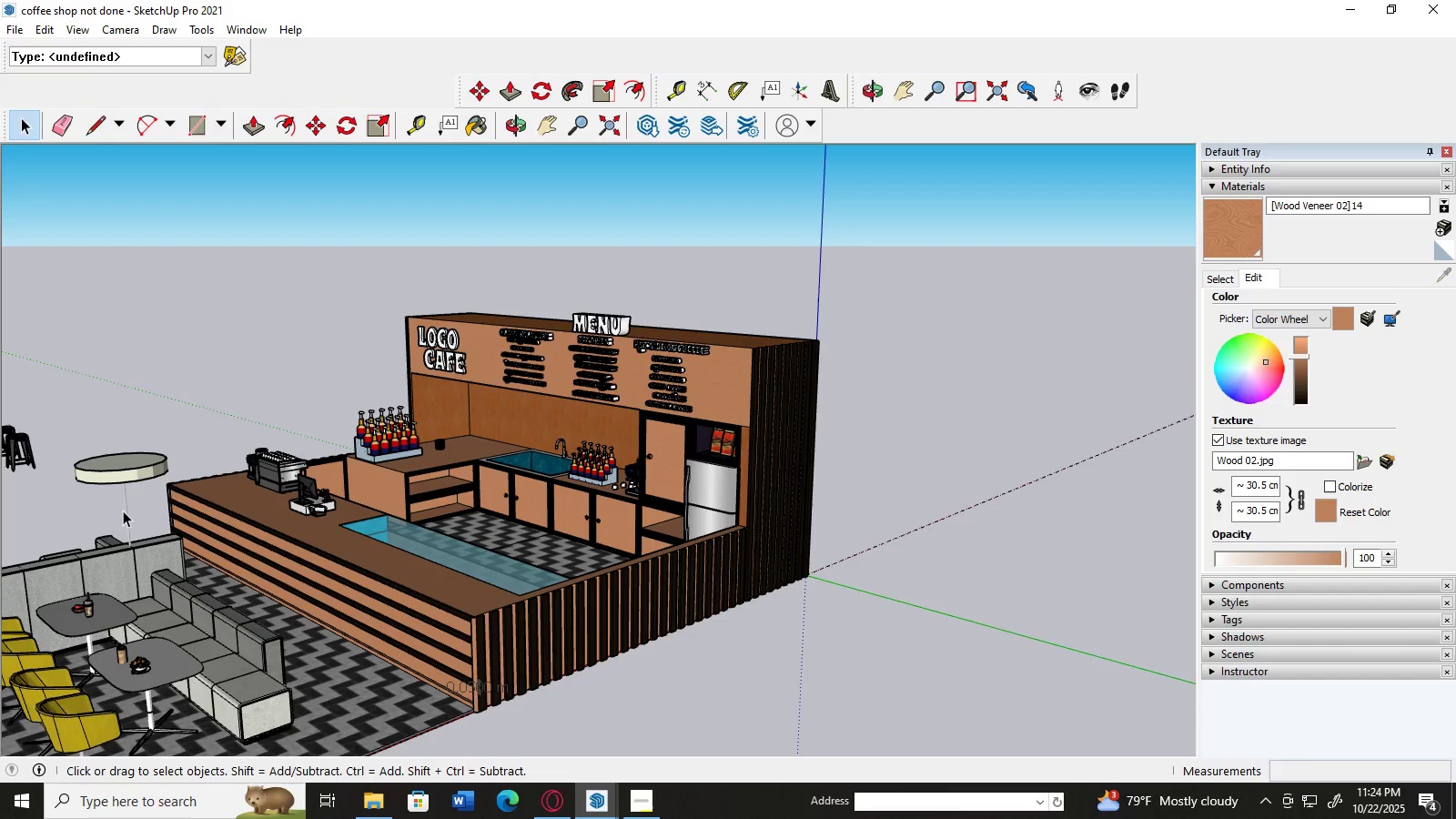 
scroll: coordinate [322, 528], scroll_direction: up, amount: 10.0
 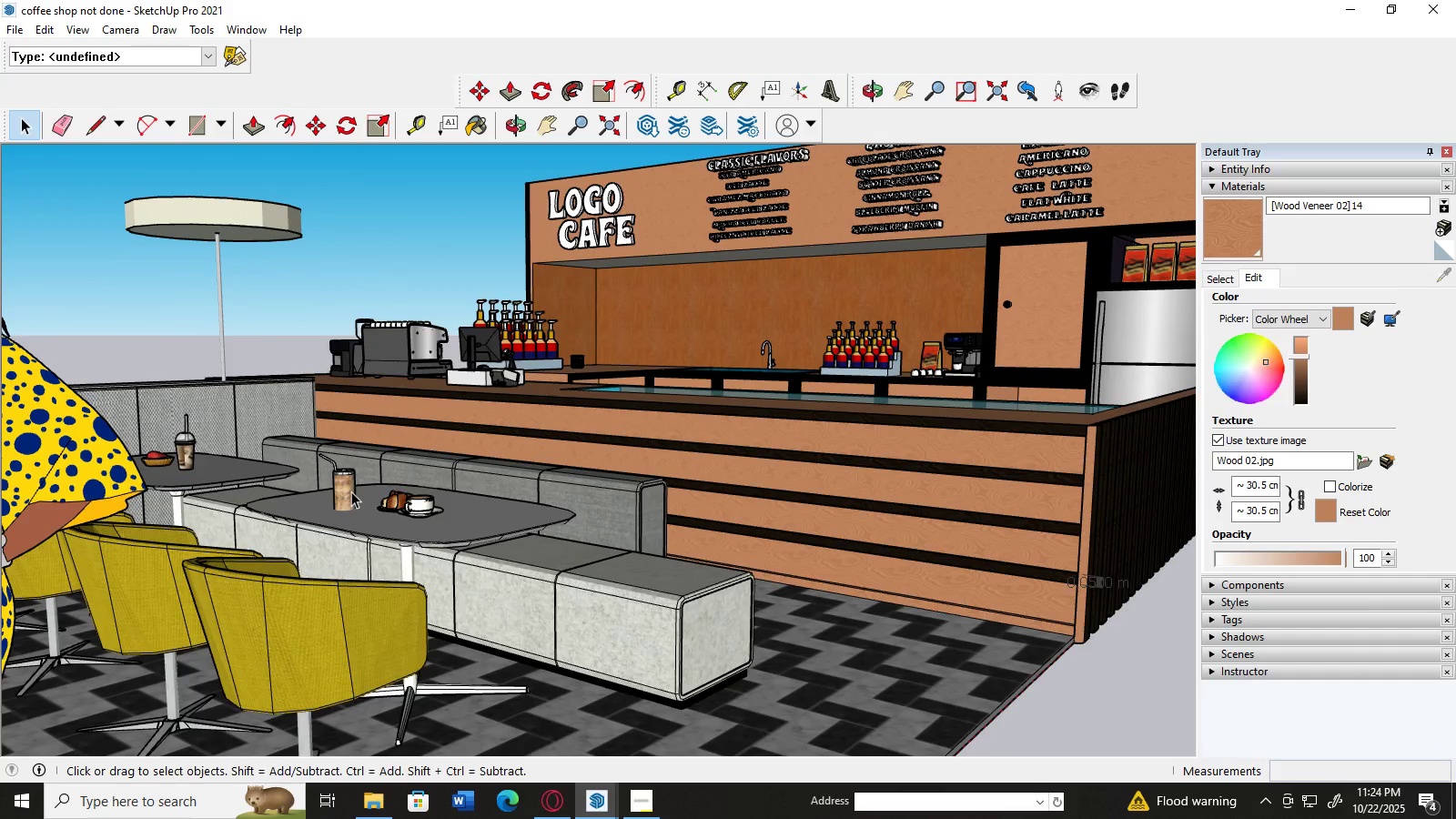 
left_click([351, 491])
 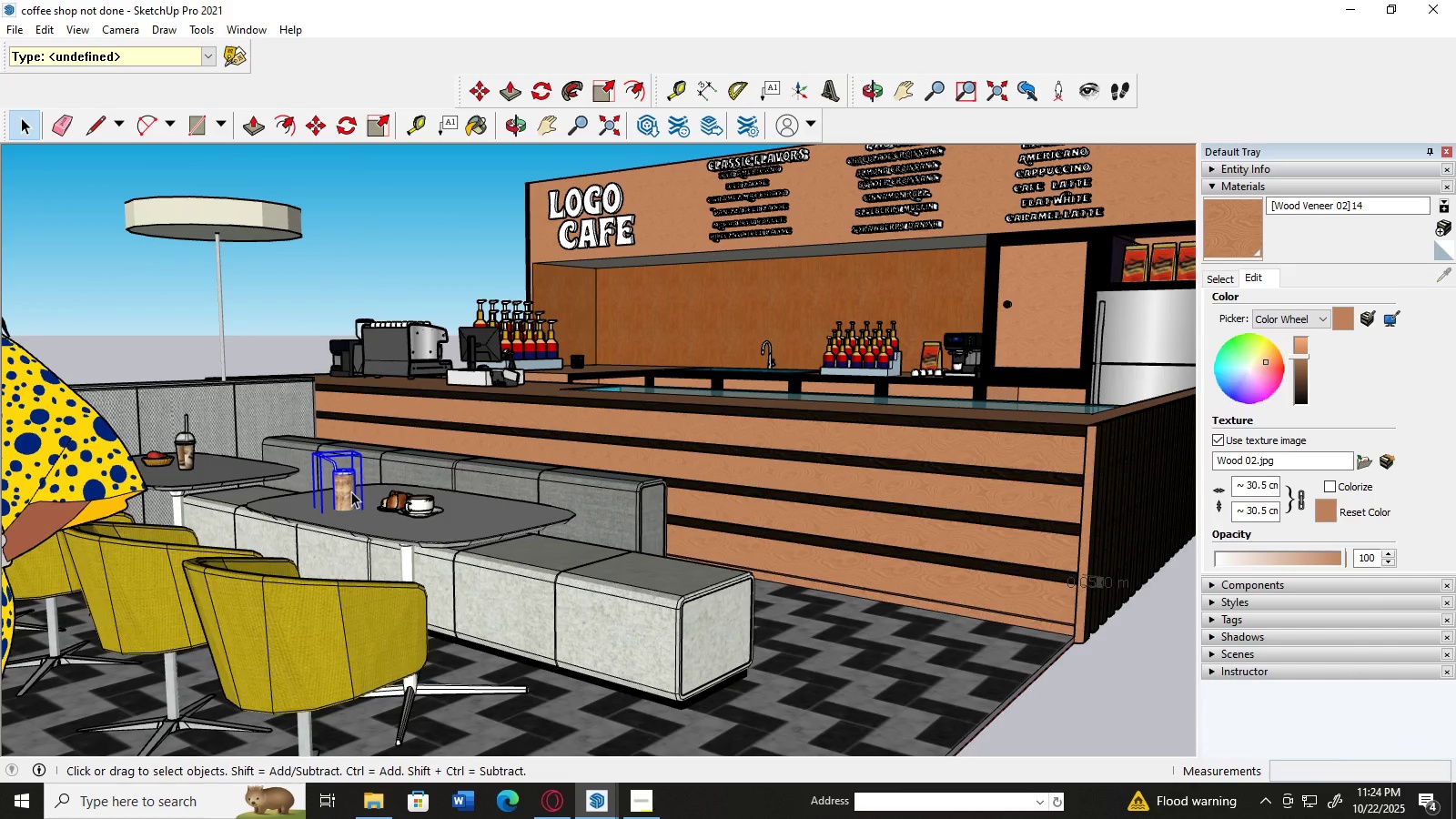 
key(M)
 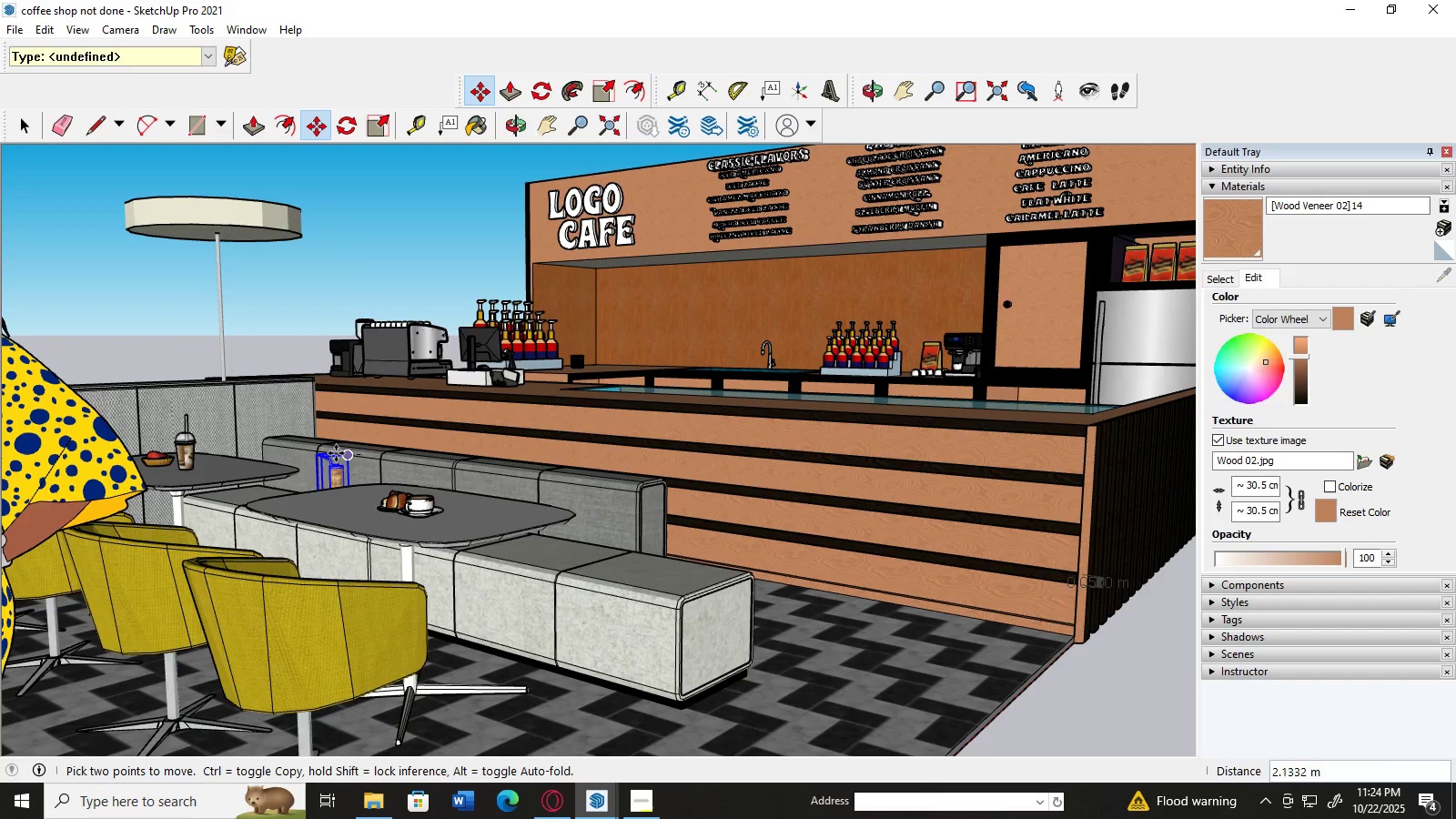 
wait(9.79)
 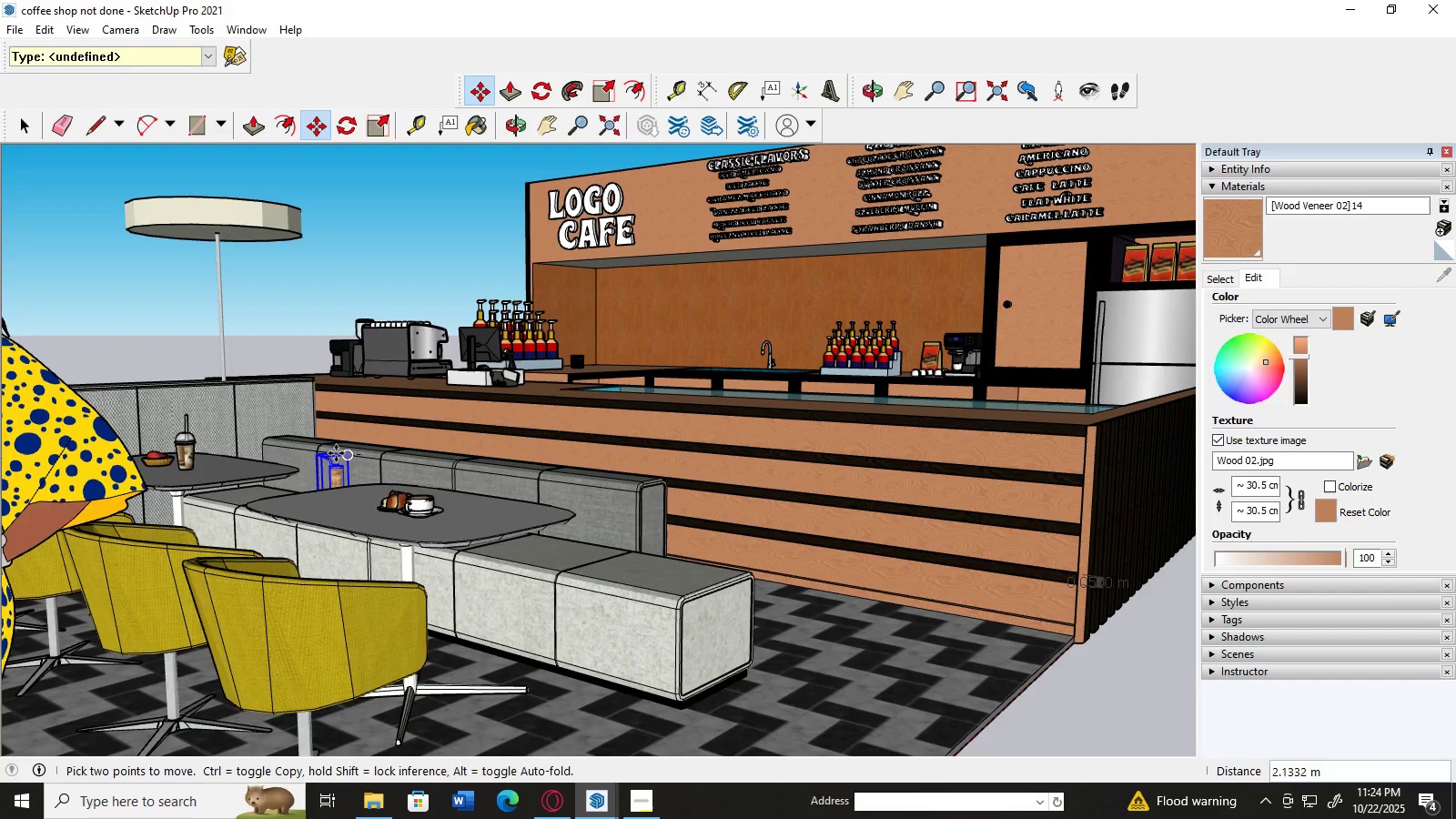 
scroll: coordinate [209, 480], scroll_direction: up, amount: 7.0
 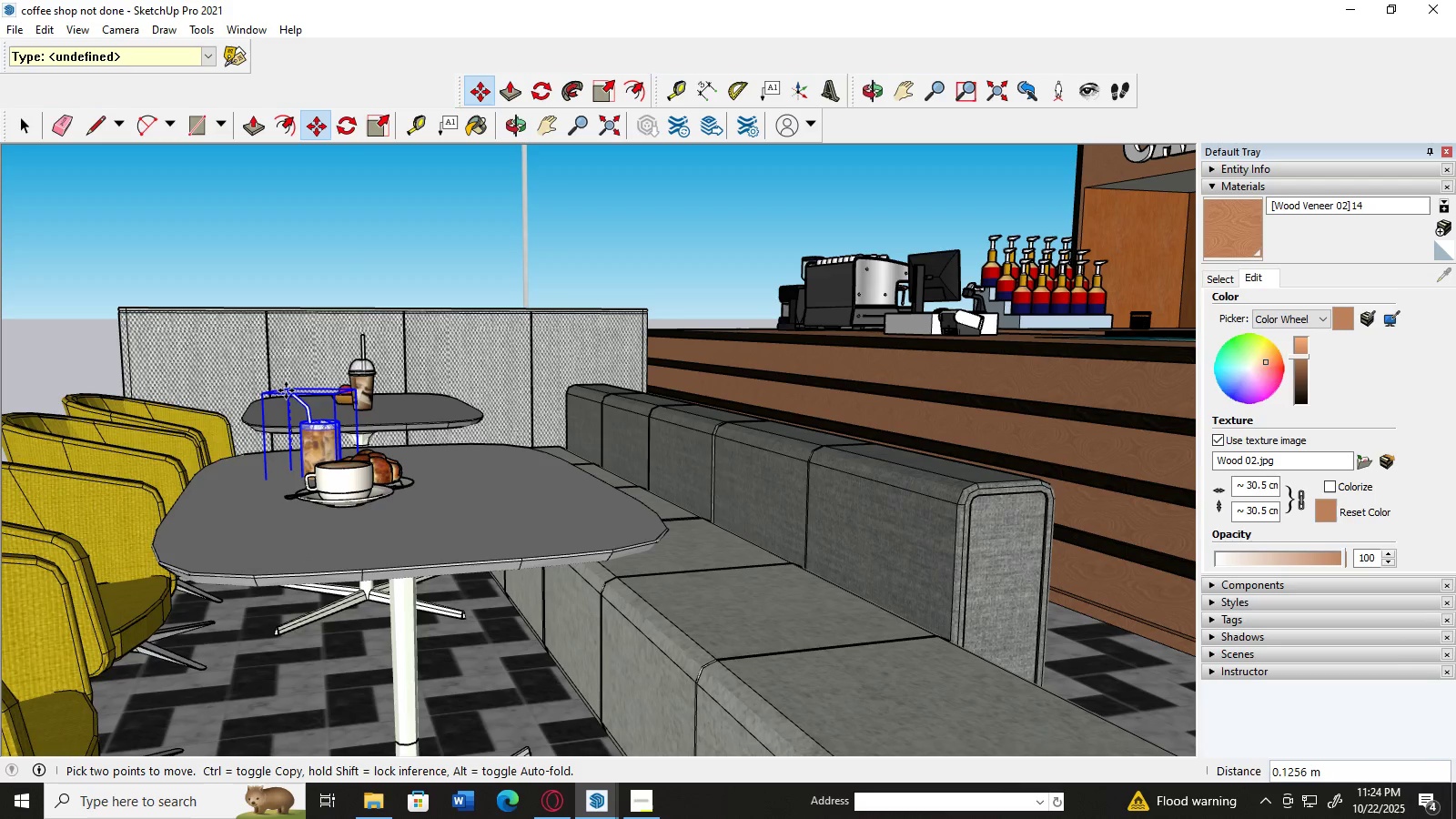 
wait(9.75)
 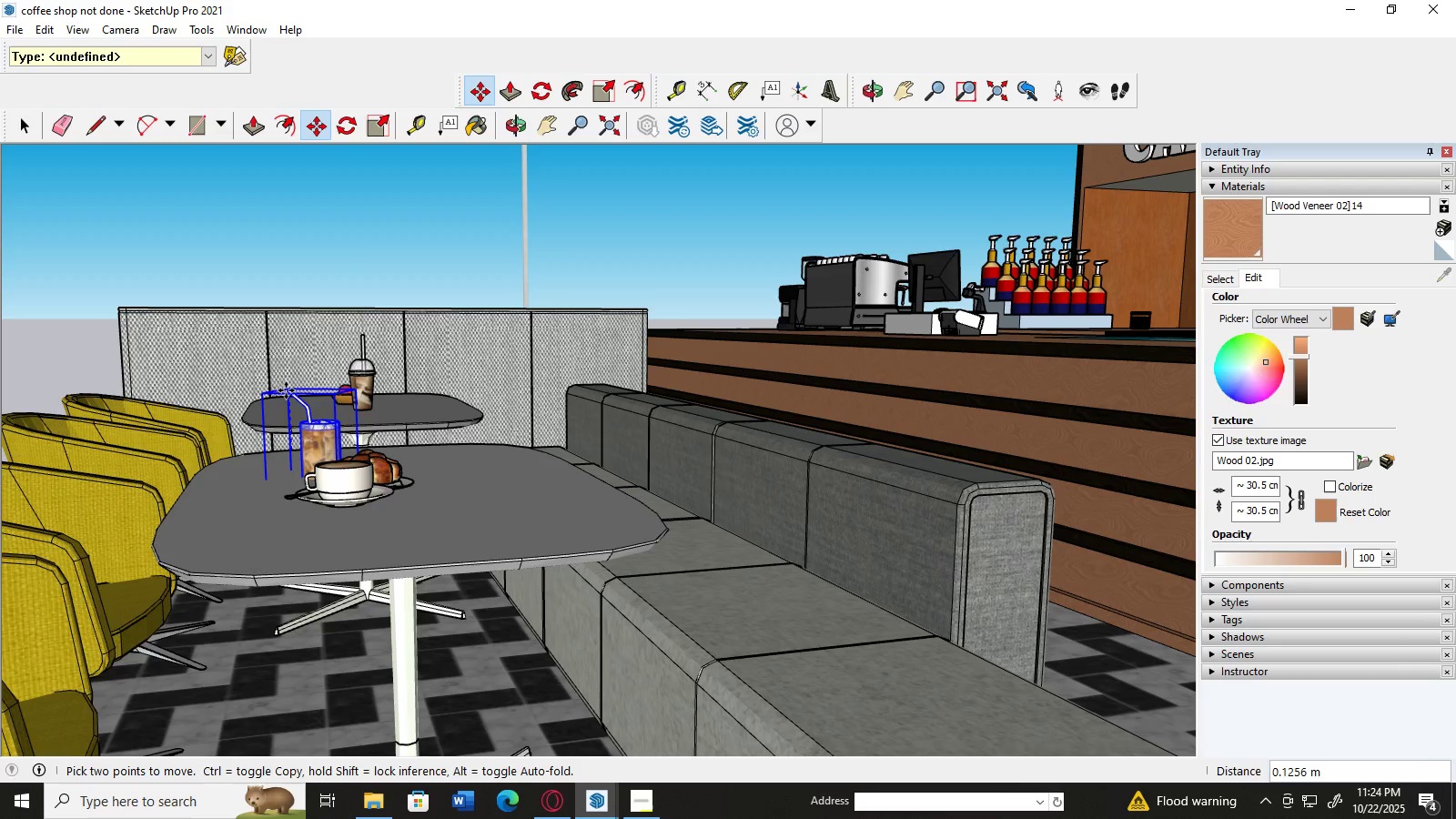 
scroll: coordinate [302, 475], scroll_direction: up, amount: 3.0
 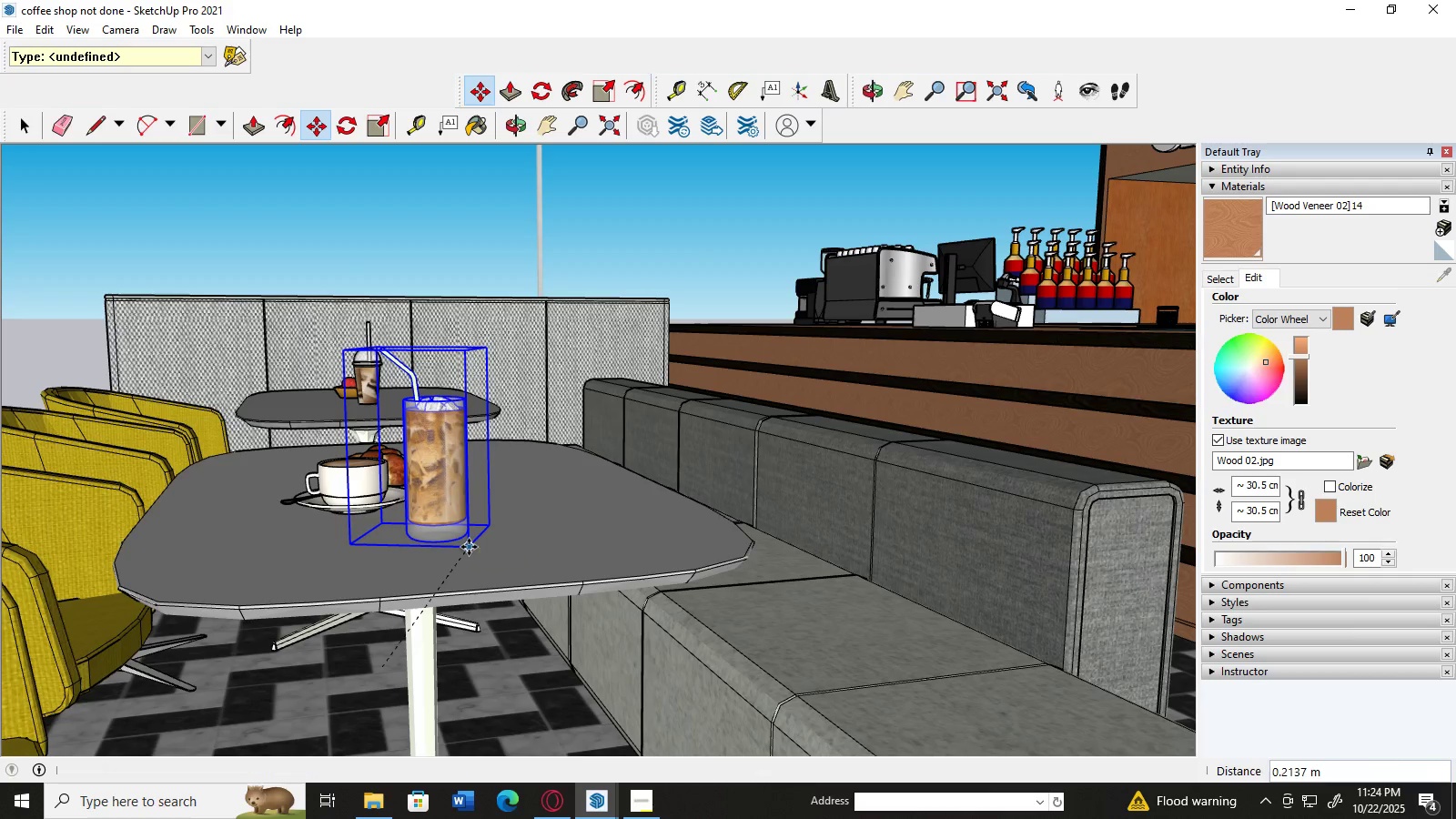 
wait(6.05)
 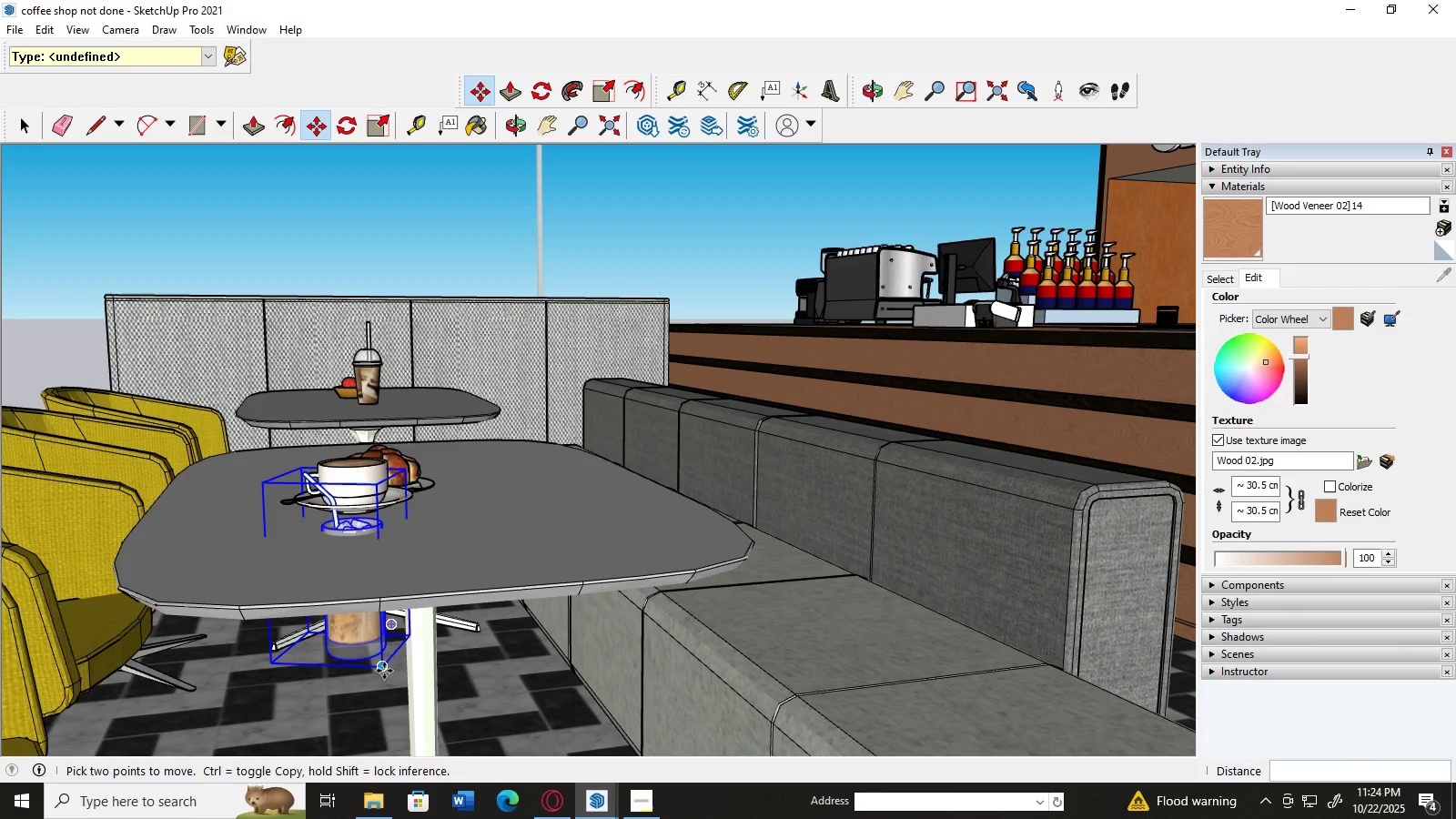 
left_click([22, 125])
 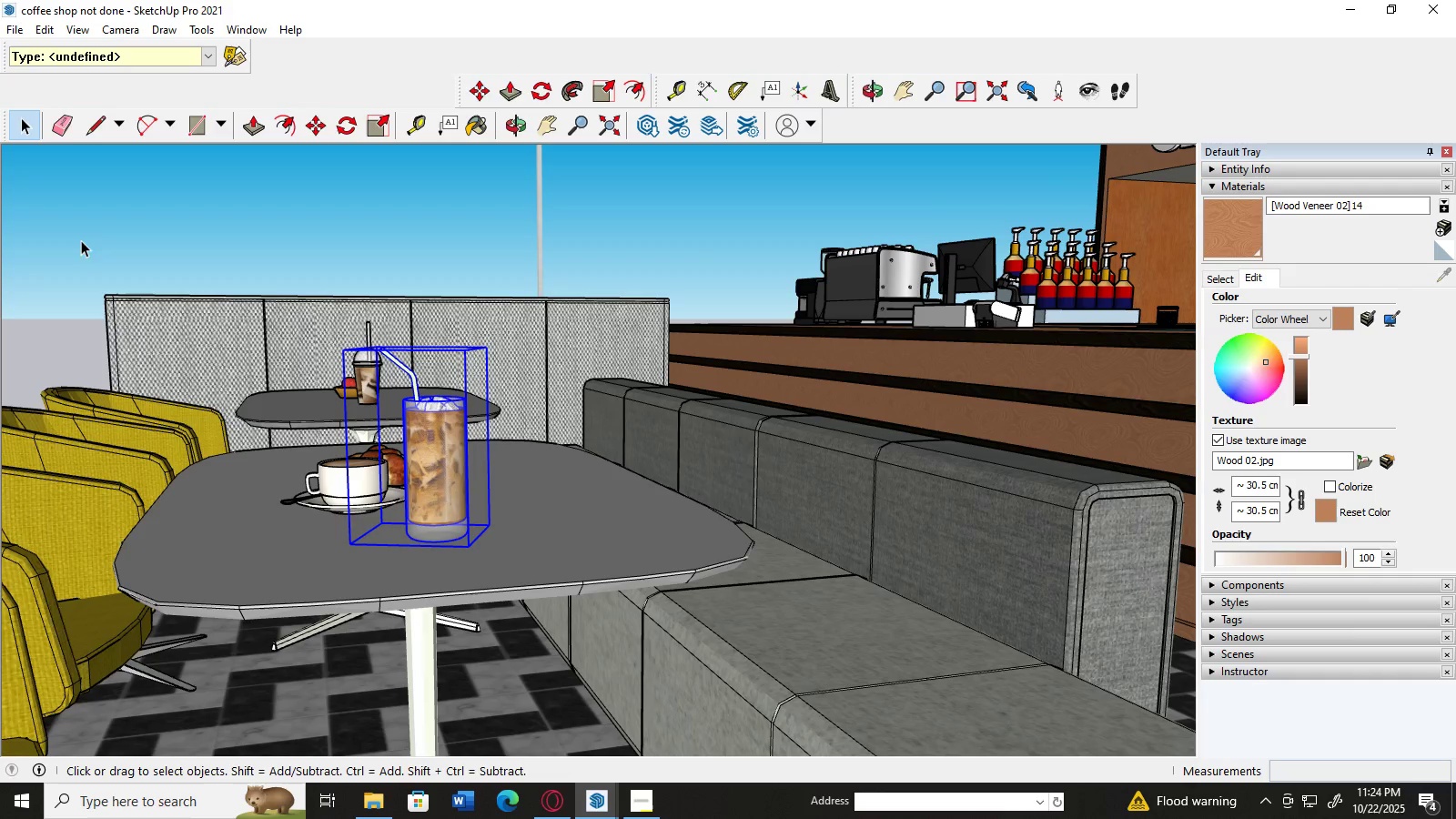 
scroll: coordinate [219, 374], scroll_direction: down, amount: 3.0
 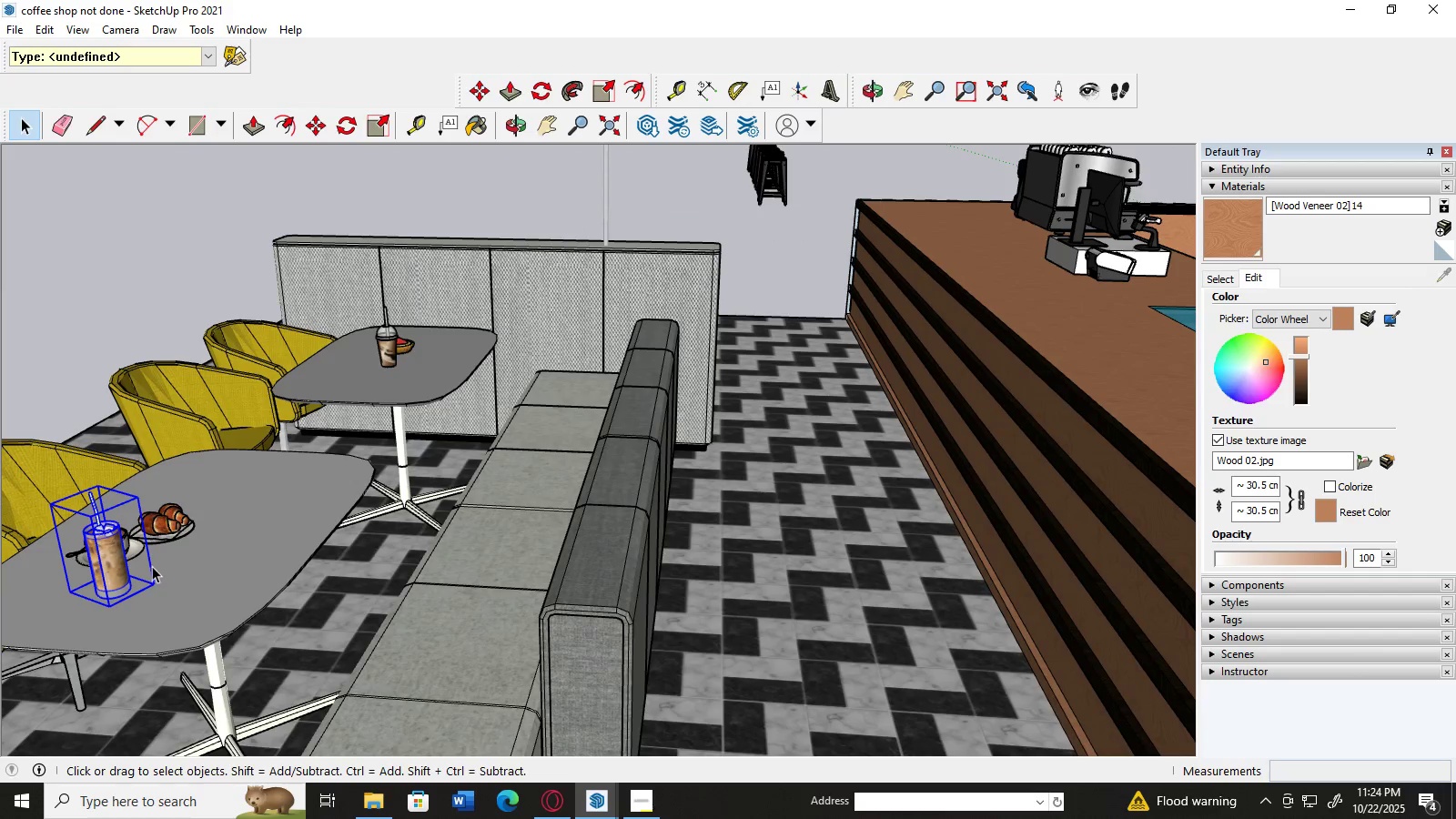 
key(M)
 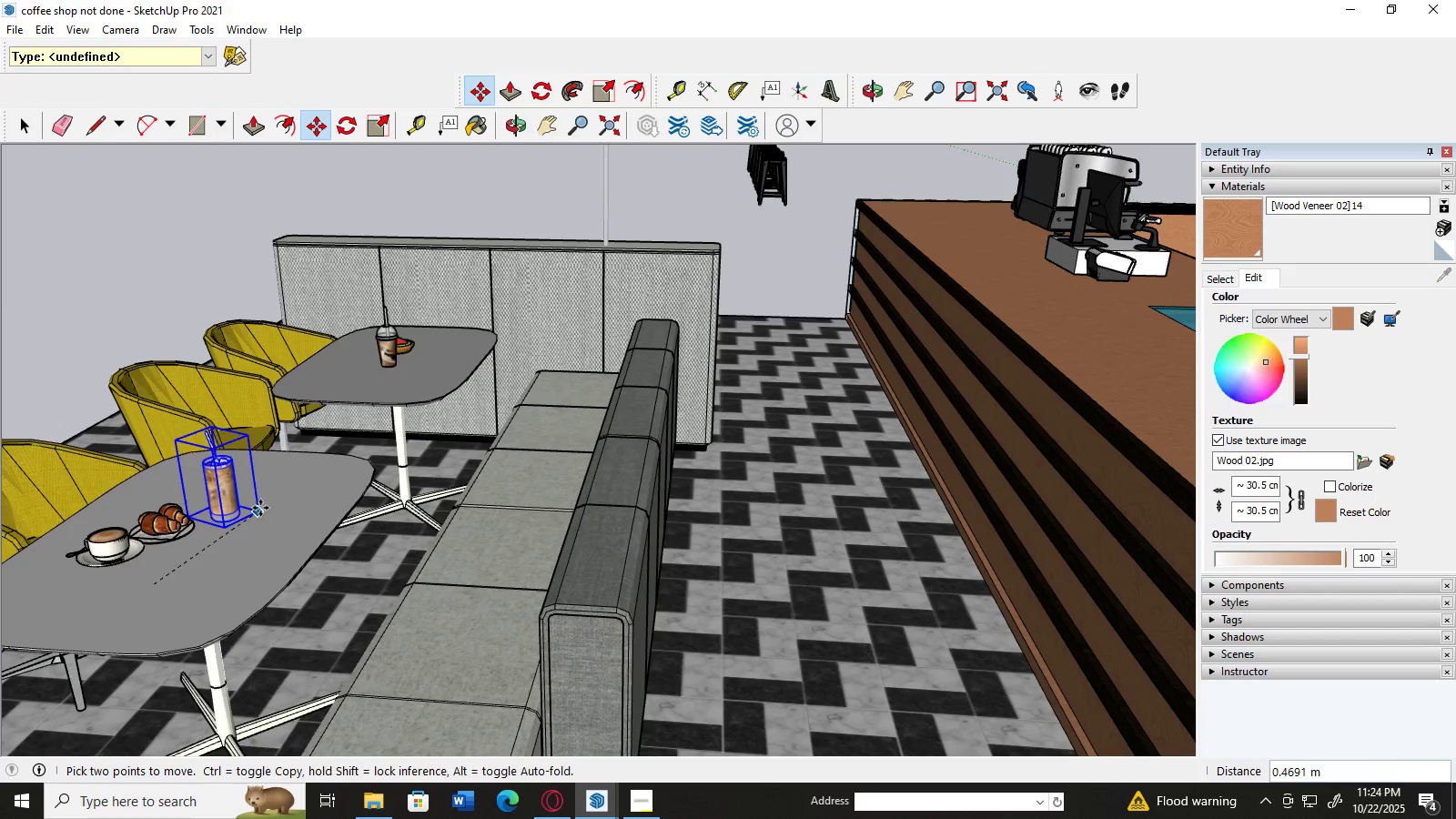 
wait(7.12)
 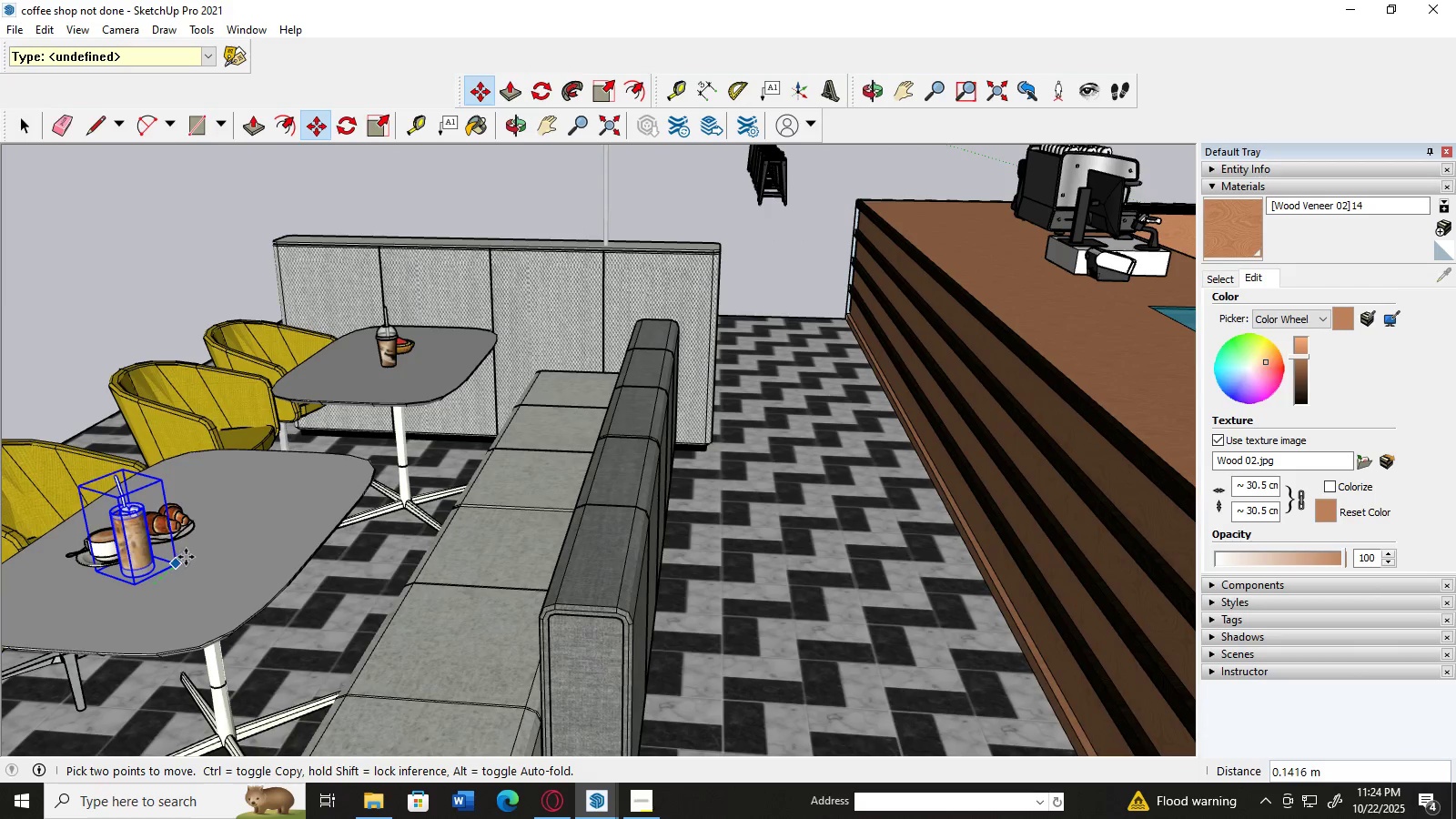 
left_click([22, 126])
 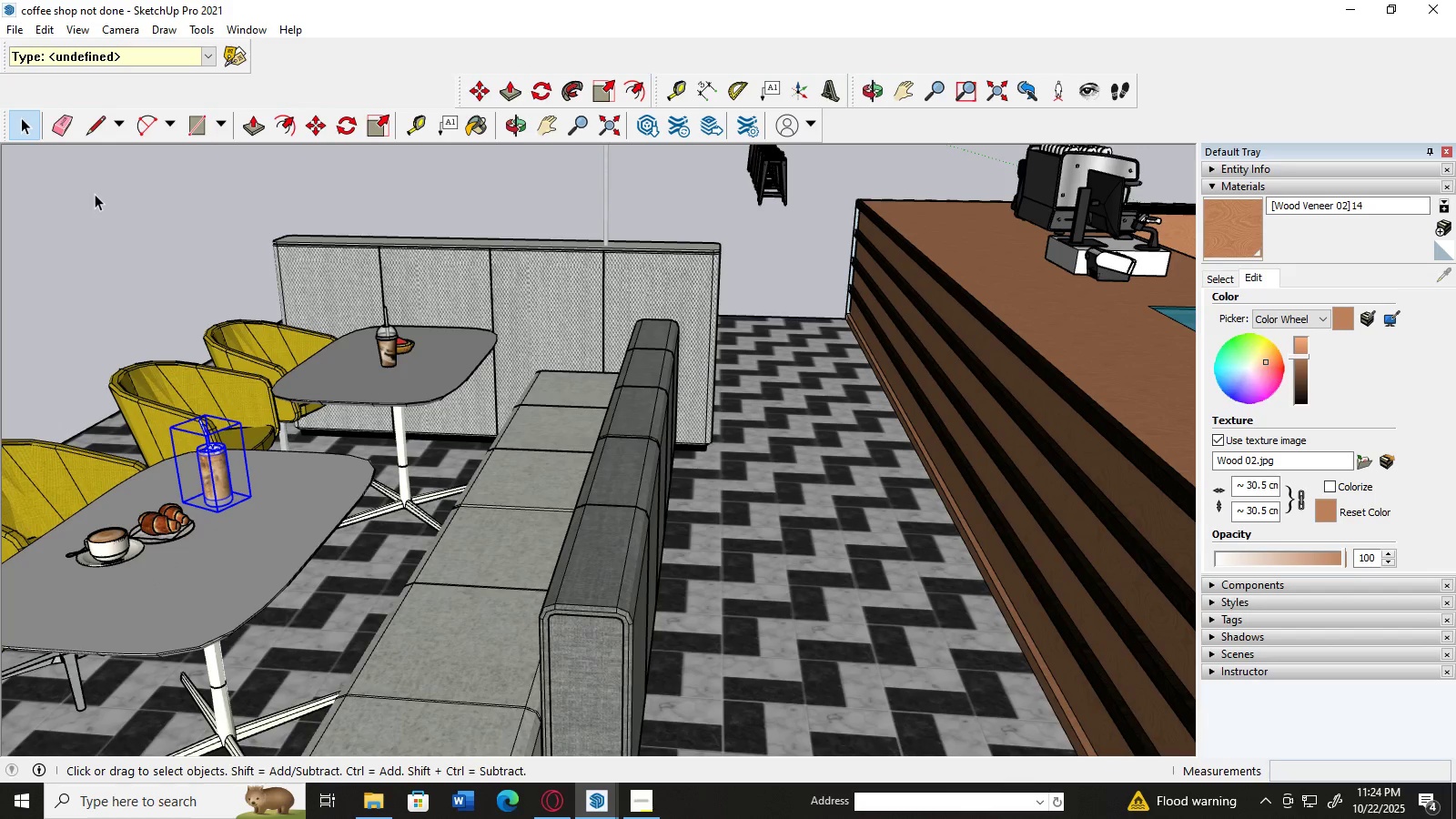 
left_click([95, 194])
 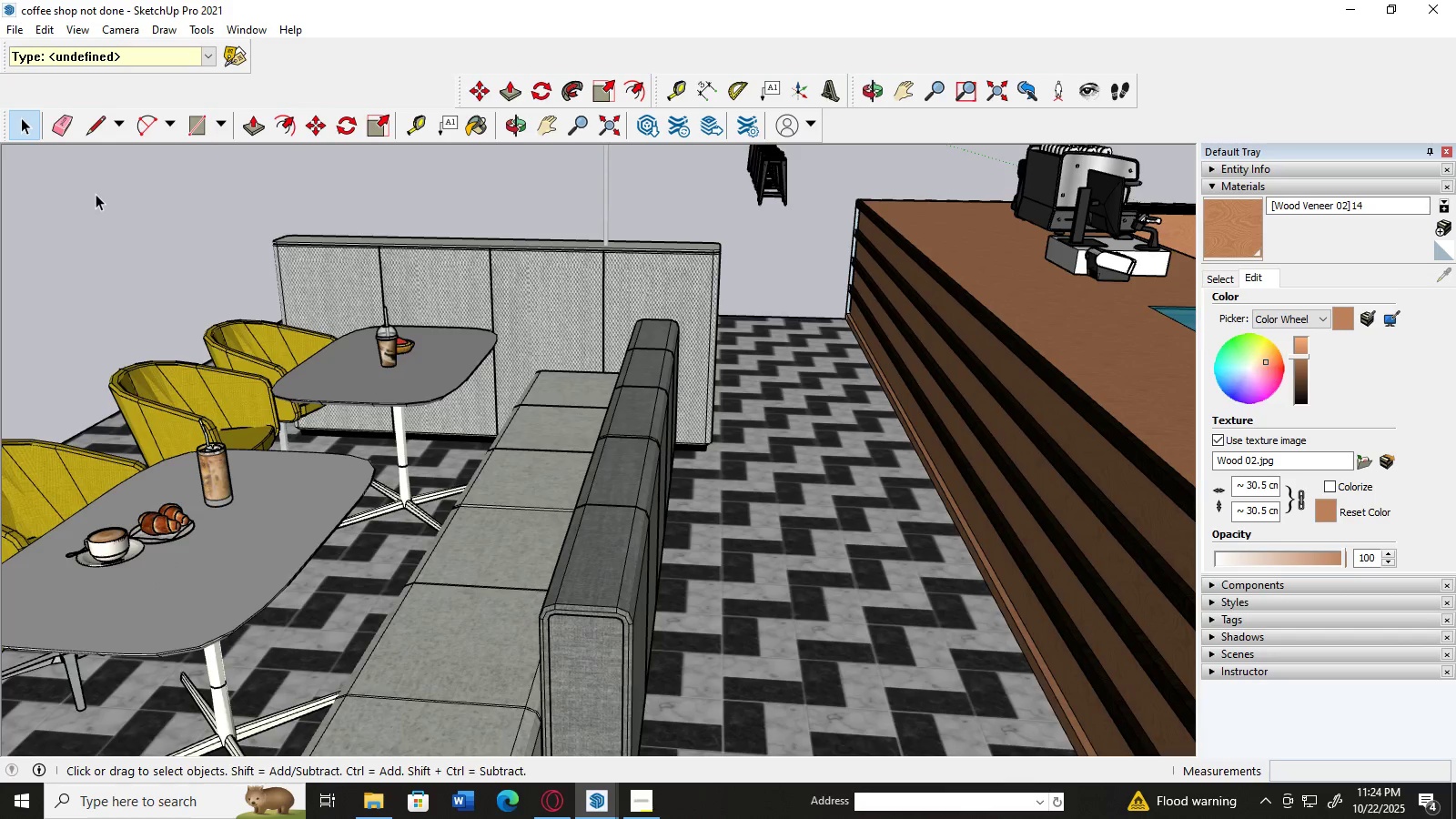 
scroll: coordinate [780, 313], scroll_direction: down, amount: 9.0
 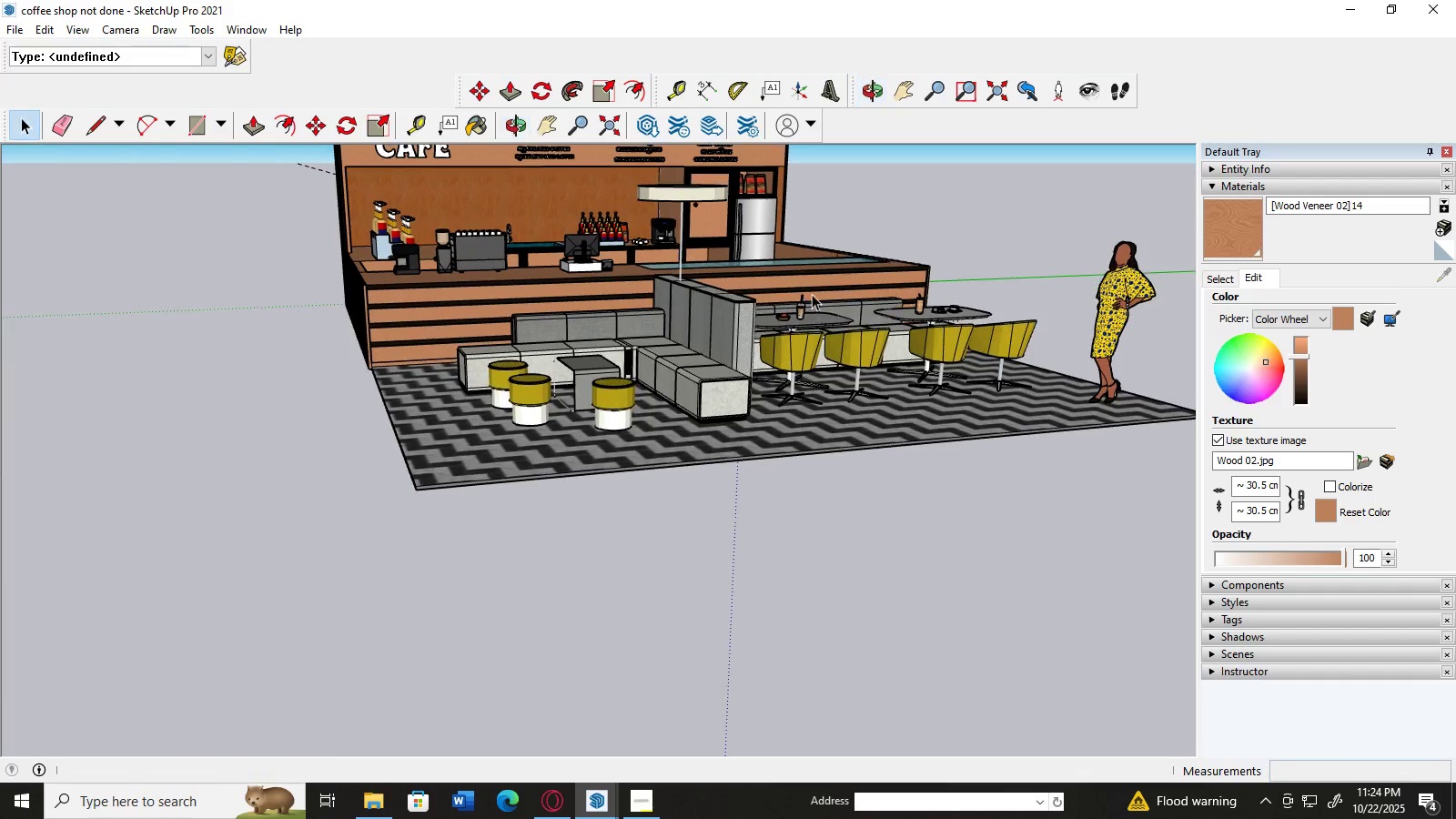 
key(H)
 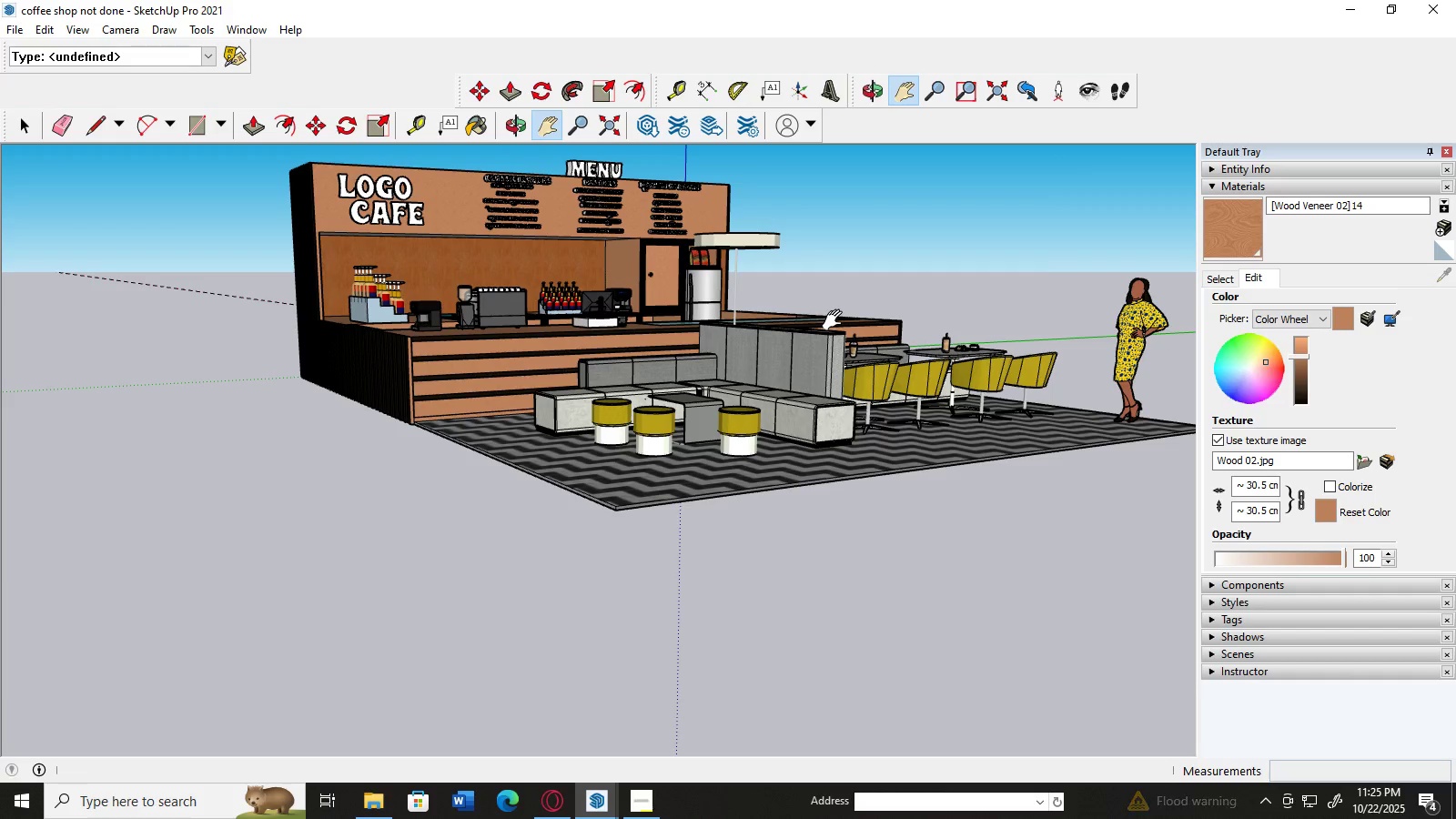 
wait(9.06)
 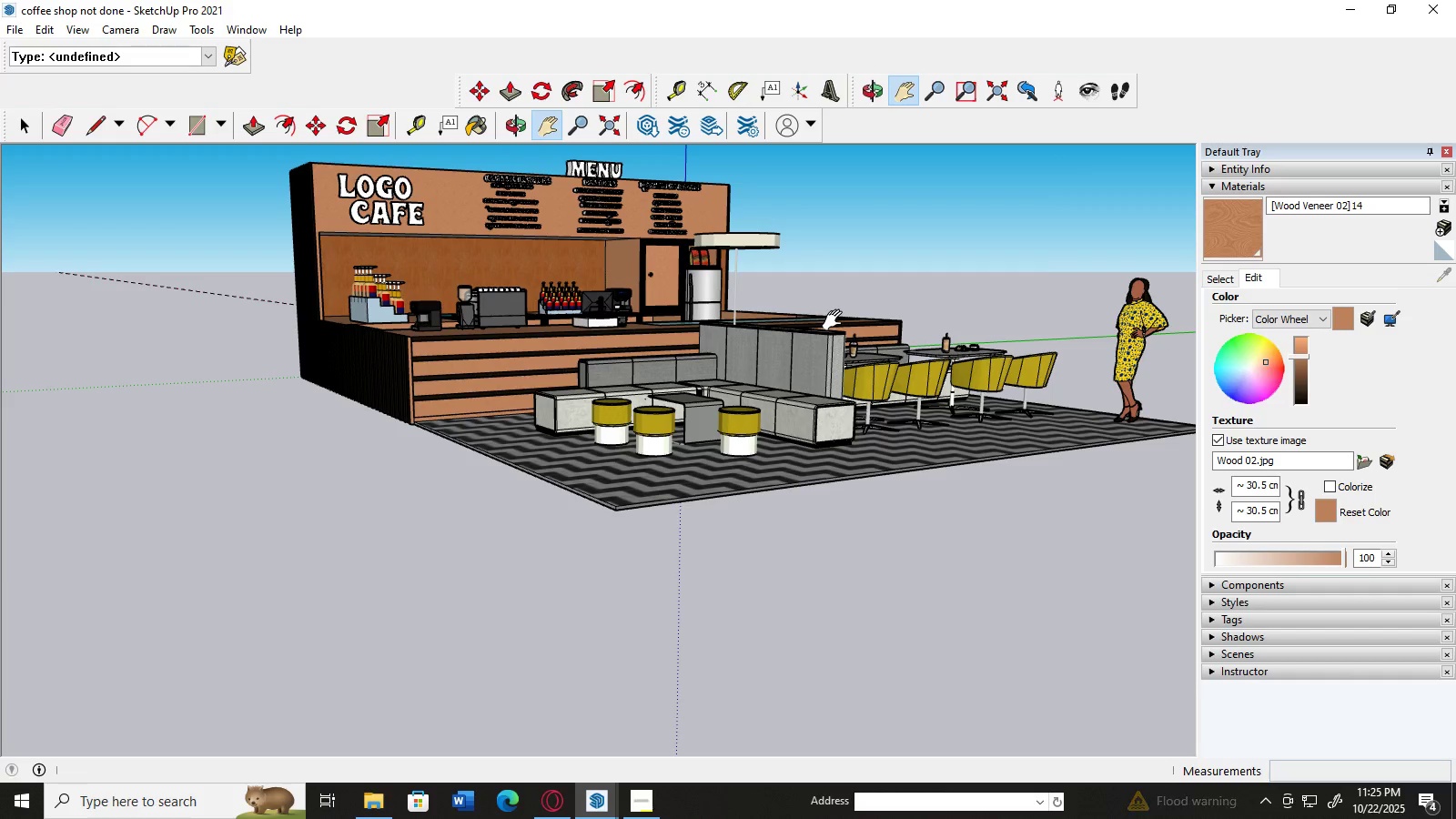 
key(H)
 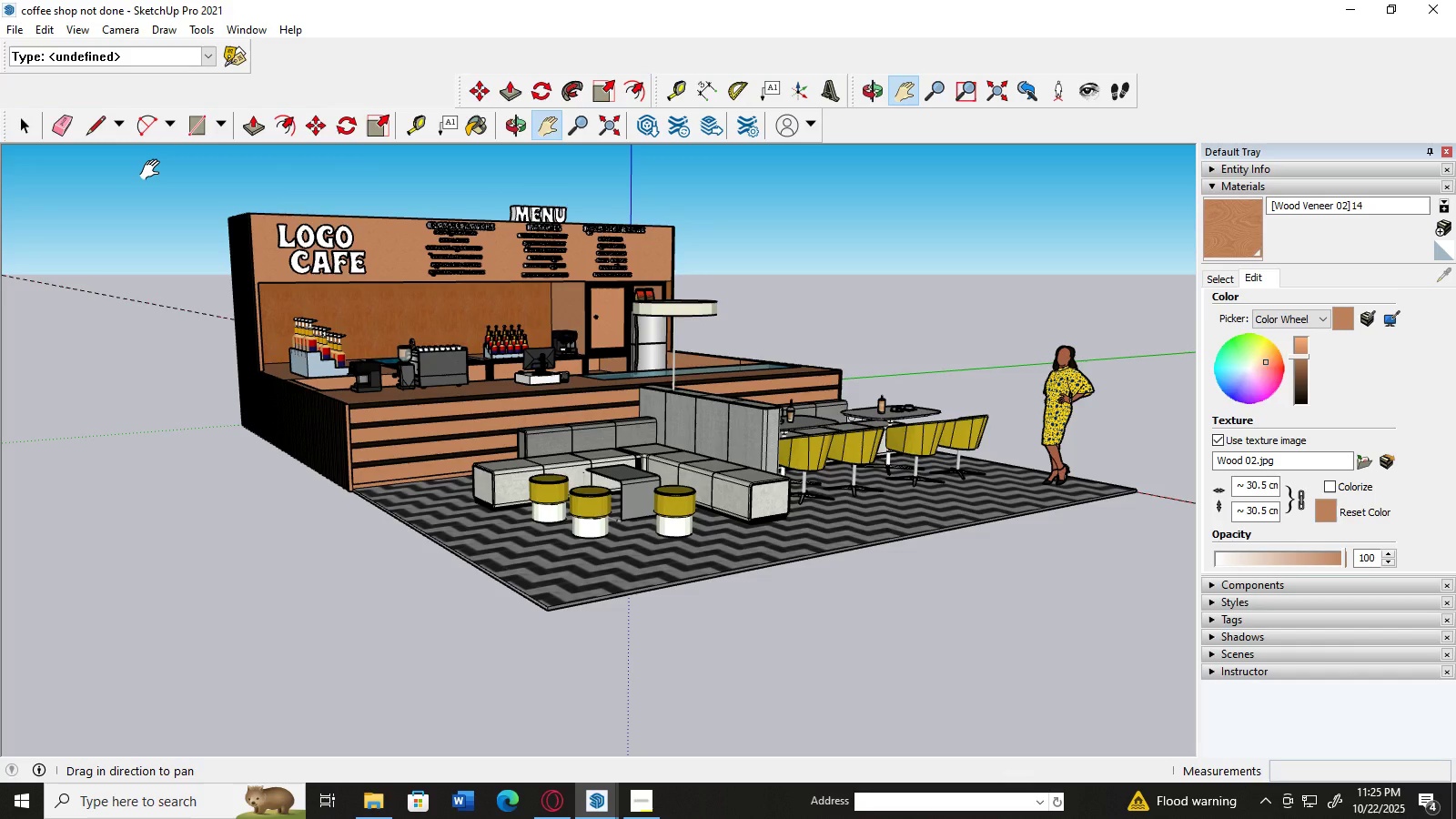 
key(Meta+Shift+S)
 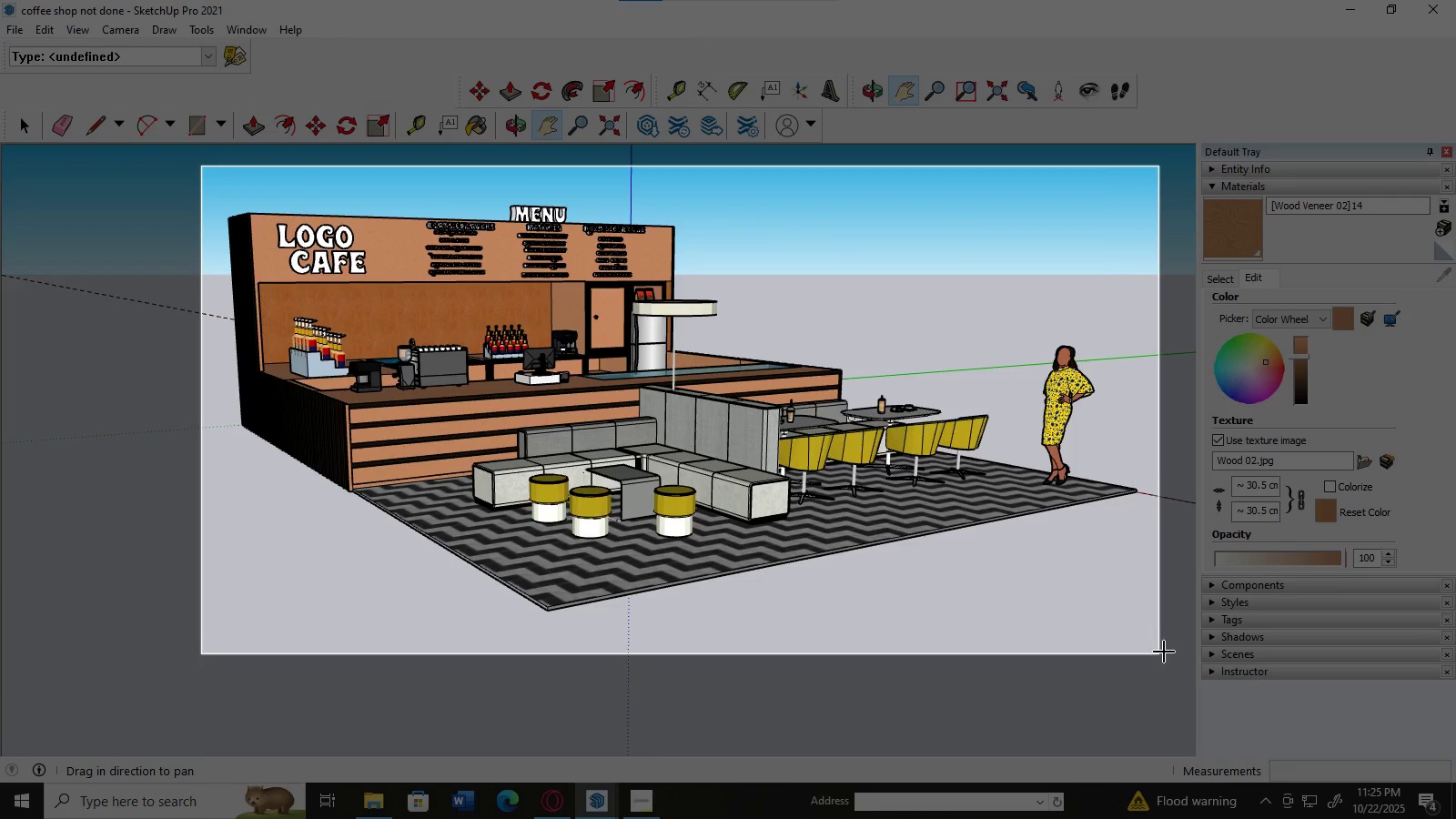 
wait(12.81)
 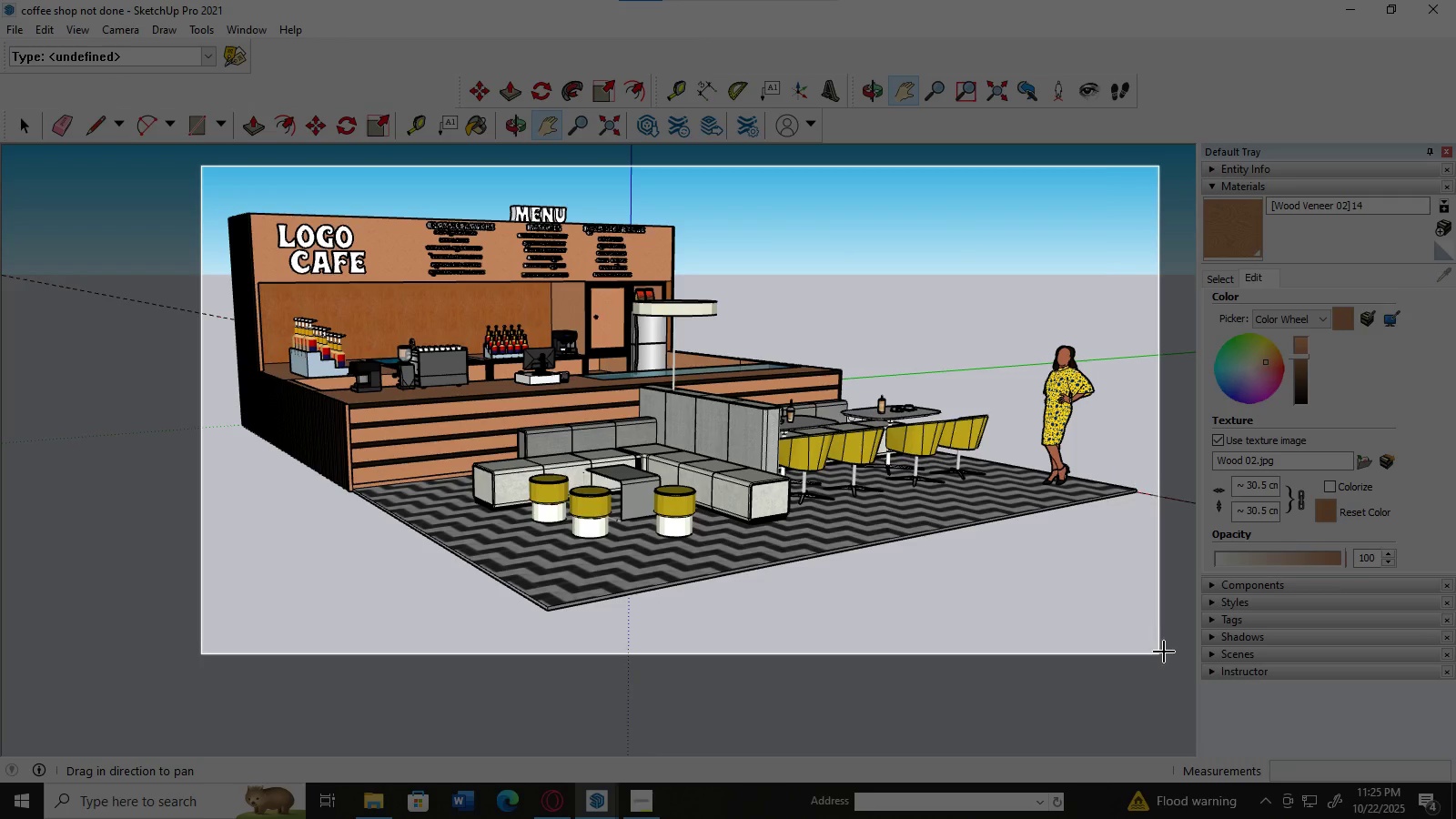 
left_click([1230, 610])
 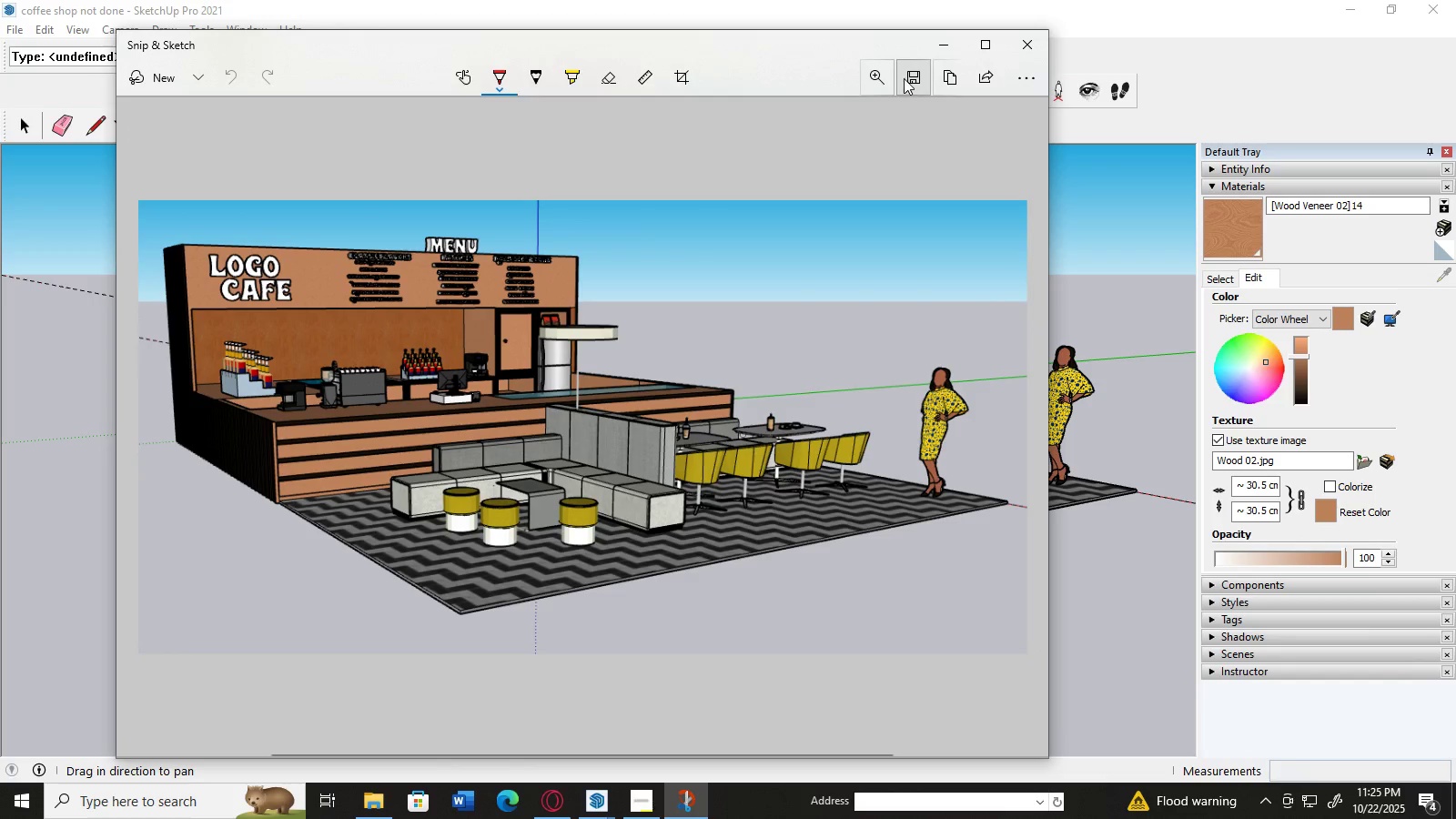 
left_click([906, 78])
 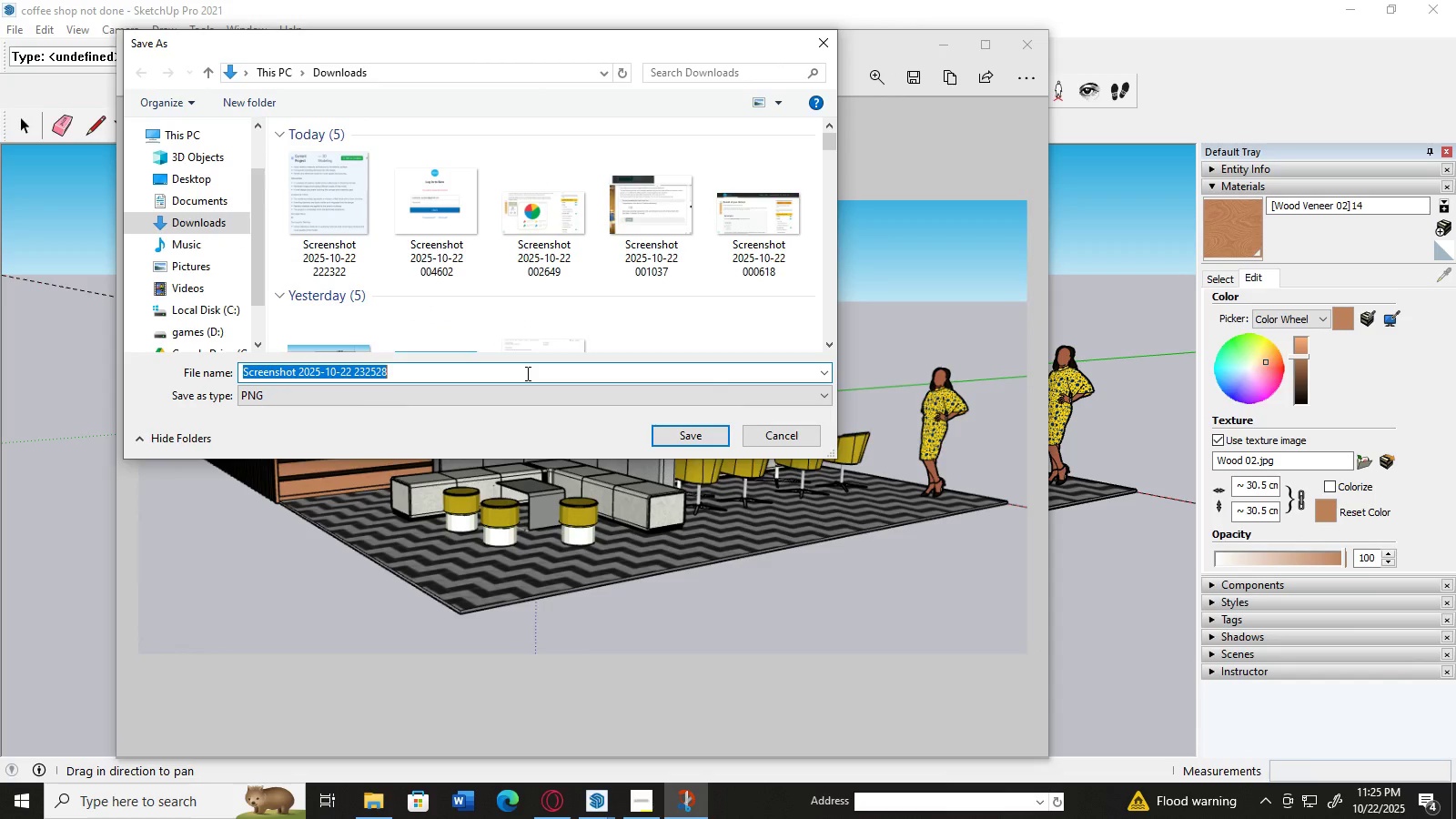 
wait(7.92)
 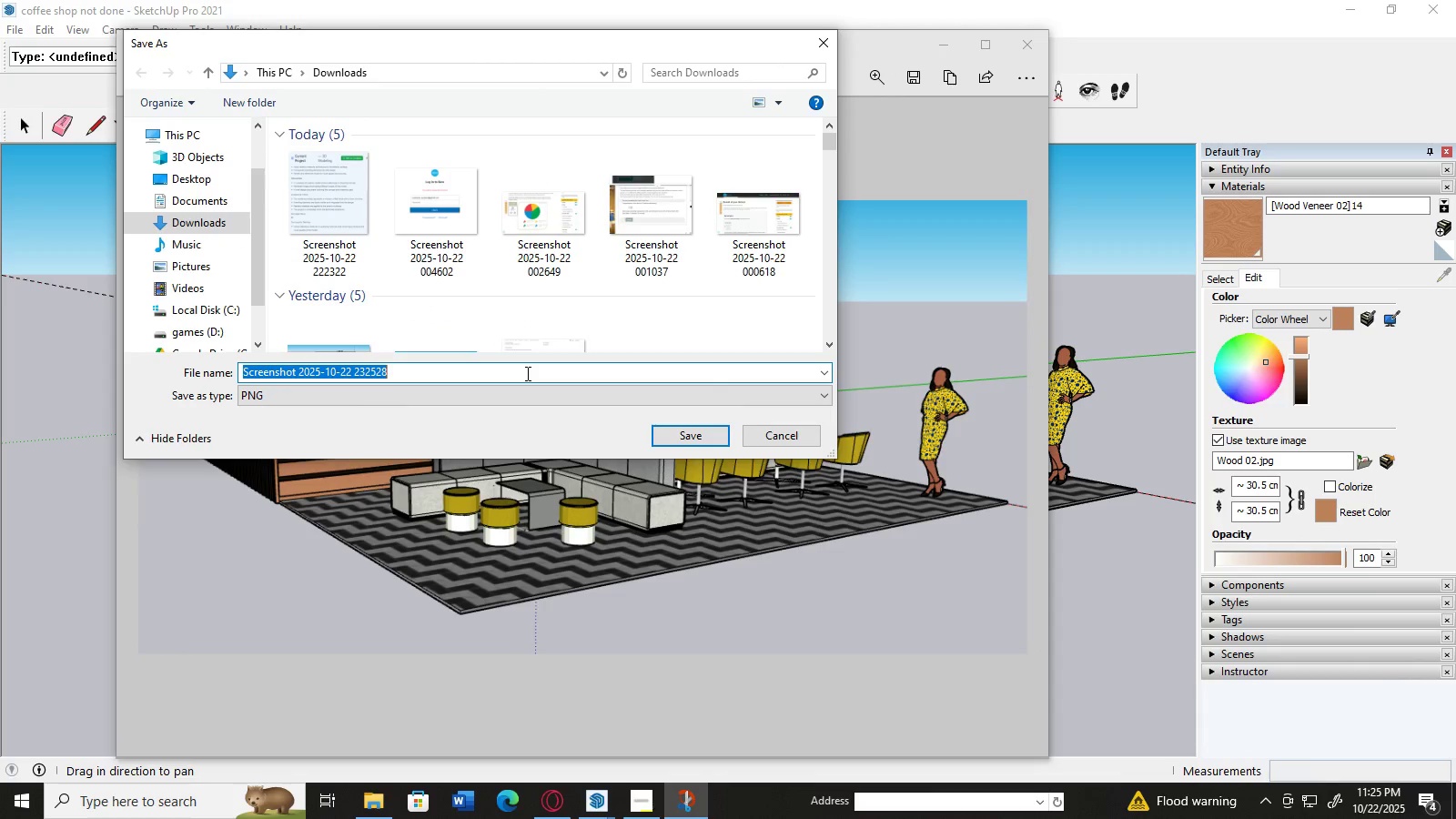 
left_click([709, 439])
 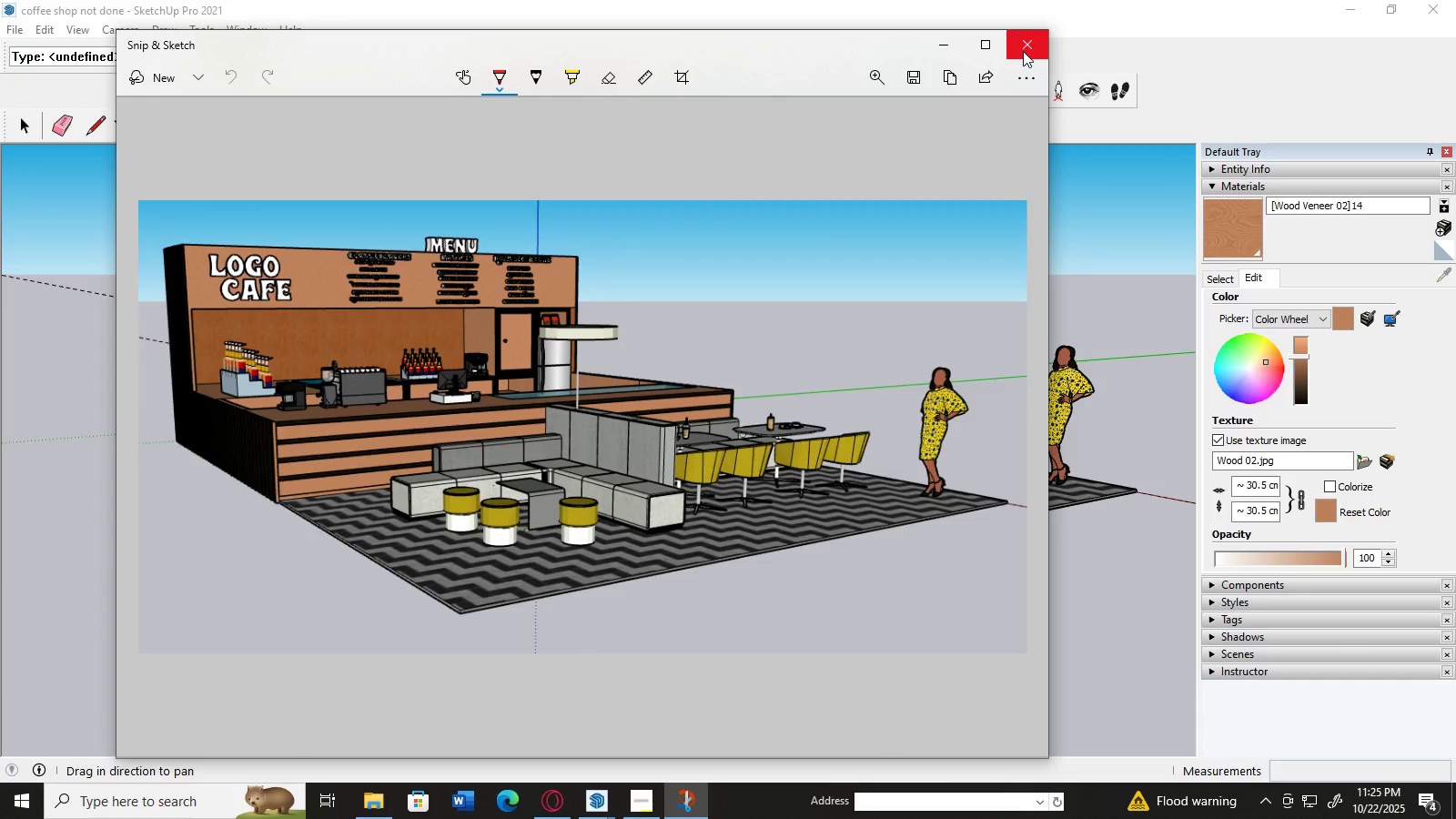 
left_click([1023, 51])
 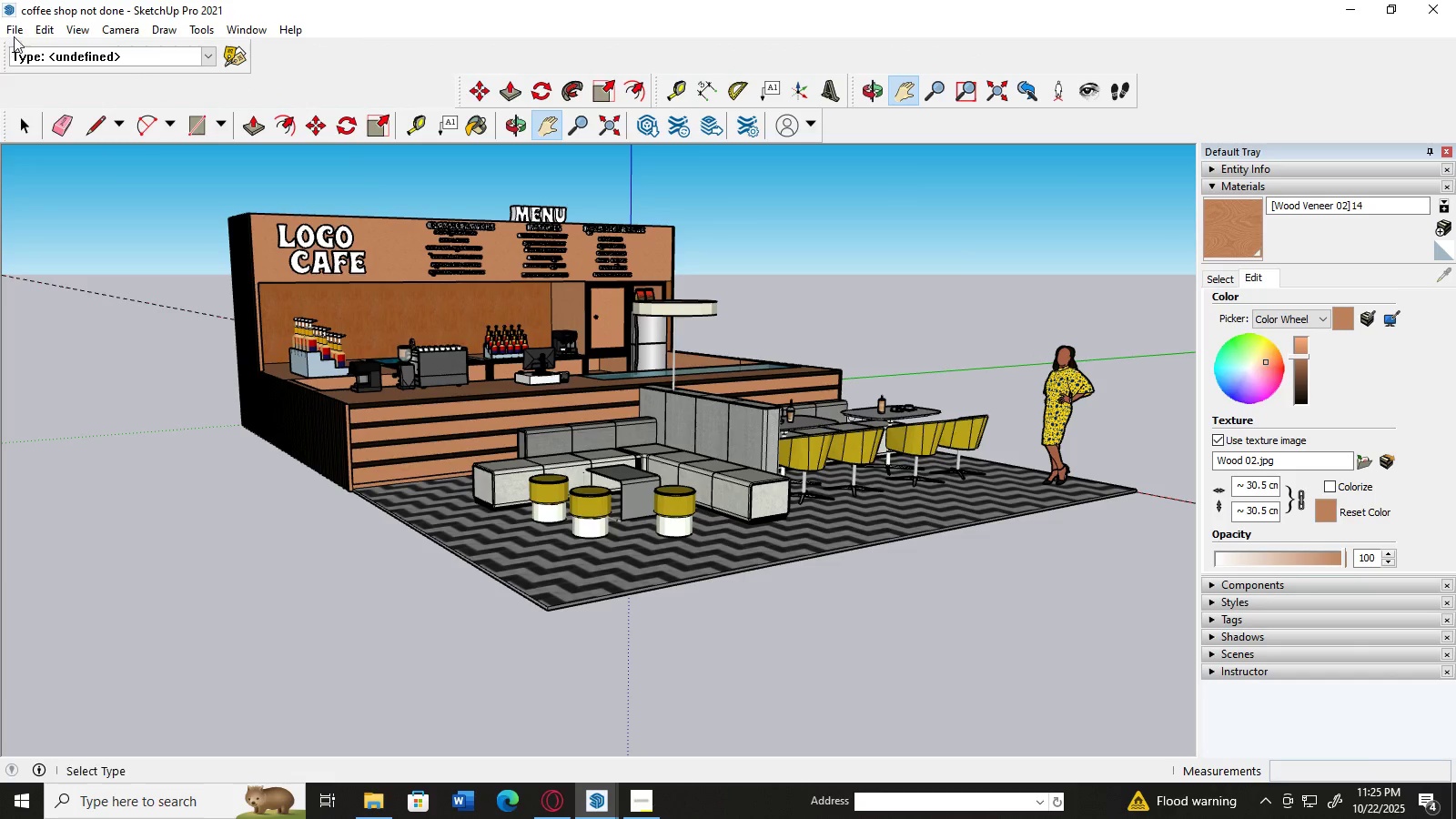 
left_click([14, 32])
 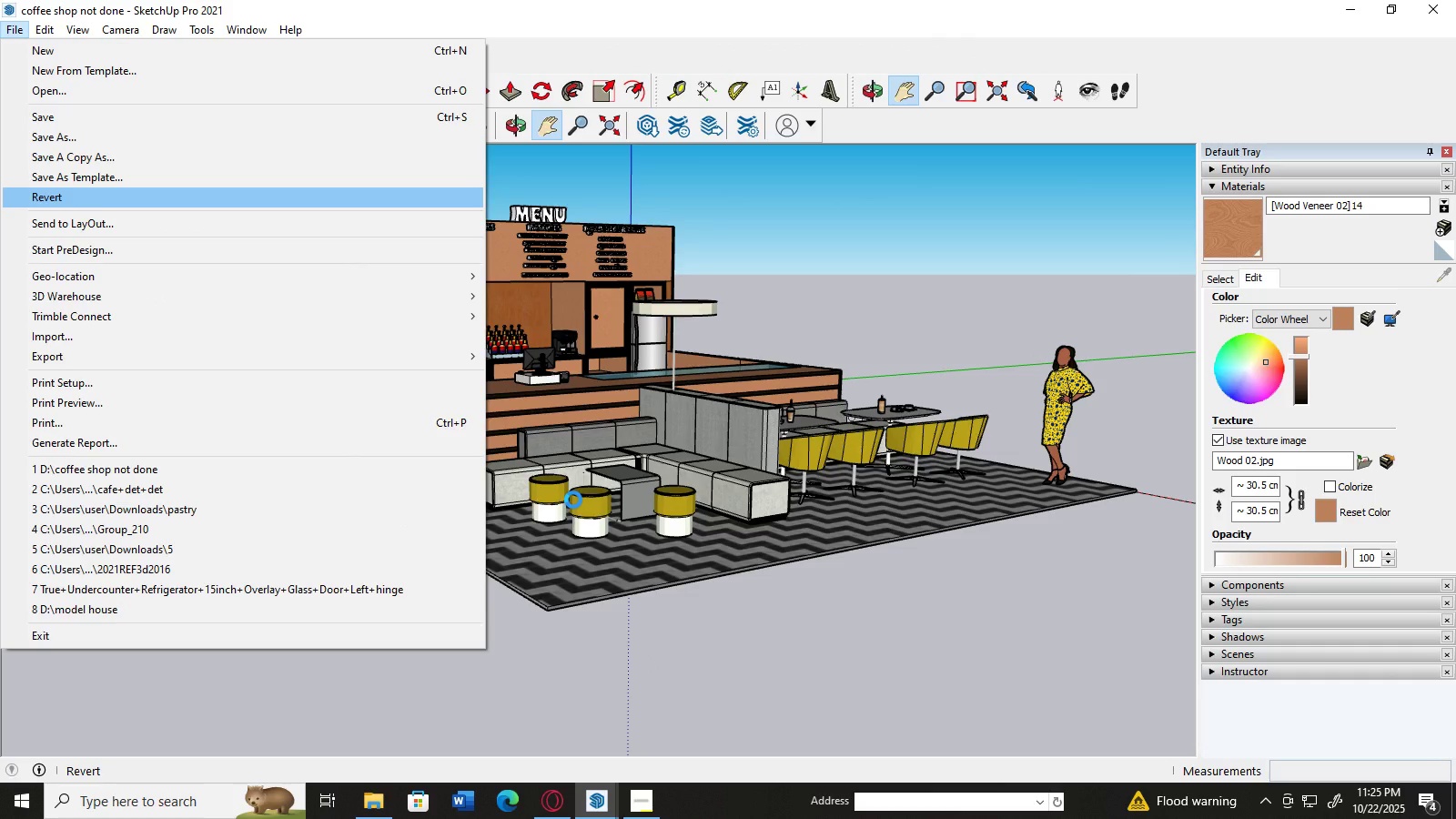 
wait(10.04)
 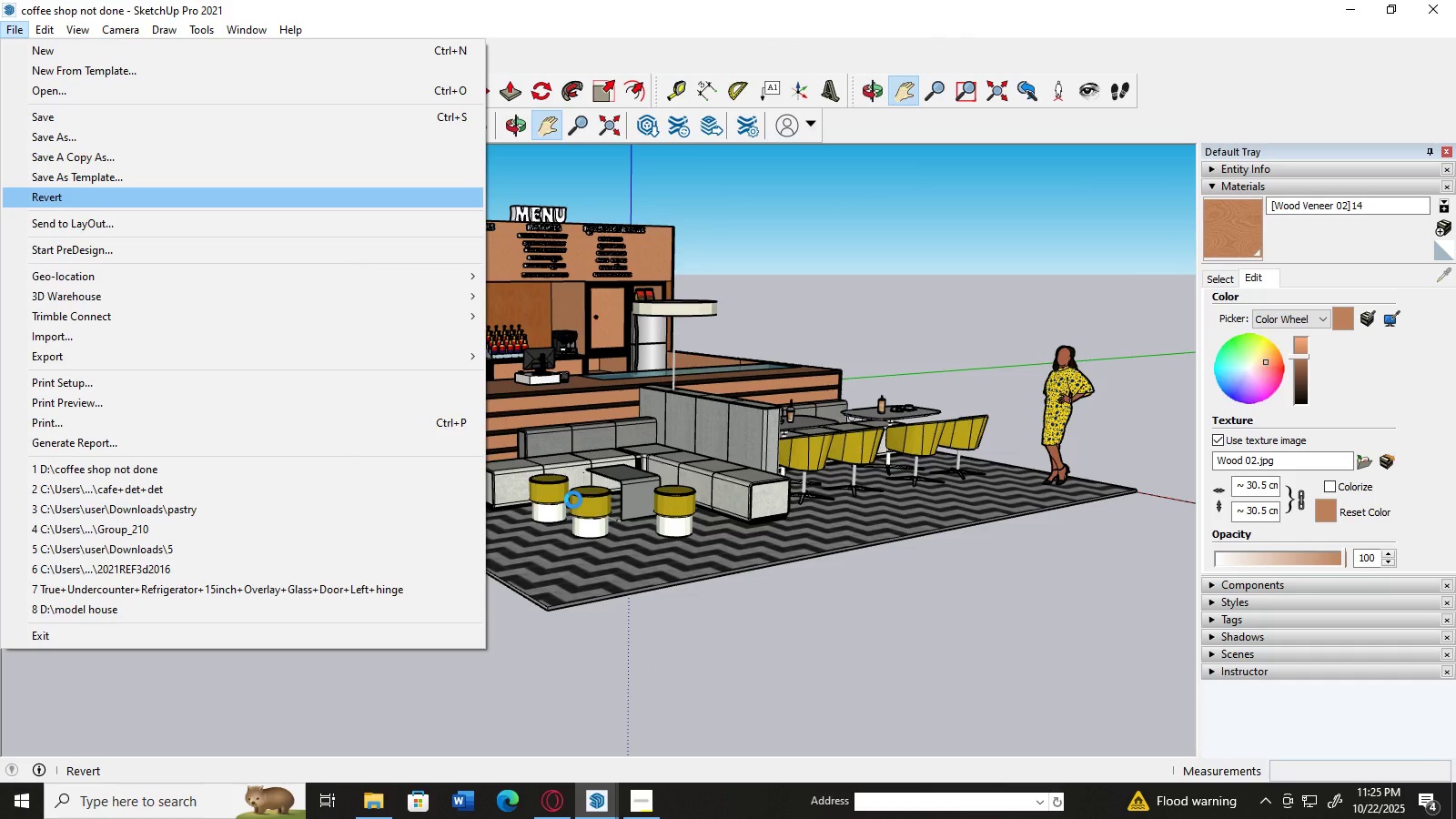 
left_click([864, 595])
 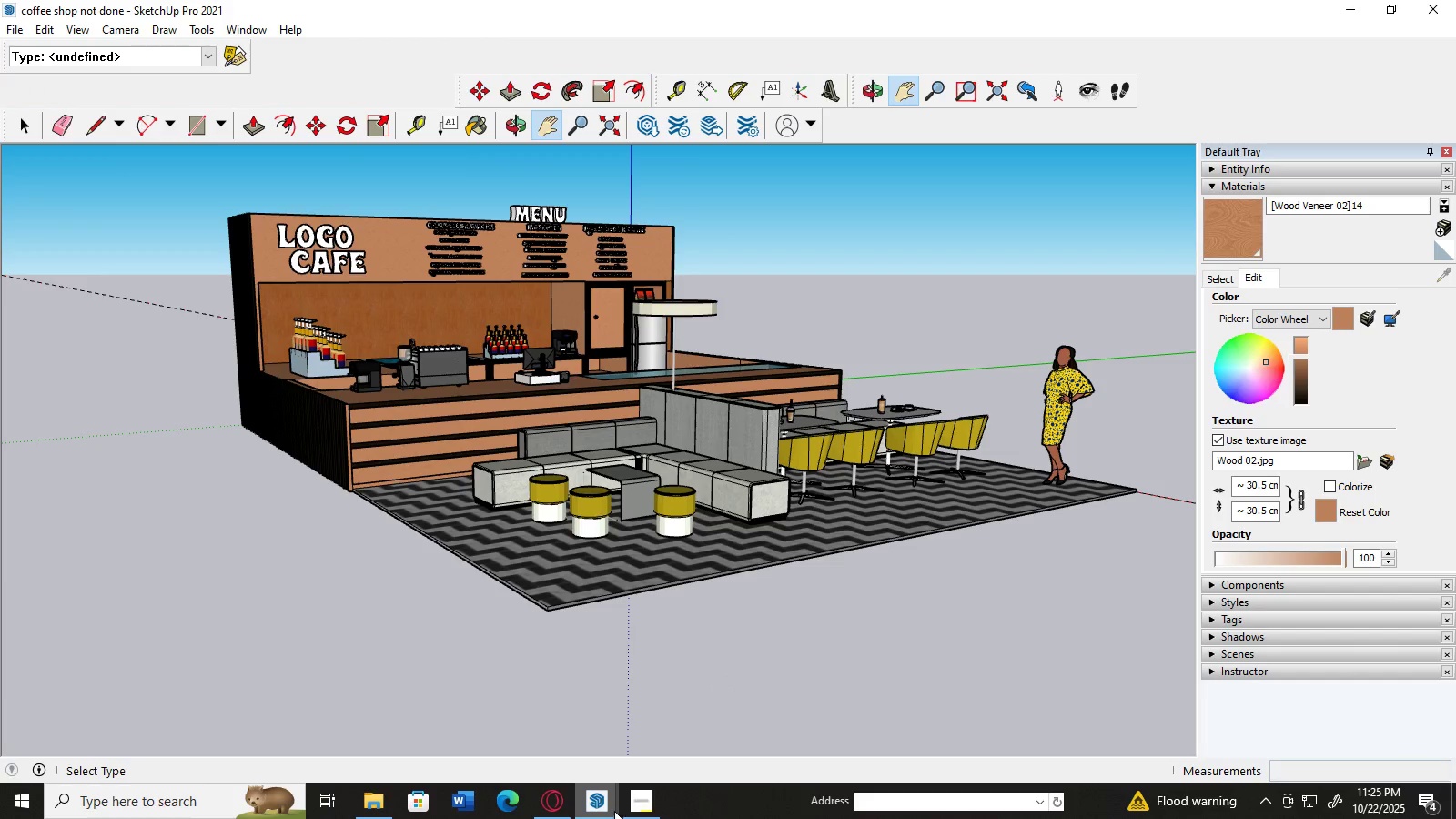 